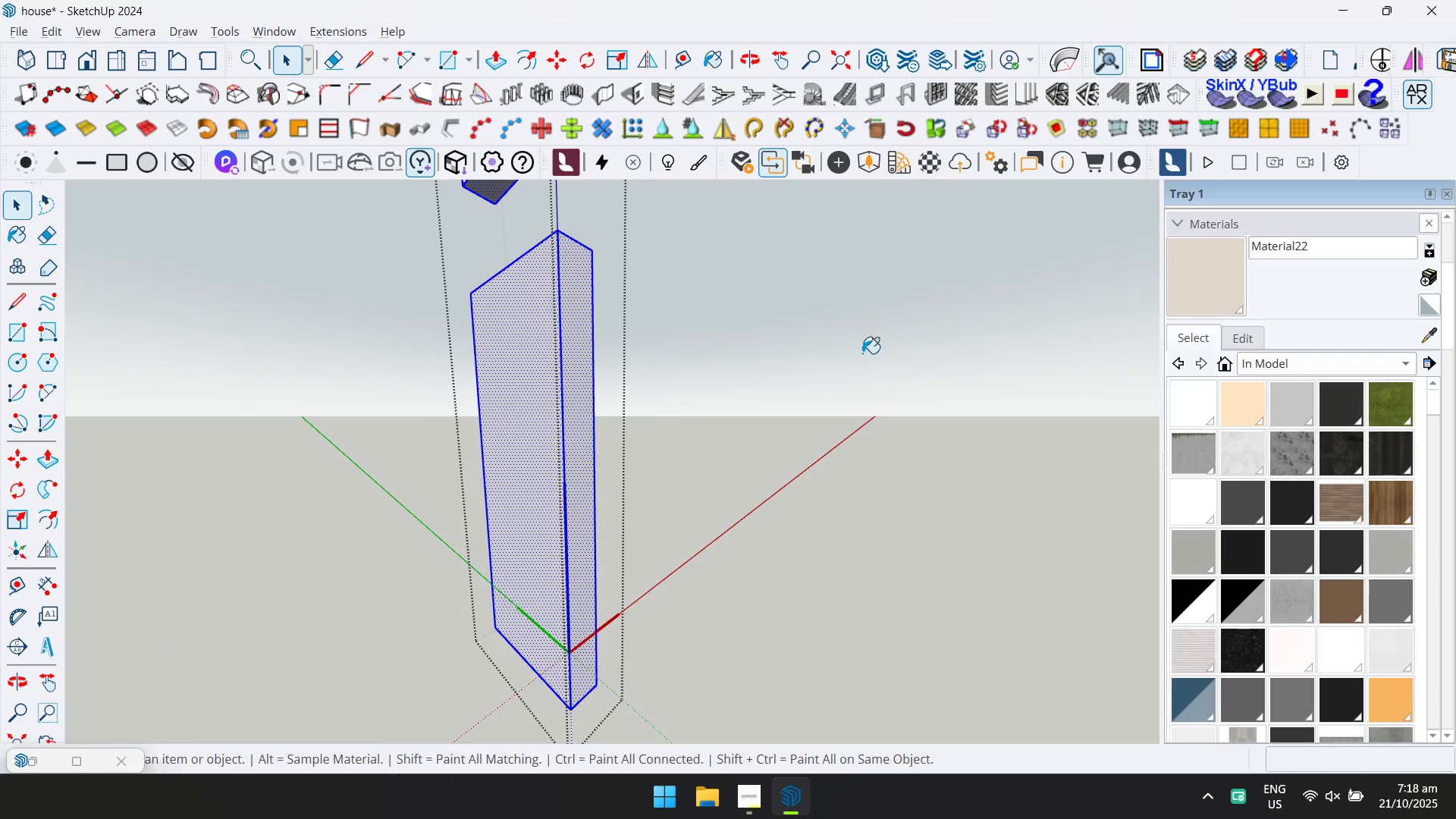 
double_click([531, 359])
 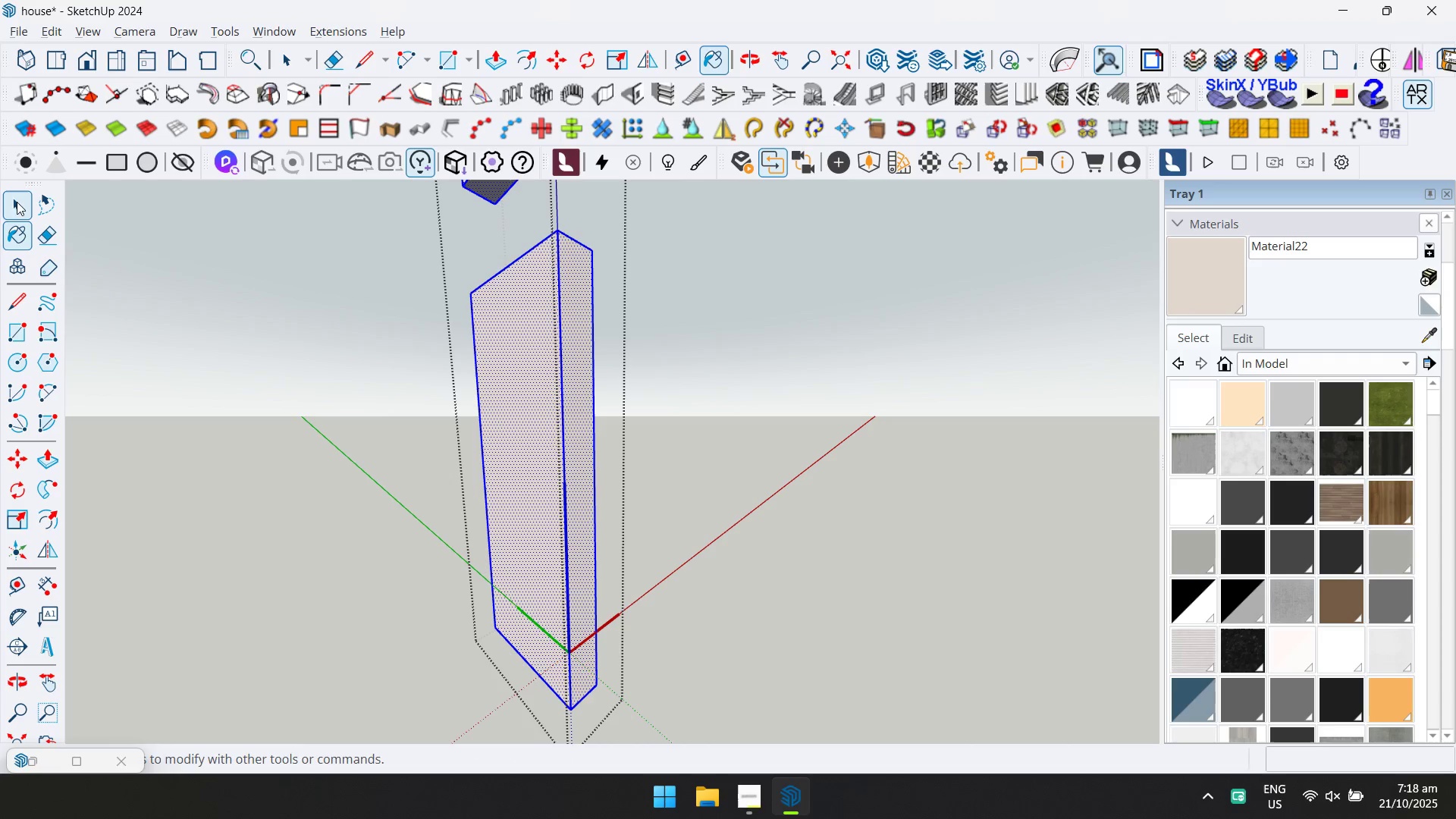 
key(Escape)
 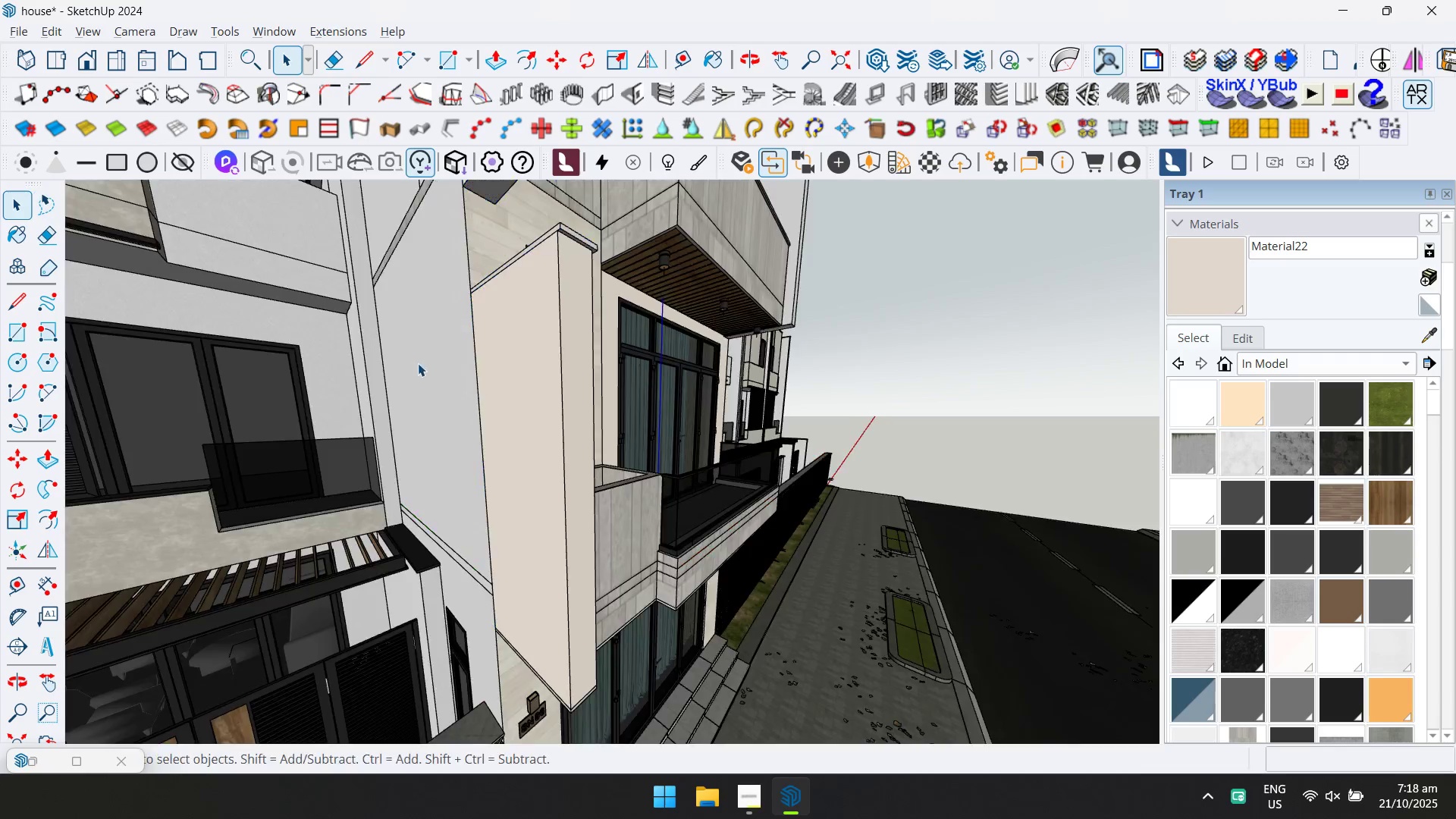 
scroll: coordinate [428, 374], scroll_direction: down, amount: 7.0
 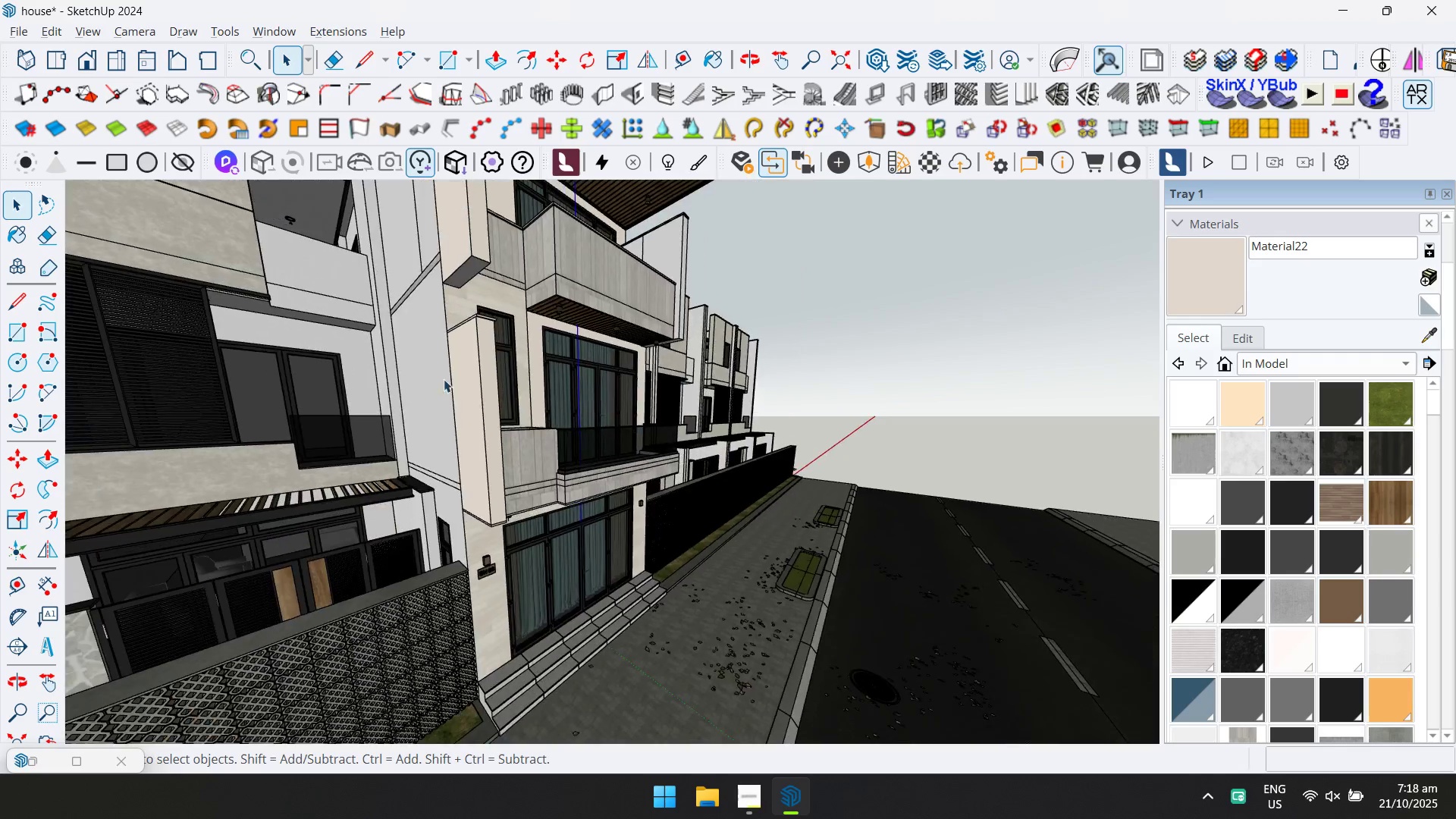 
key(Escape)
 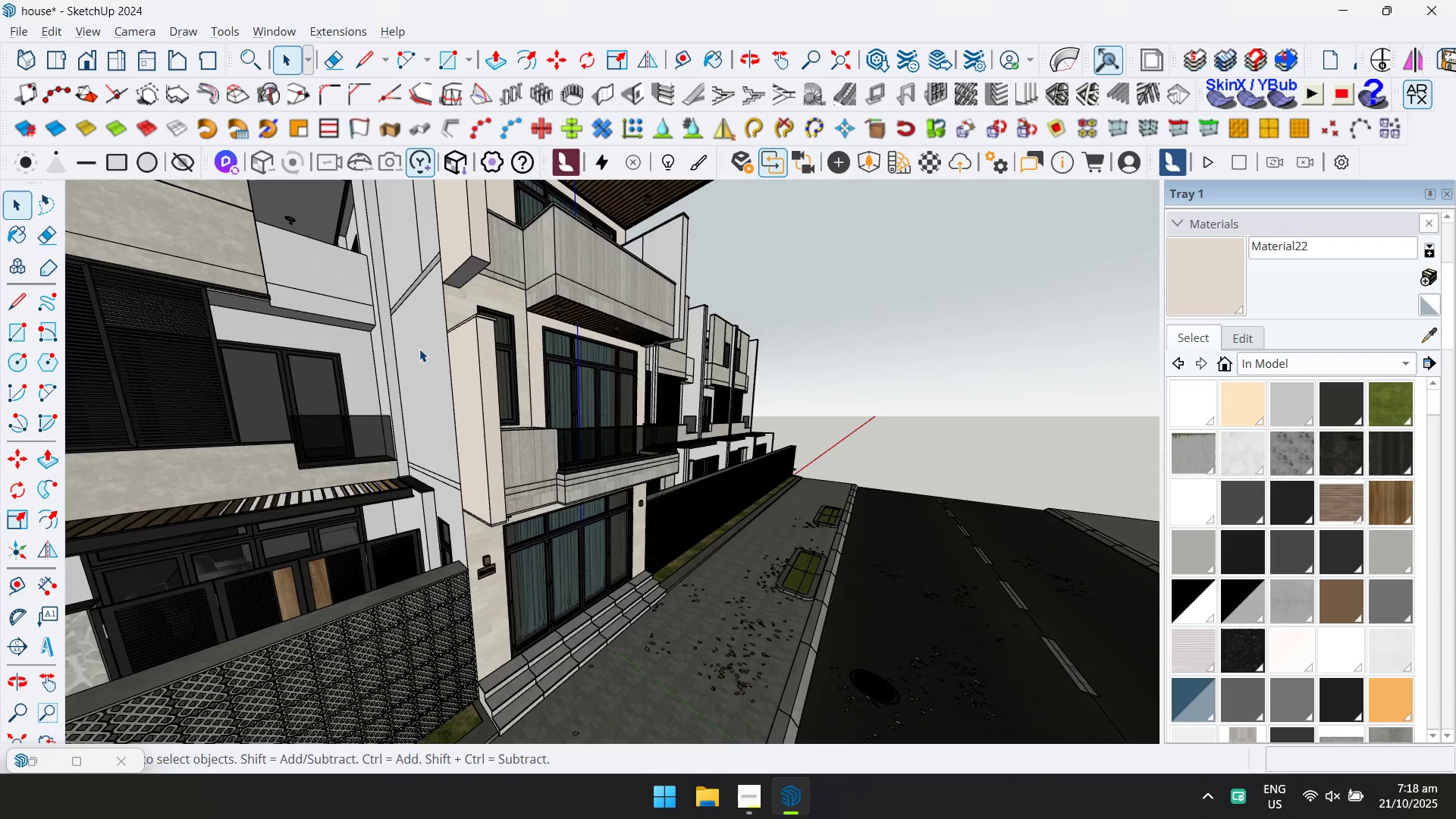 
double_click([419, 349])
 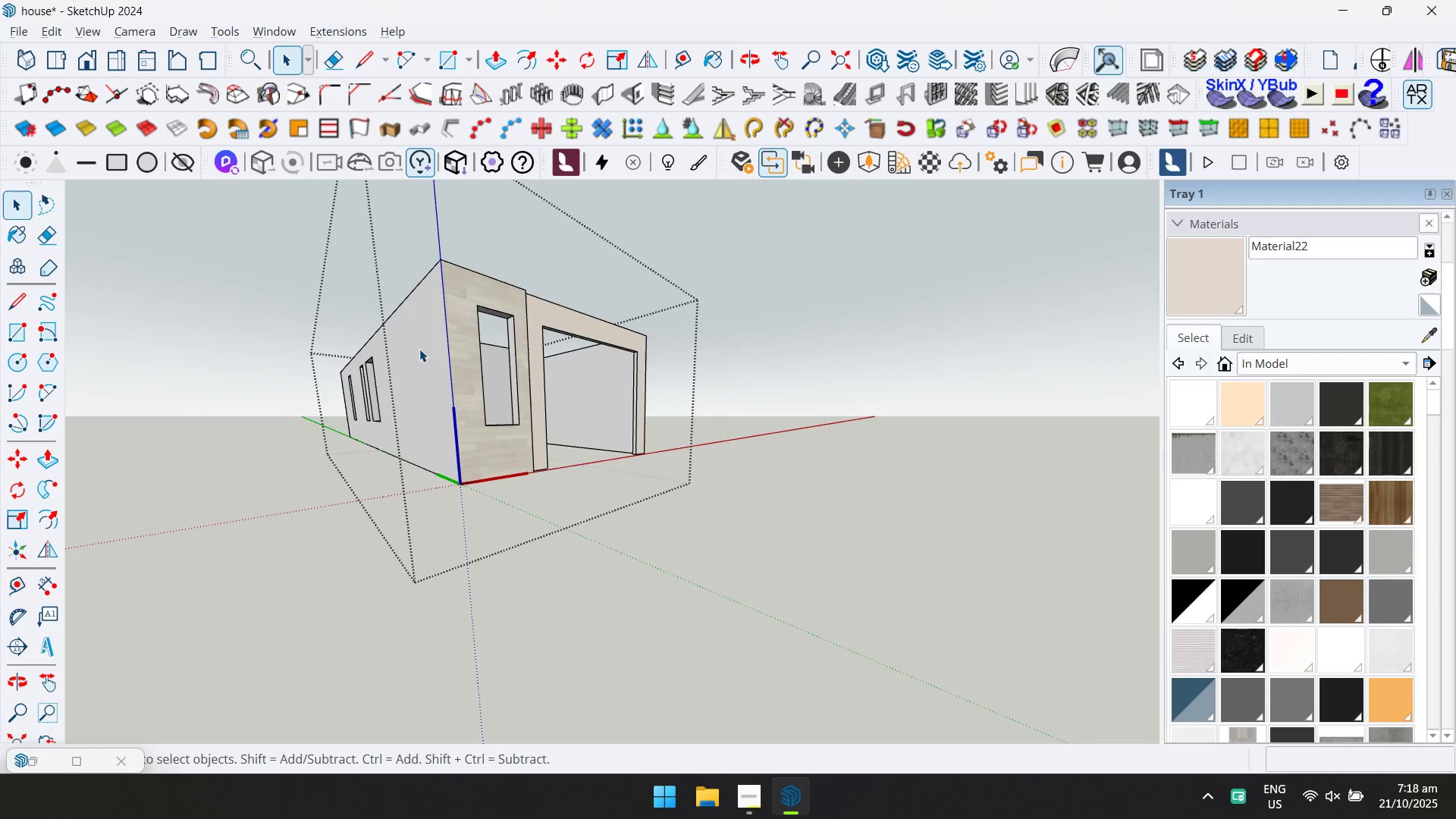 
triple_click([419, 349])
 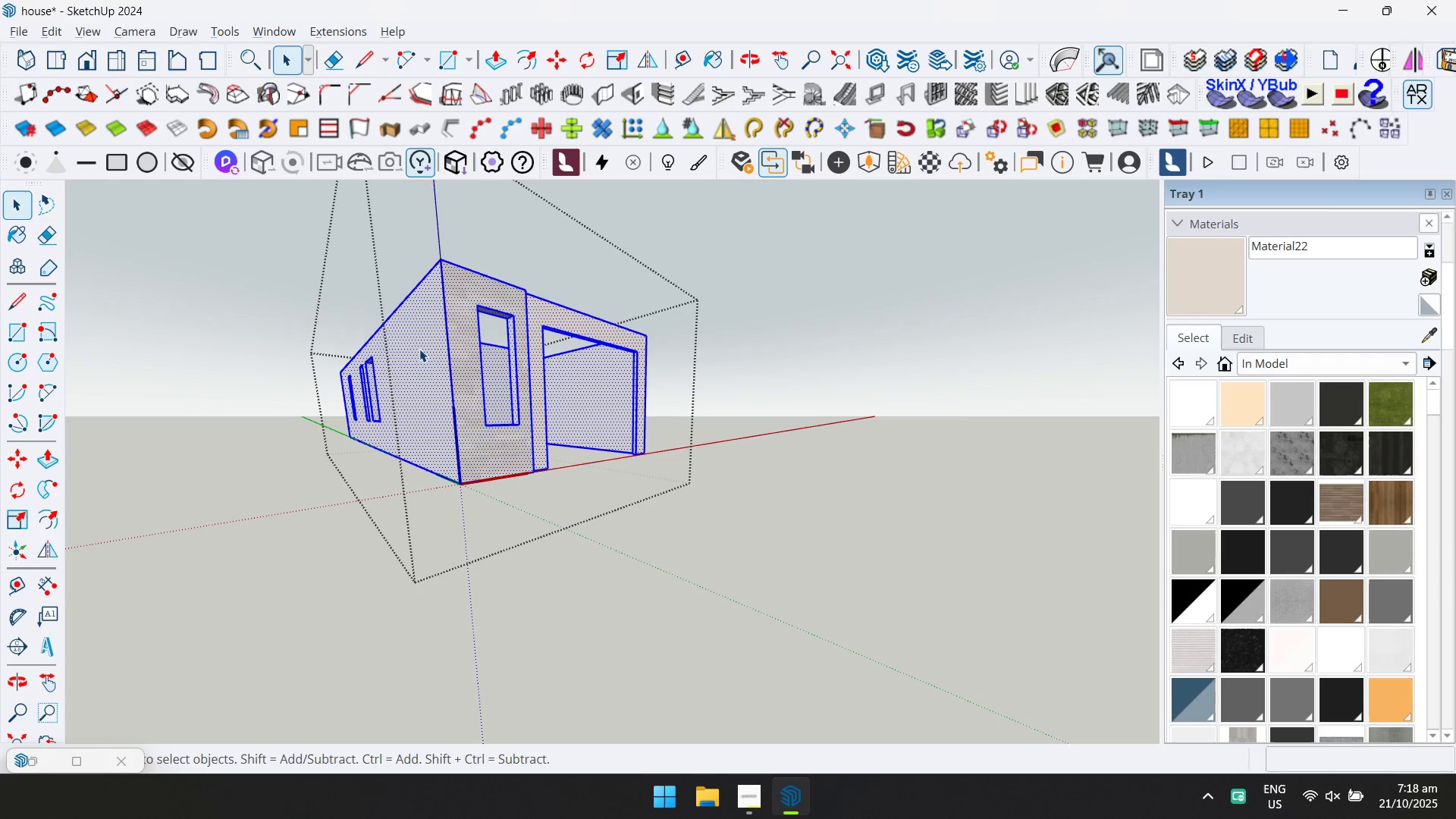 
key(Control+A)
 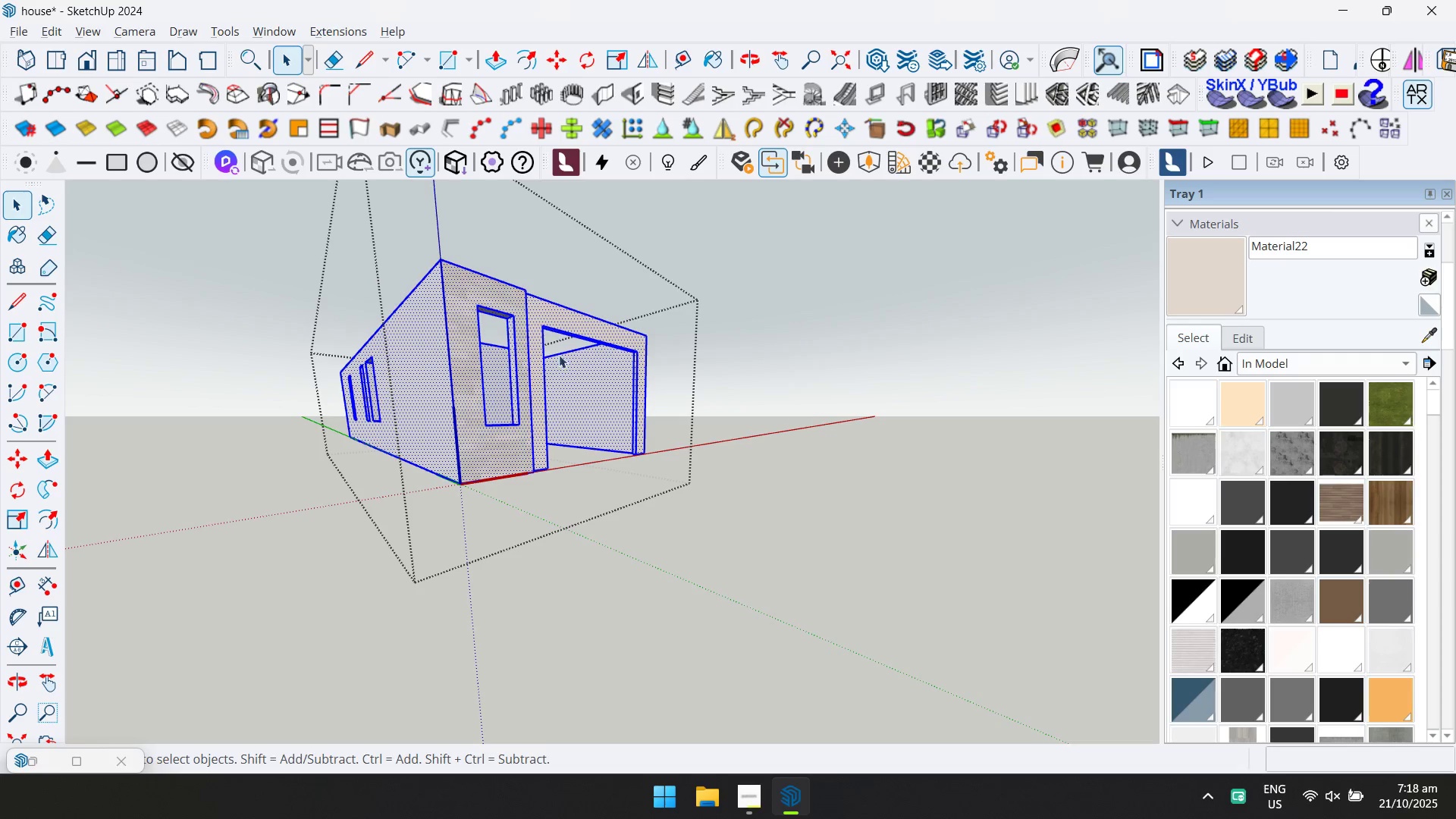 
left_click([435, 353])
 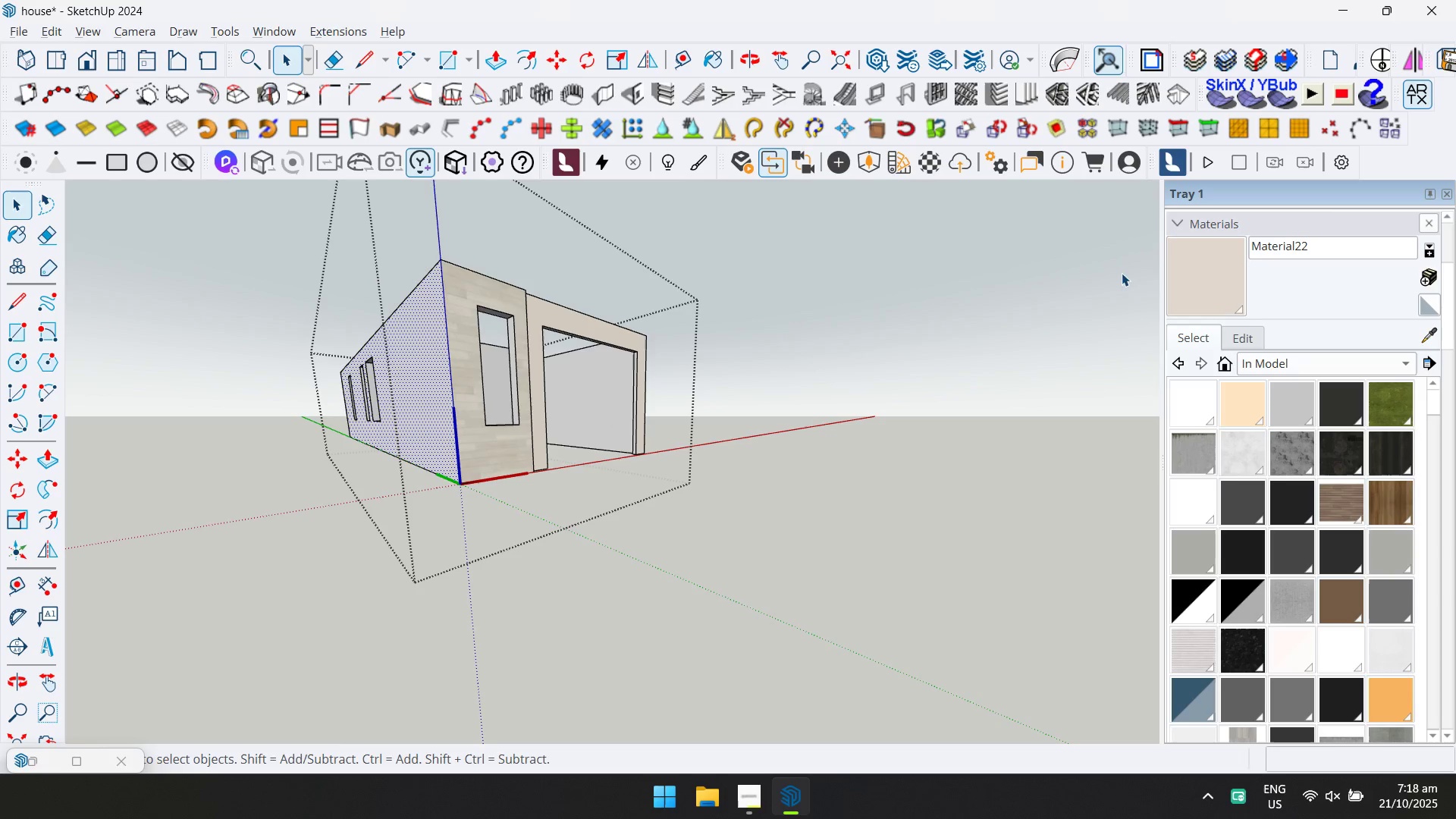 
left_click([1208, 265])
 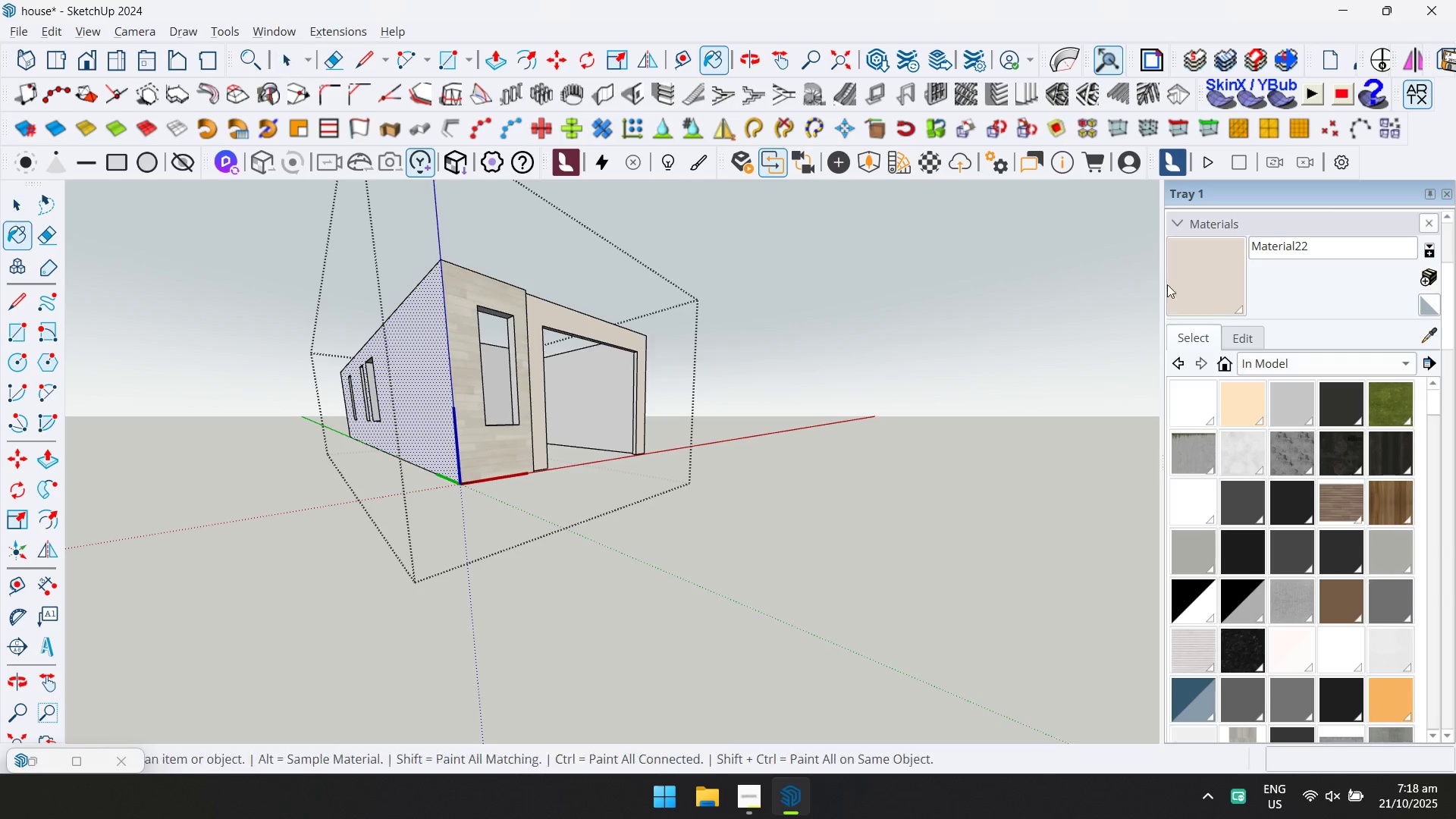 
hold_key(key=ControlLeft, duration=0.6)
double_click([565, 380])
 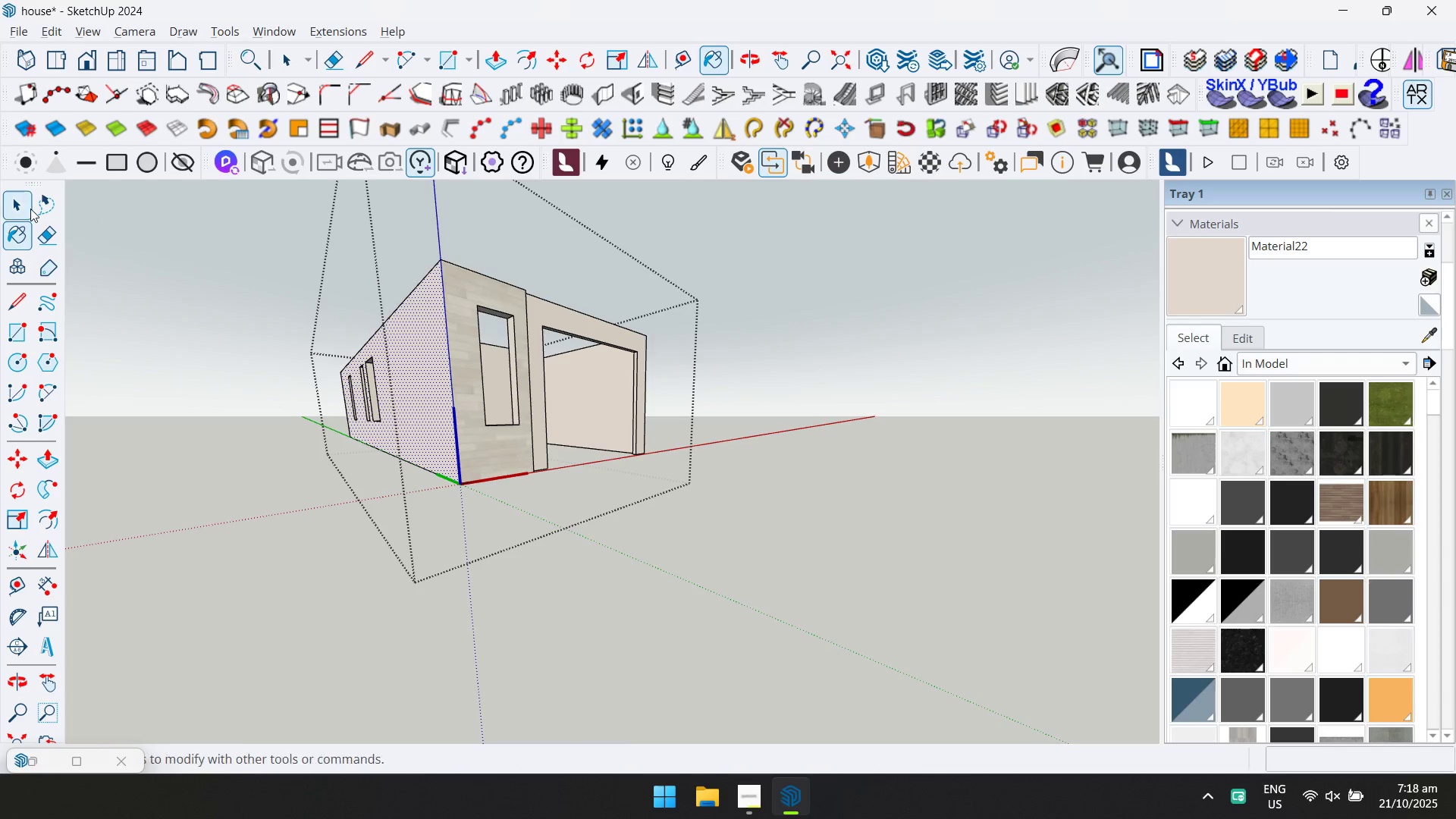 
left_click([18, 205])
 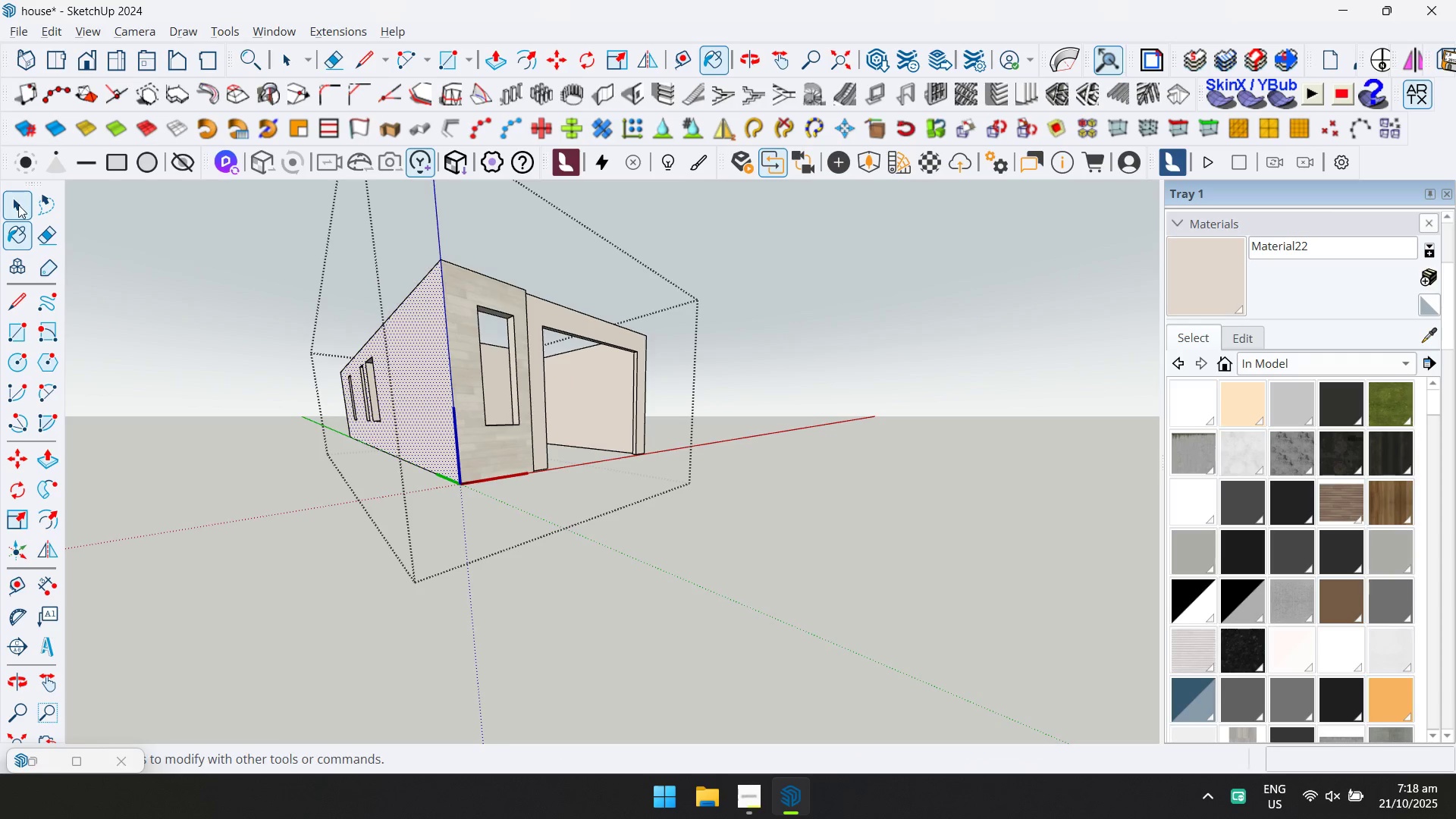 
key(Escape)
 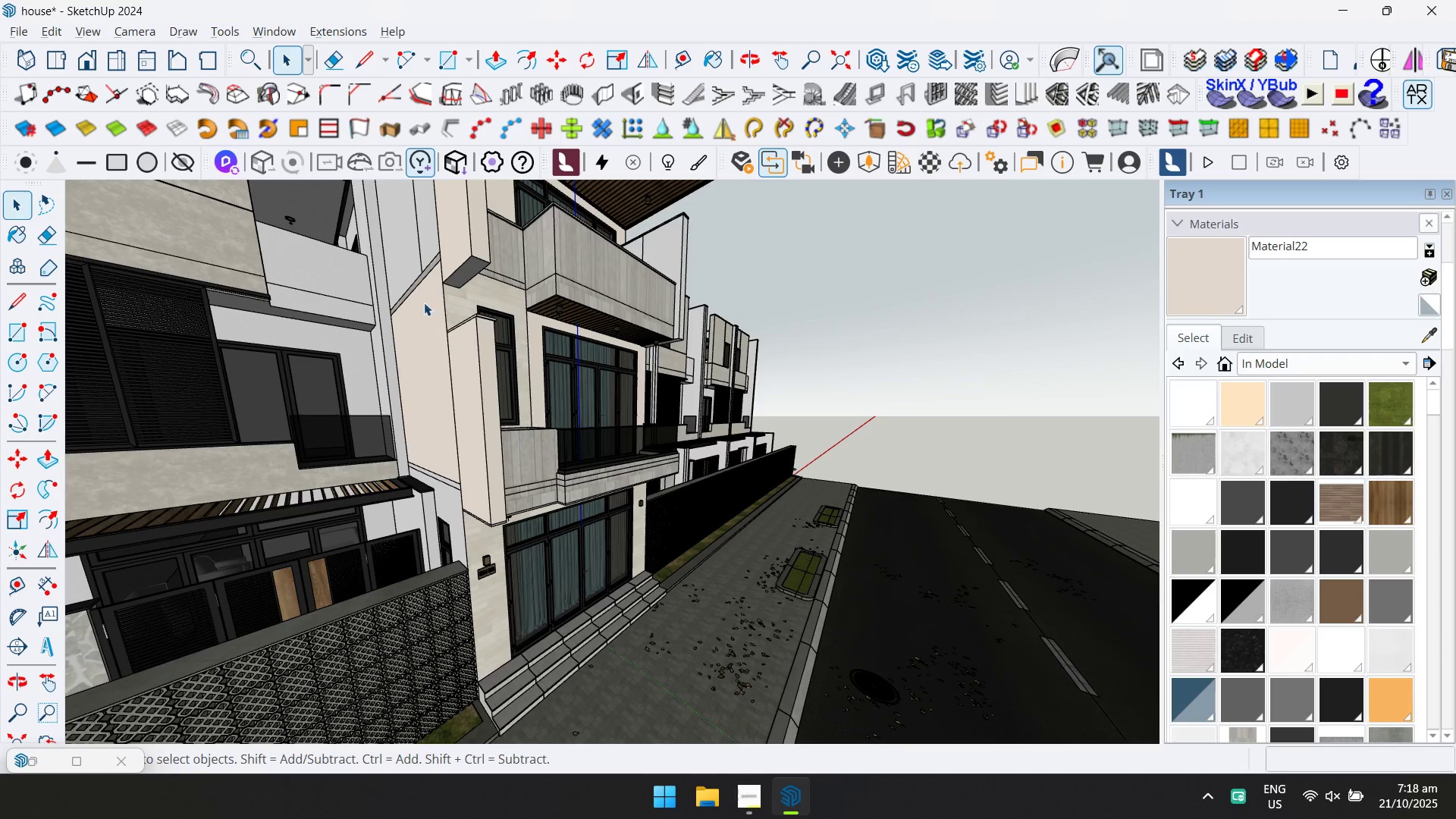 
hold_key(key=ShiftLeft, duration=0.36)
scroll: coordinate [435, 295], scroll_direction: down, amount: 1.0
 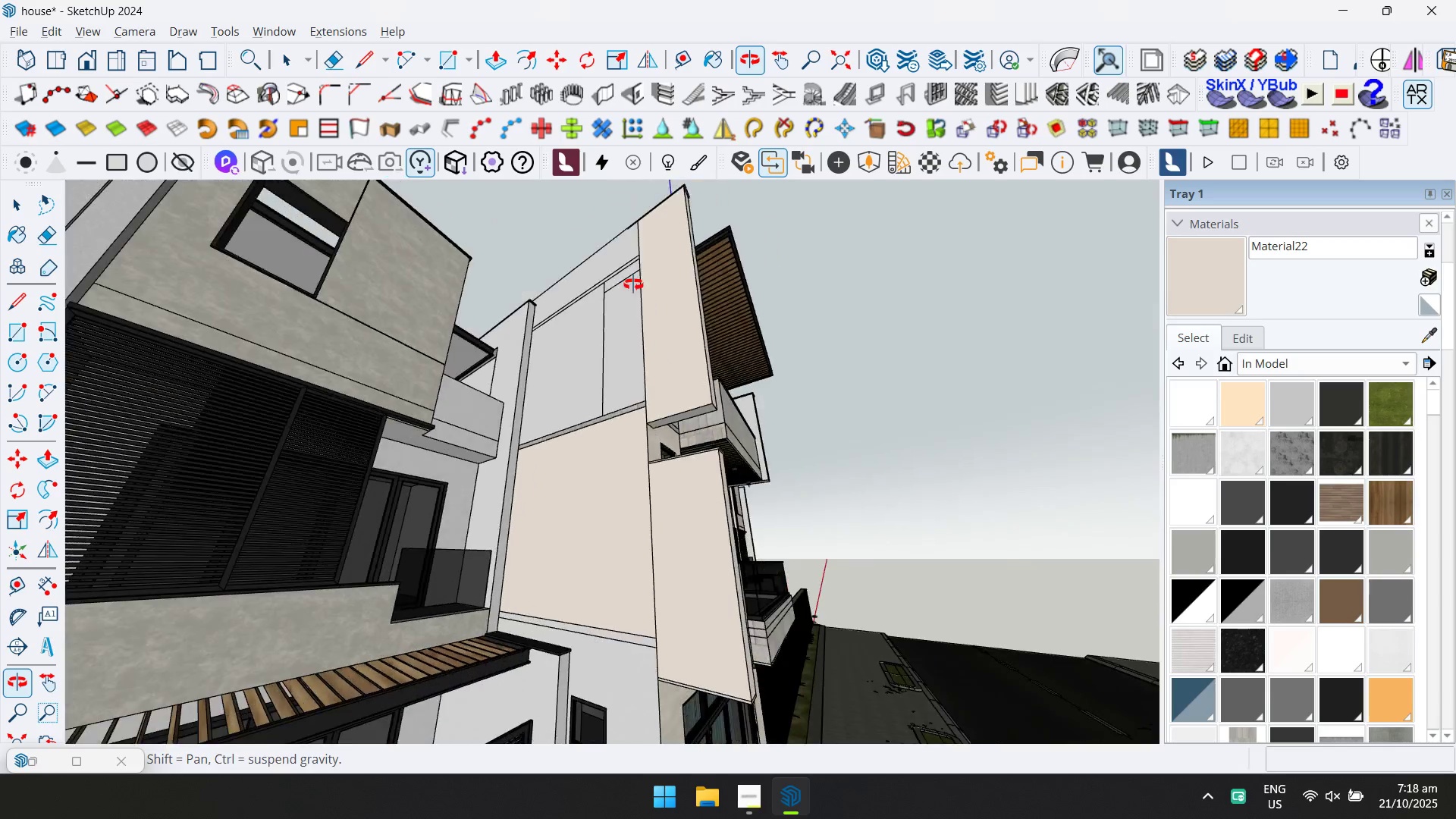 
scroll: coordinate [648, 469], scroll_direction: up, amount: 11.0
 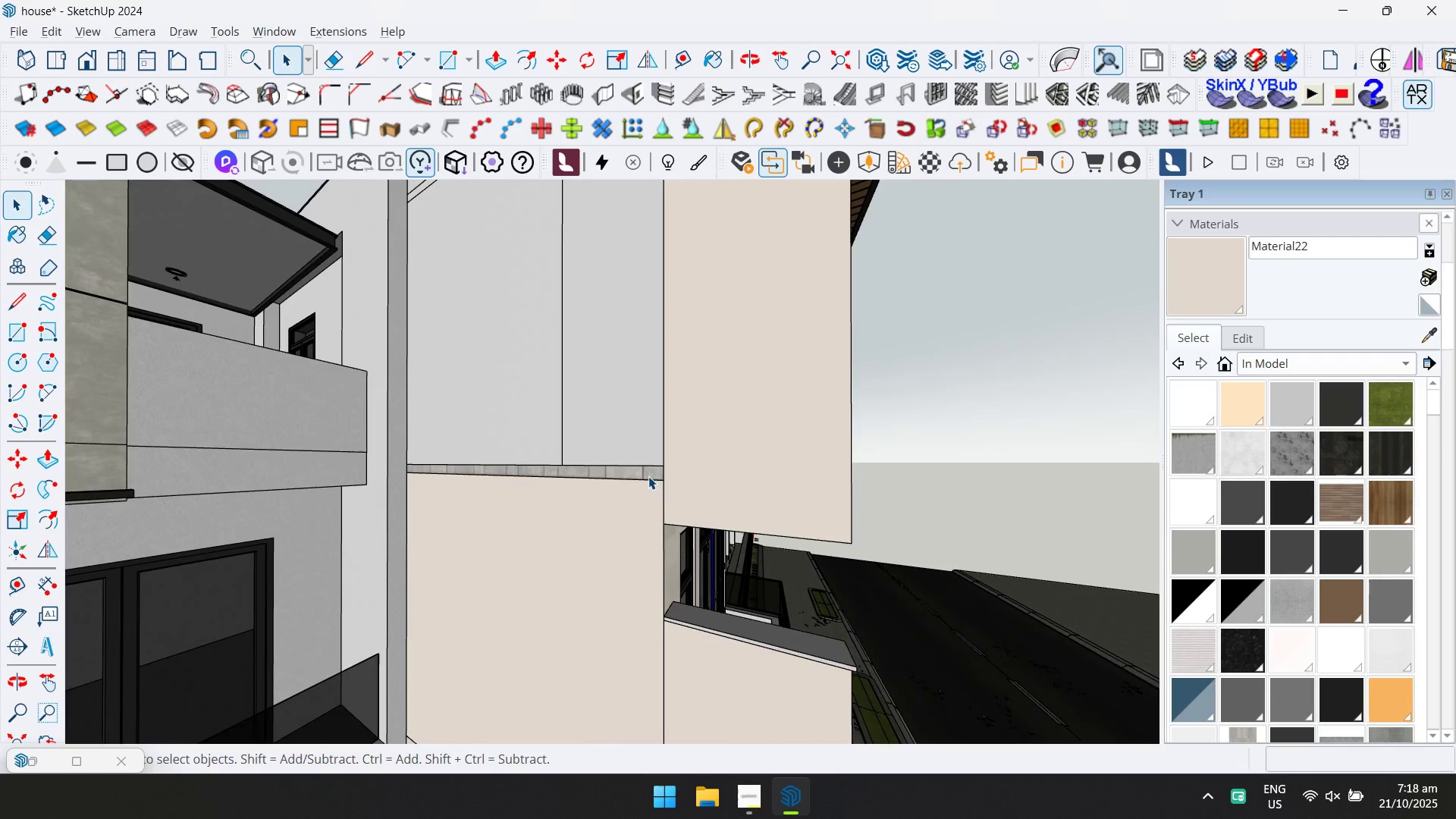 
double_click([648, 476])
 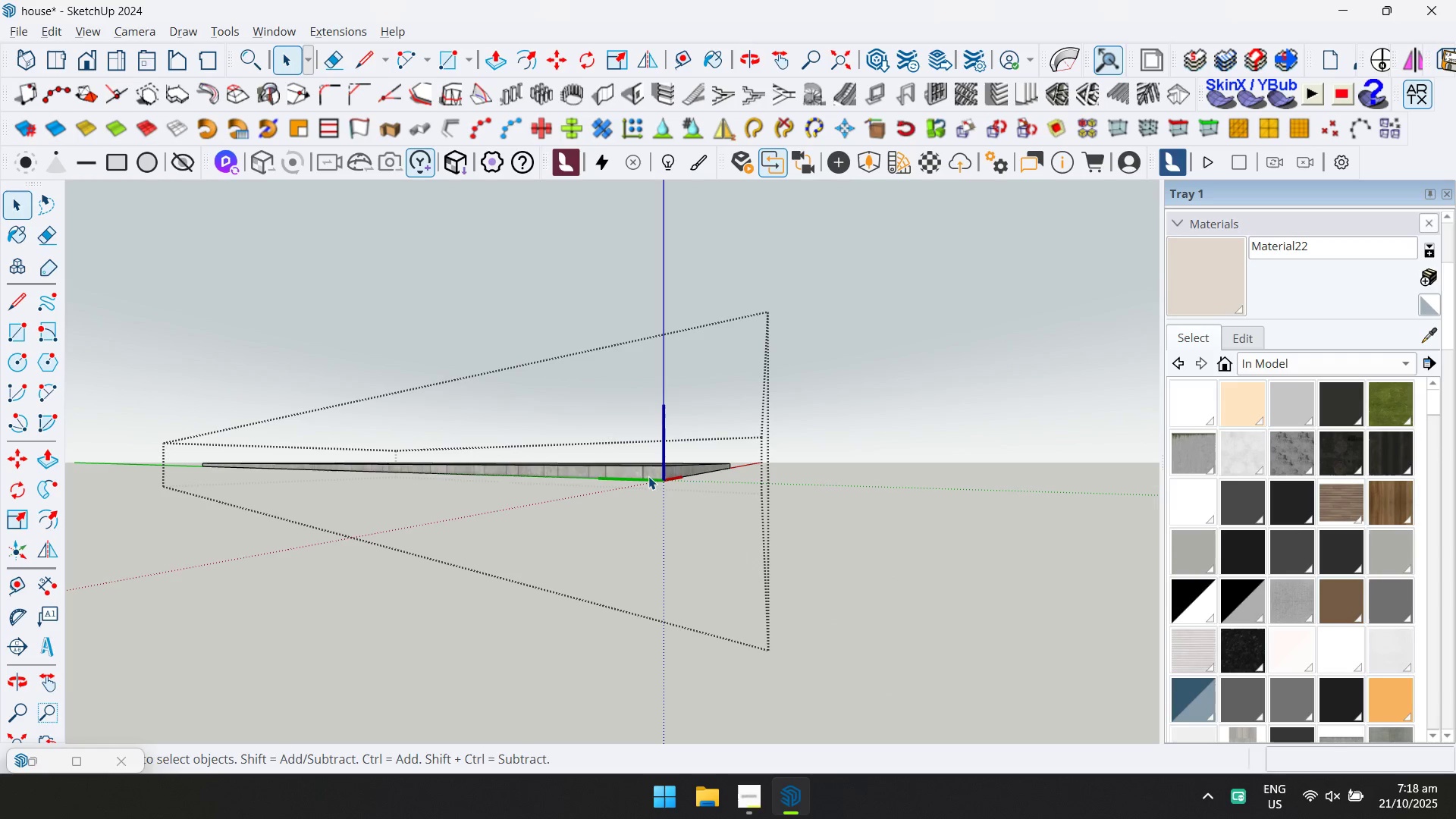 
triple_click([648, 476])
 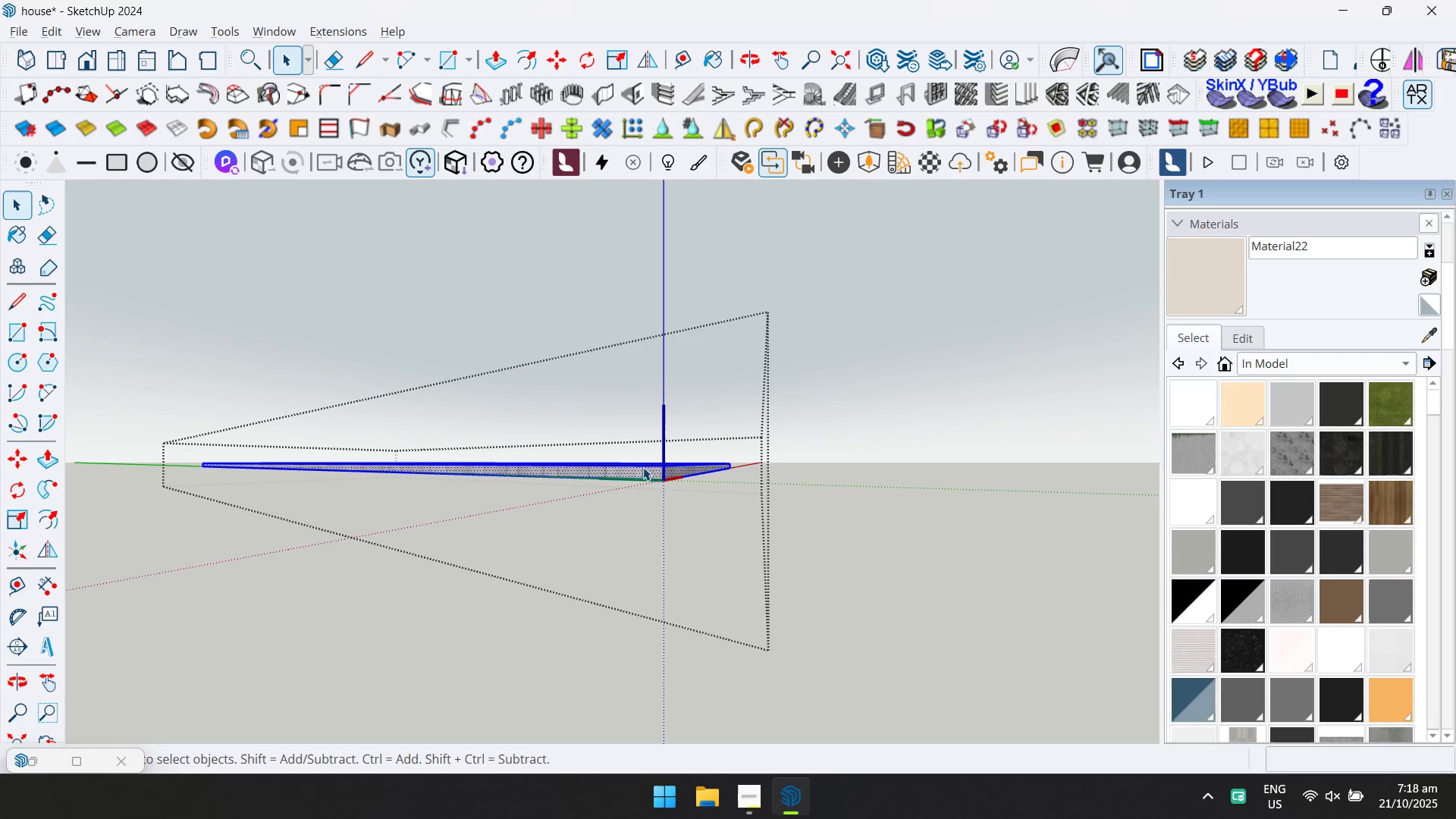 
left_click([635, 470])
 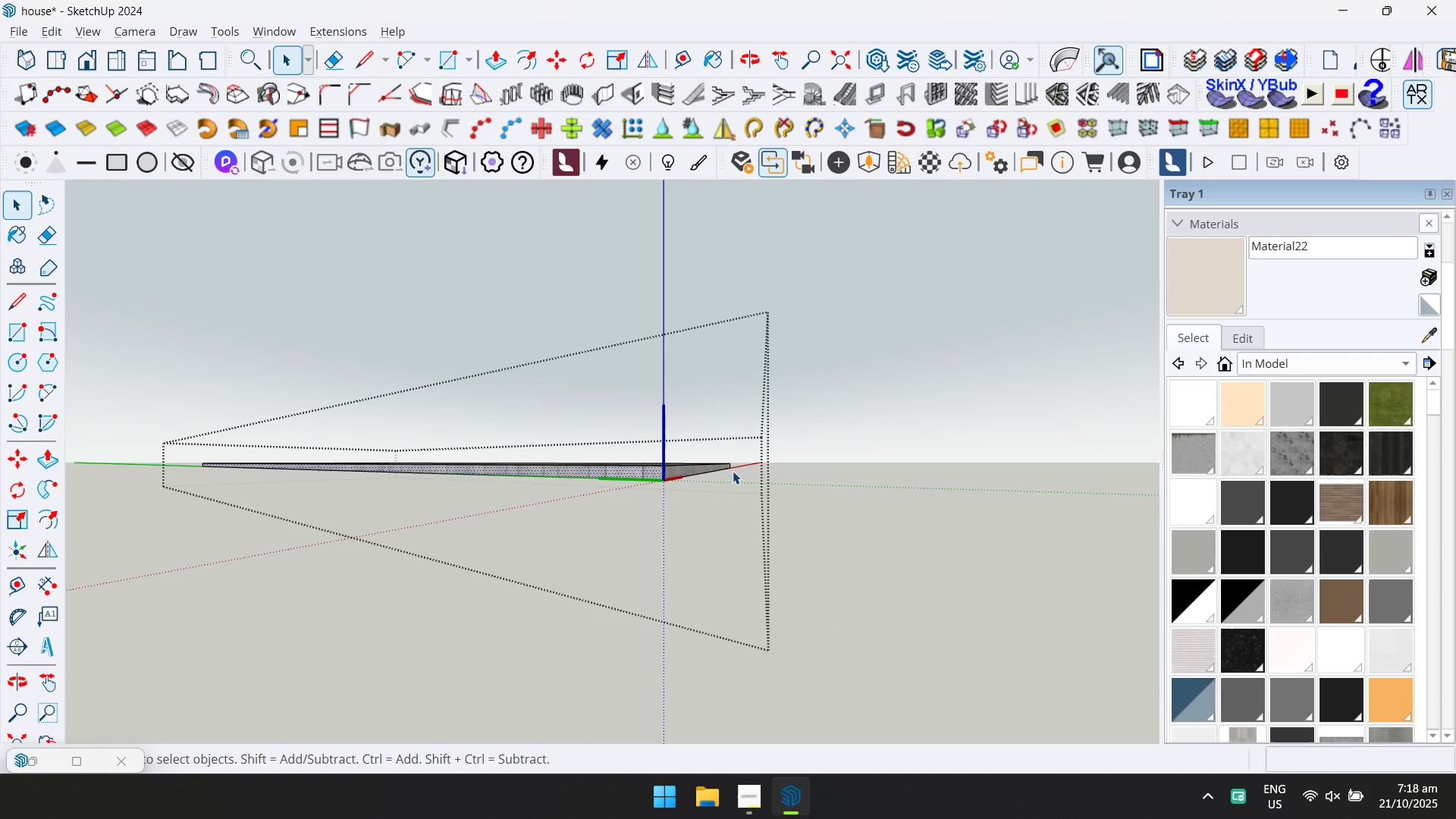 
scroll: coordinate [1128, 389], scroll_direction: up, amount: 4.0
 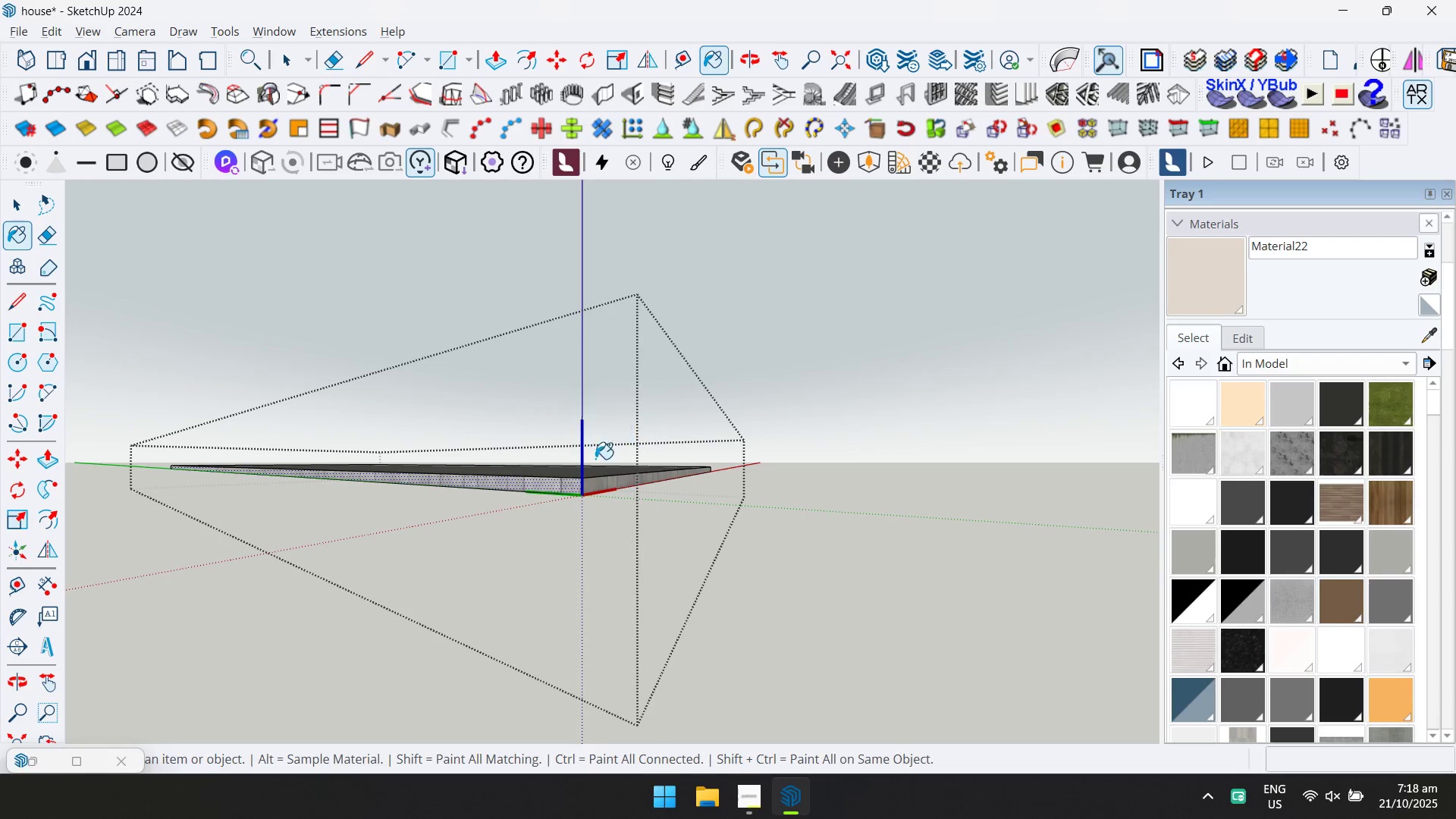 
left_click([573, 487])
 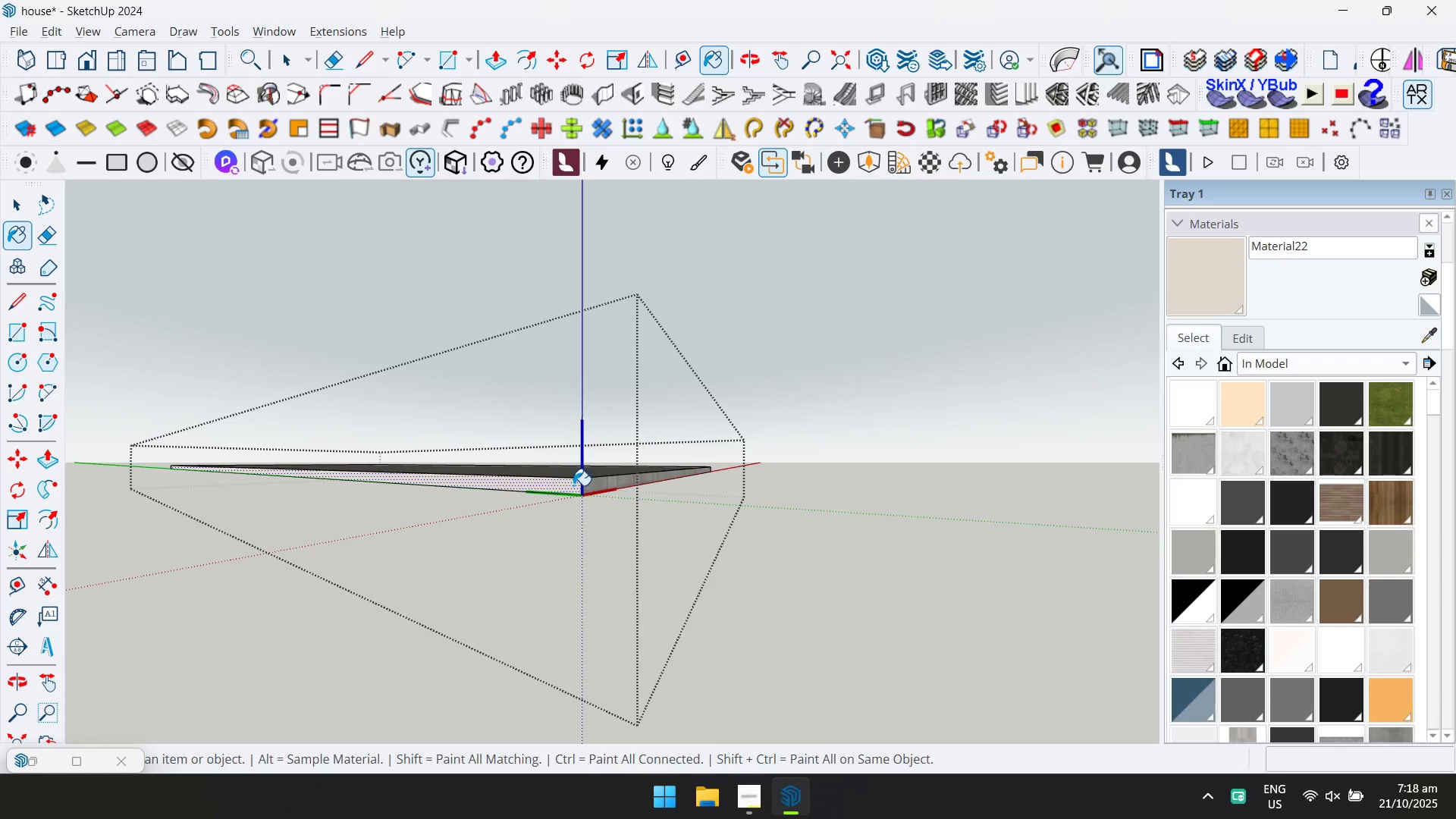 
scroll: coordinate [695, 456], scroll_direction: down, amount: 3.0
 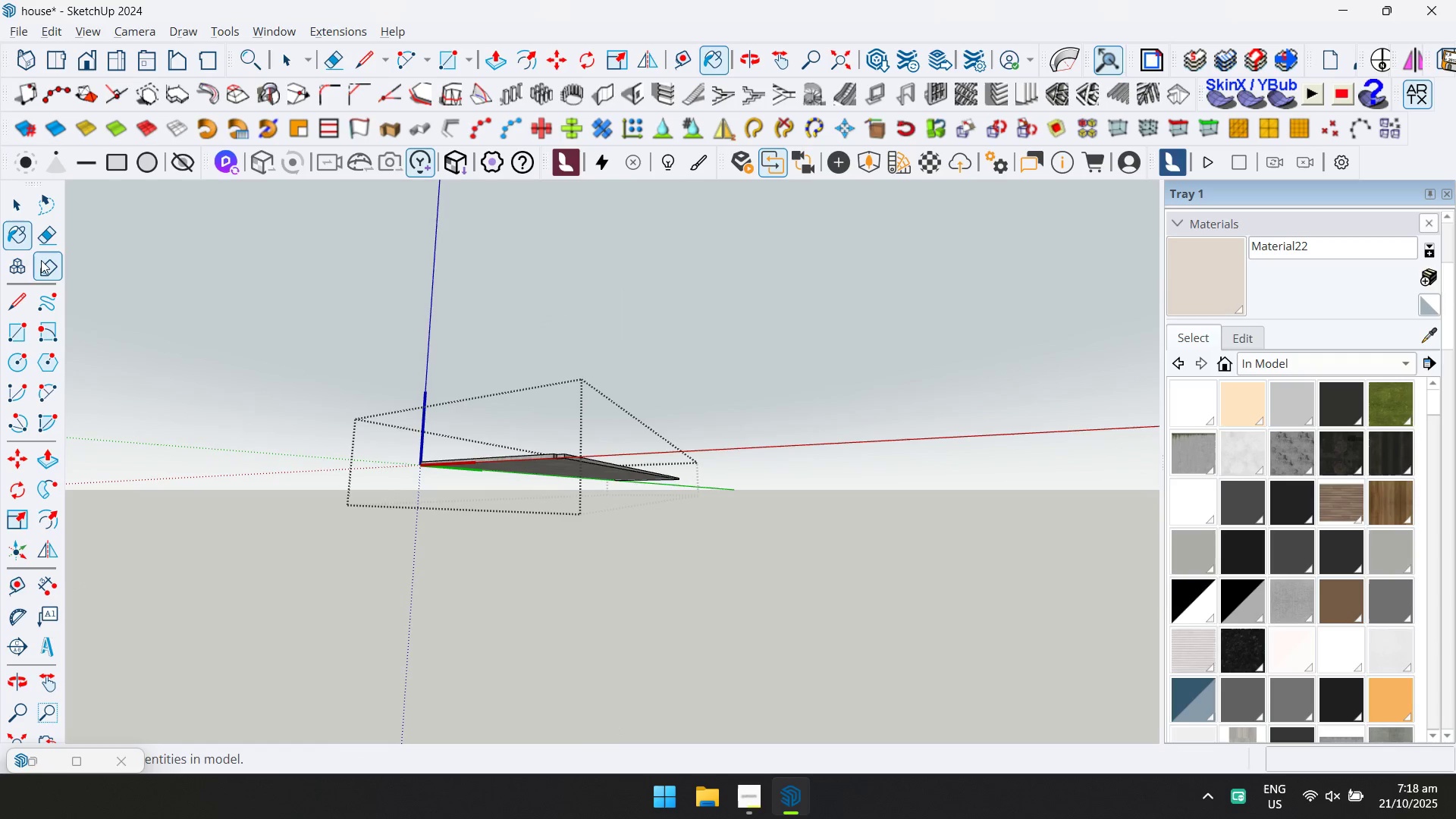 
key(Escape)
 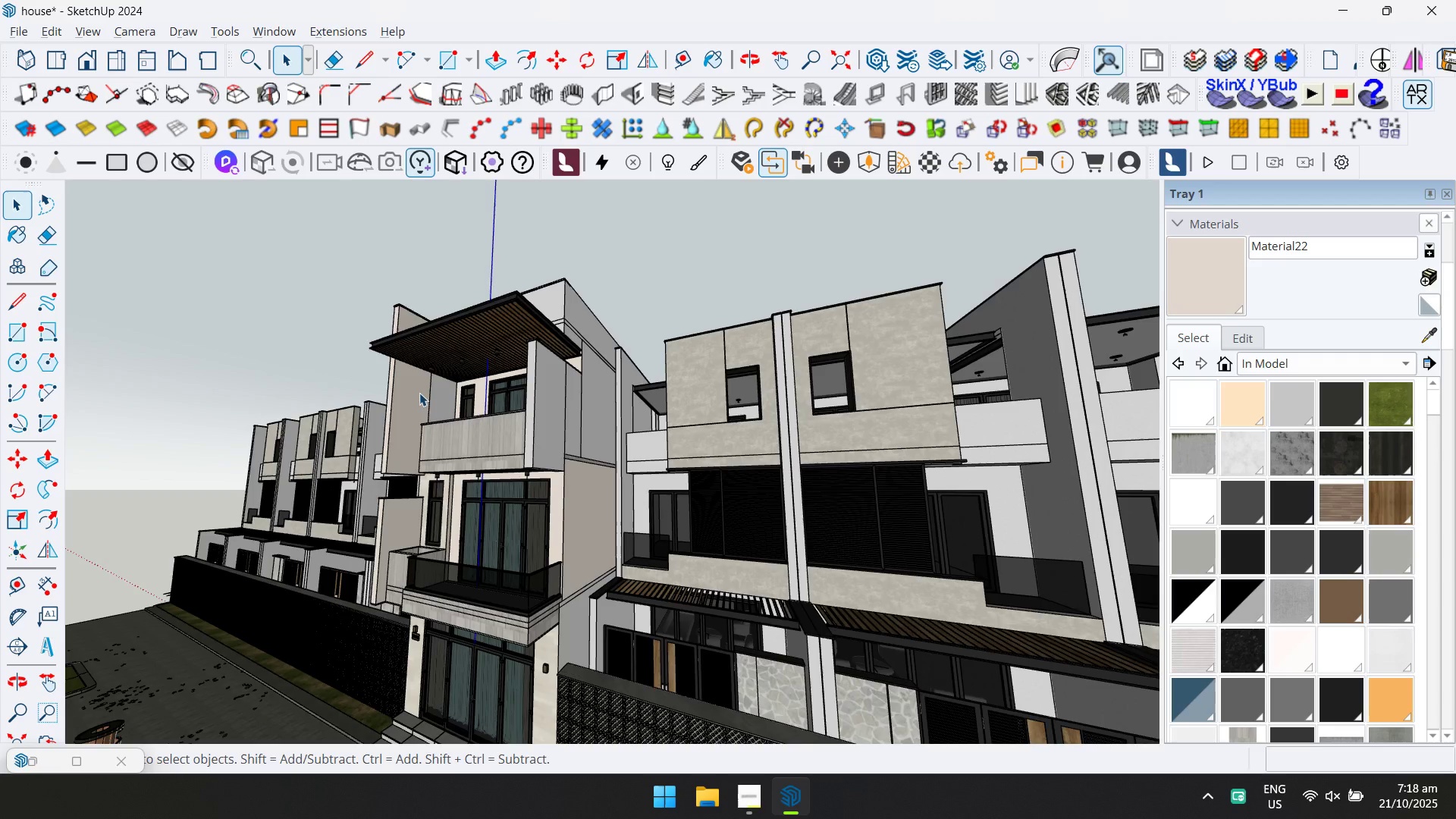 
scroll: coordinate [582, 422], scroll_direction: up, amount: 6.0
 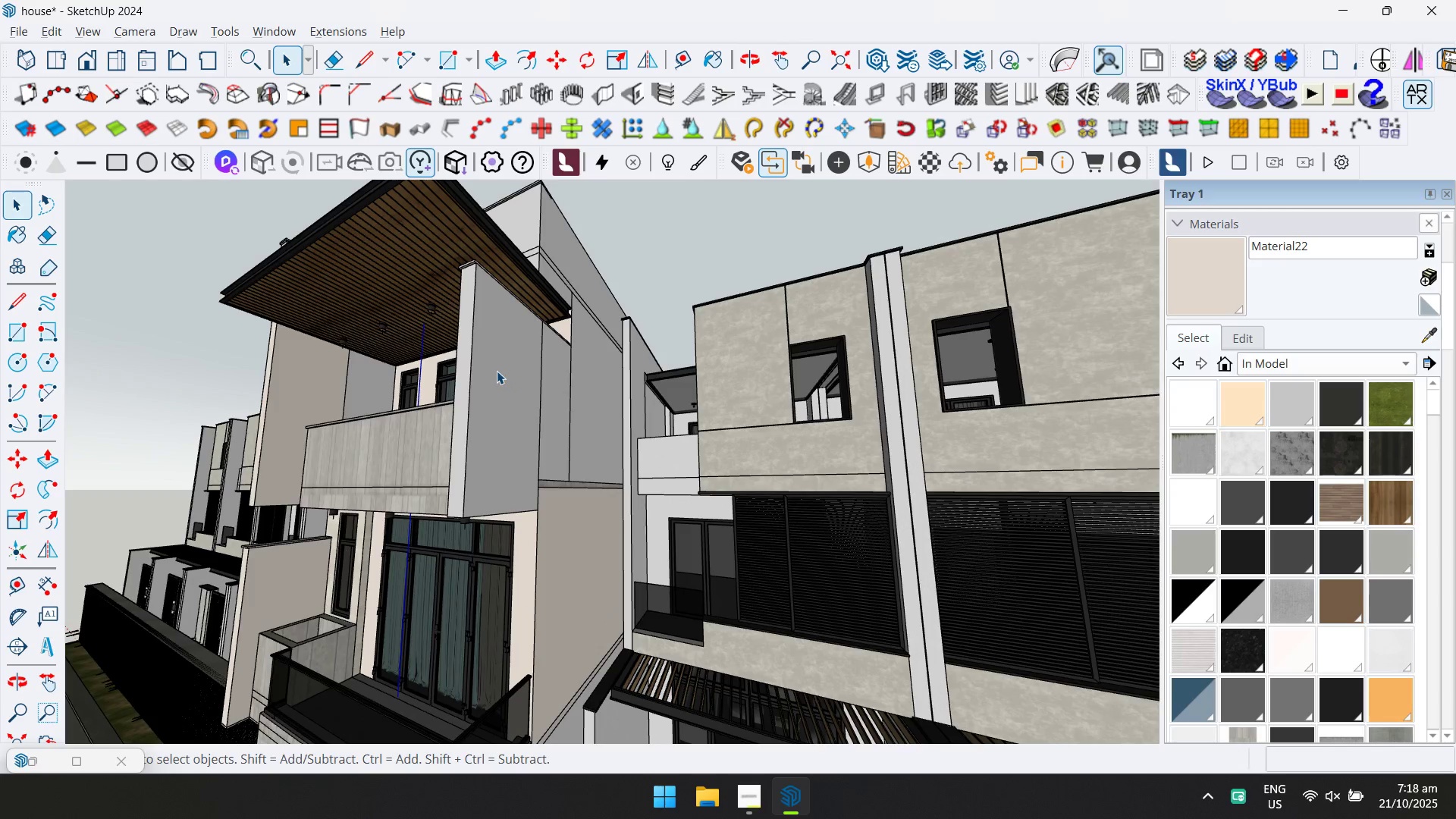 
double_click([497, 371])
 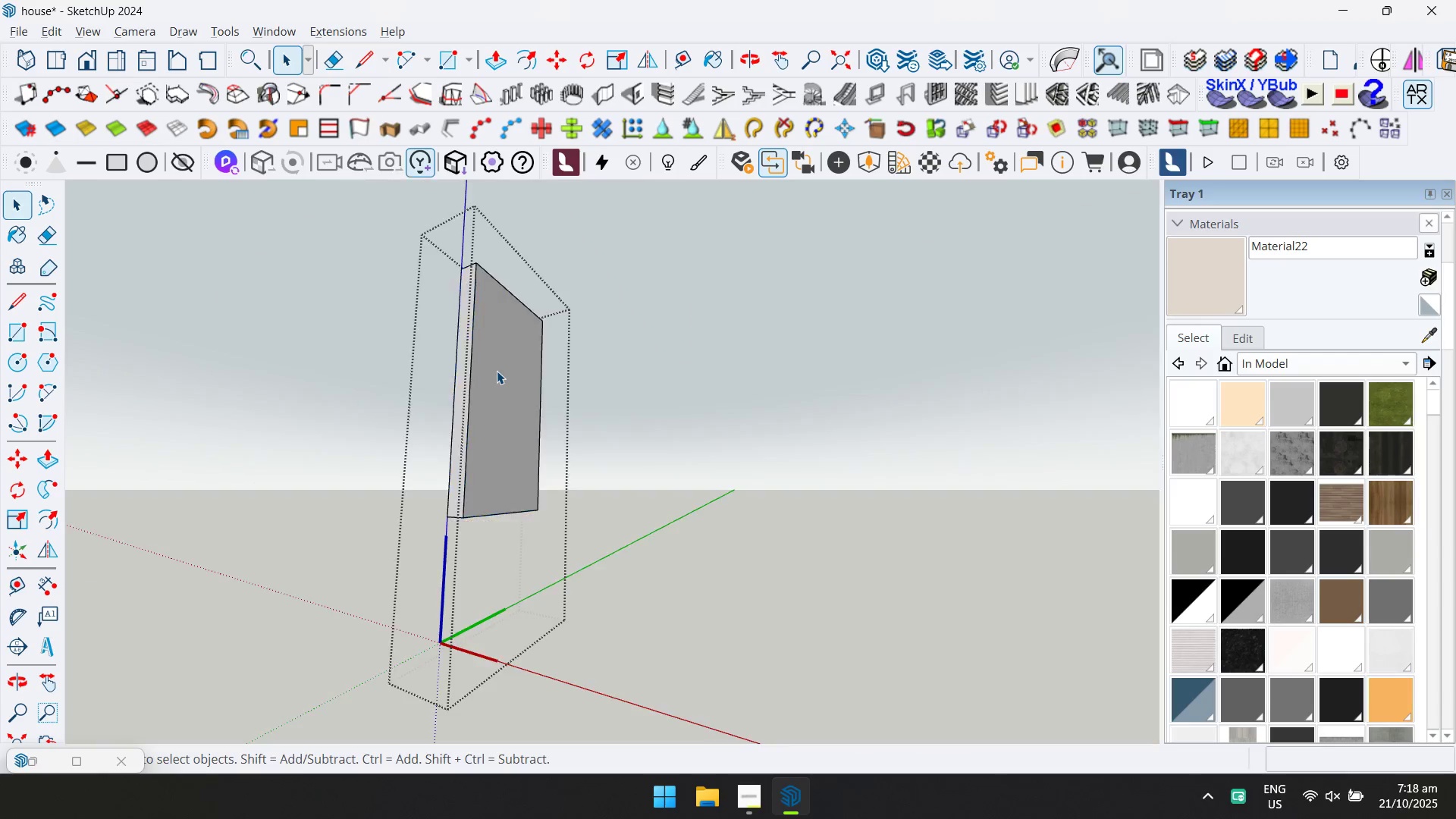 
triple_click([497, 371])
 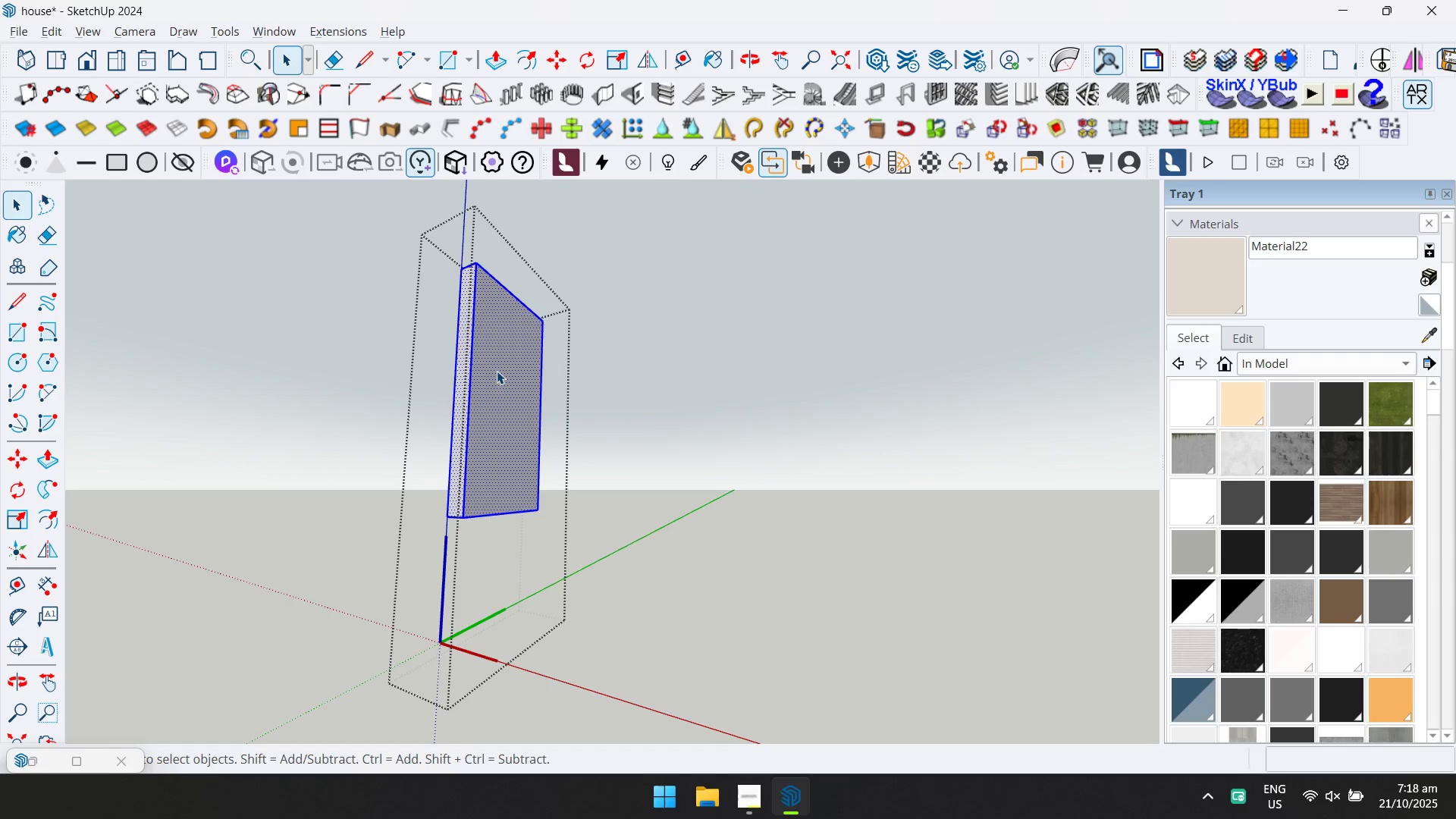 
key(Control+ControlLeft)
 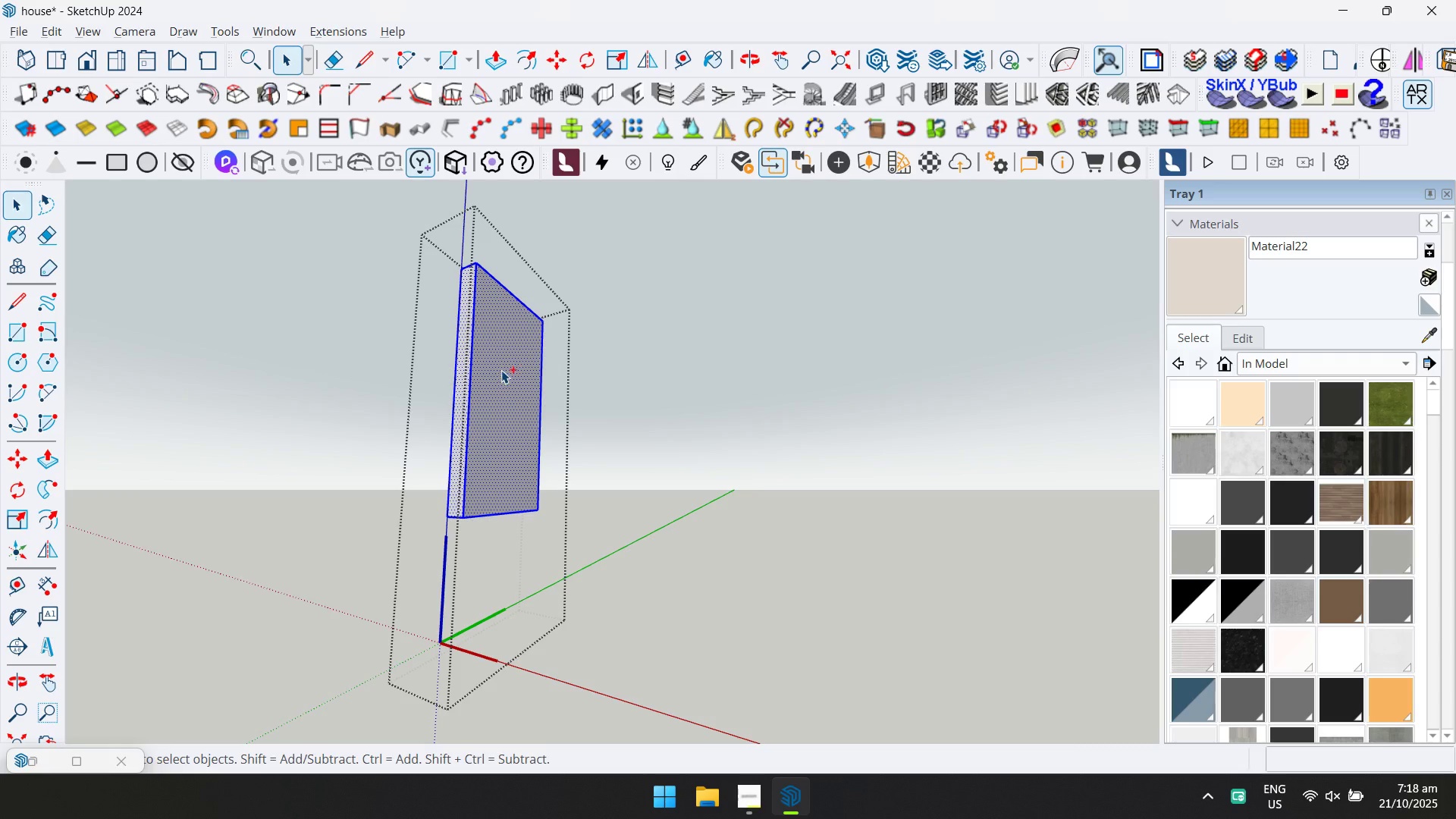 
key(Control+A)
 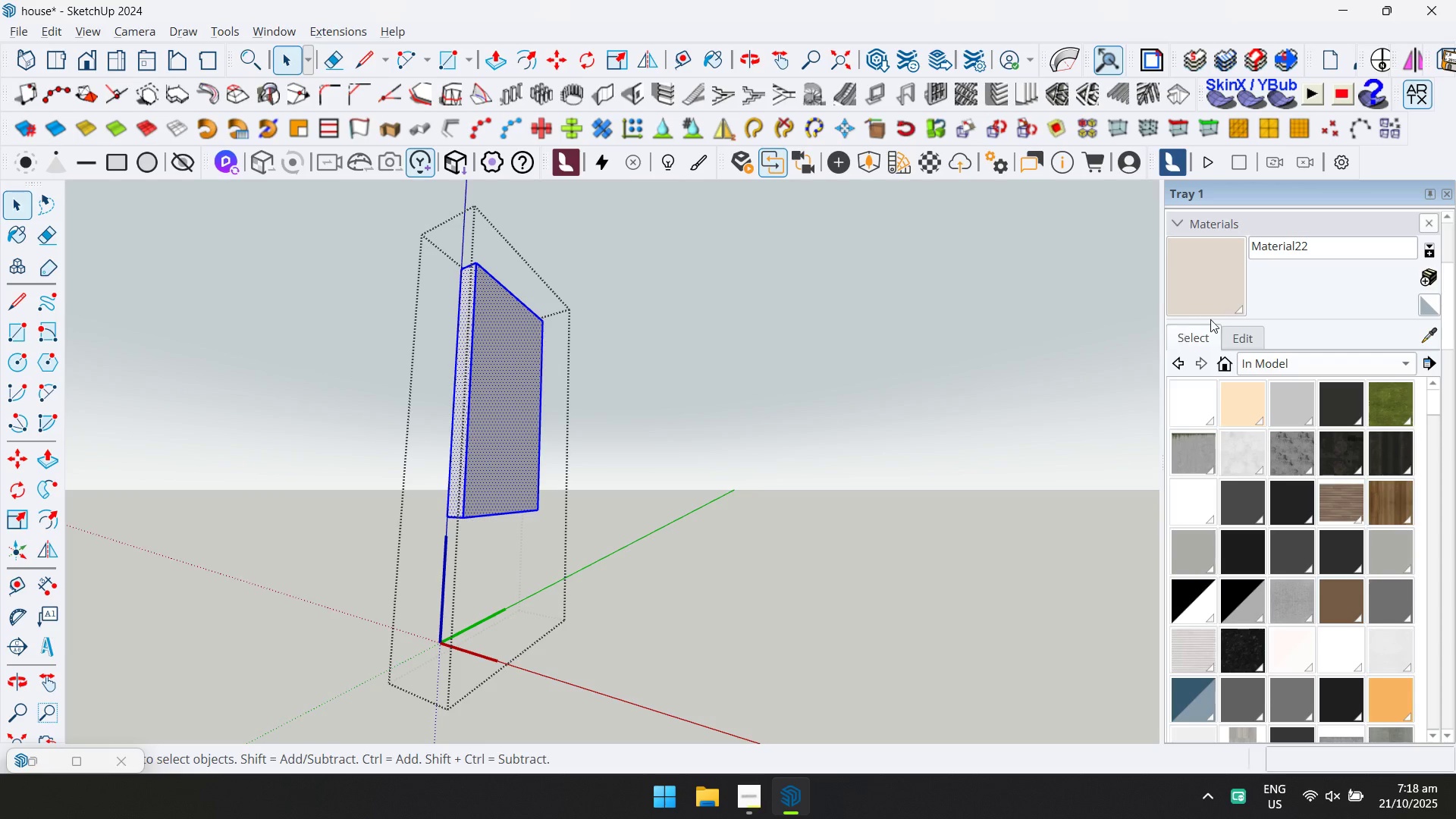 
left_click_drag(start_coordinate=[1218, 282], to_coordinate=[1211, 284])
 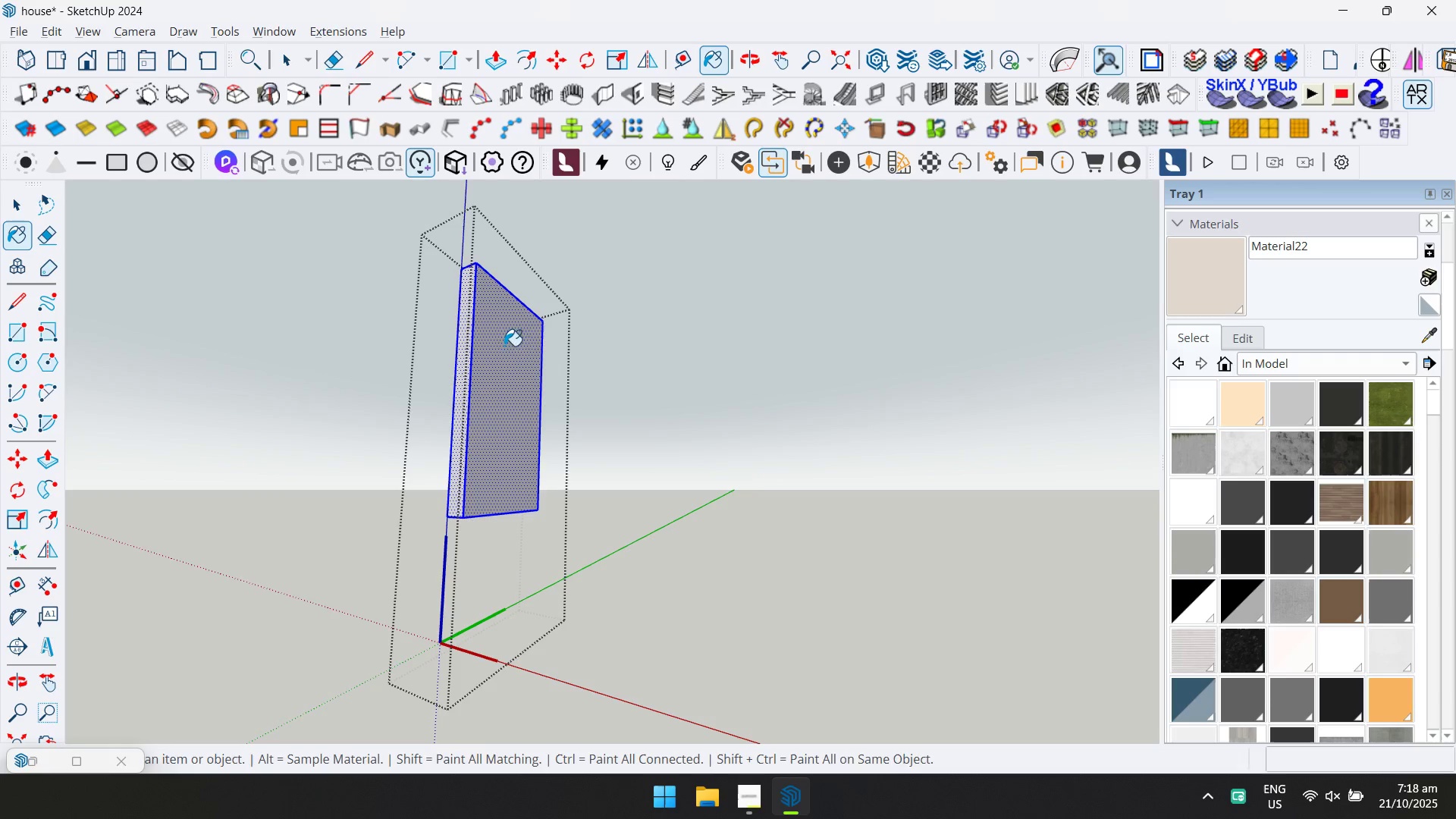 
double_click([513, 341])
 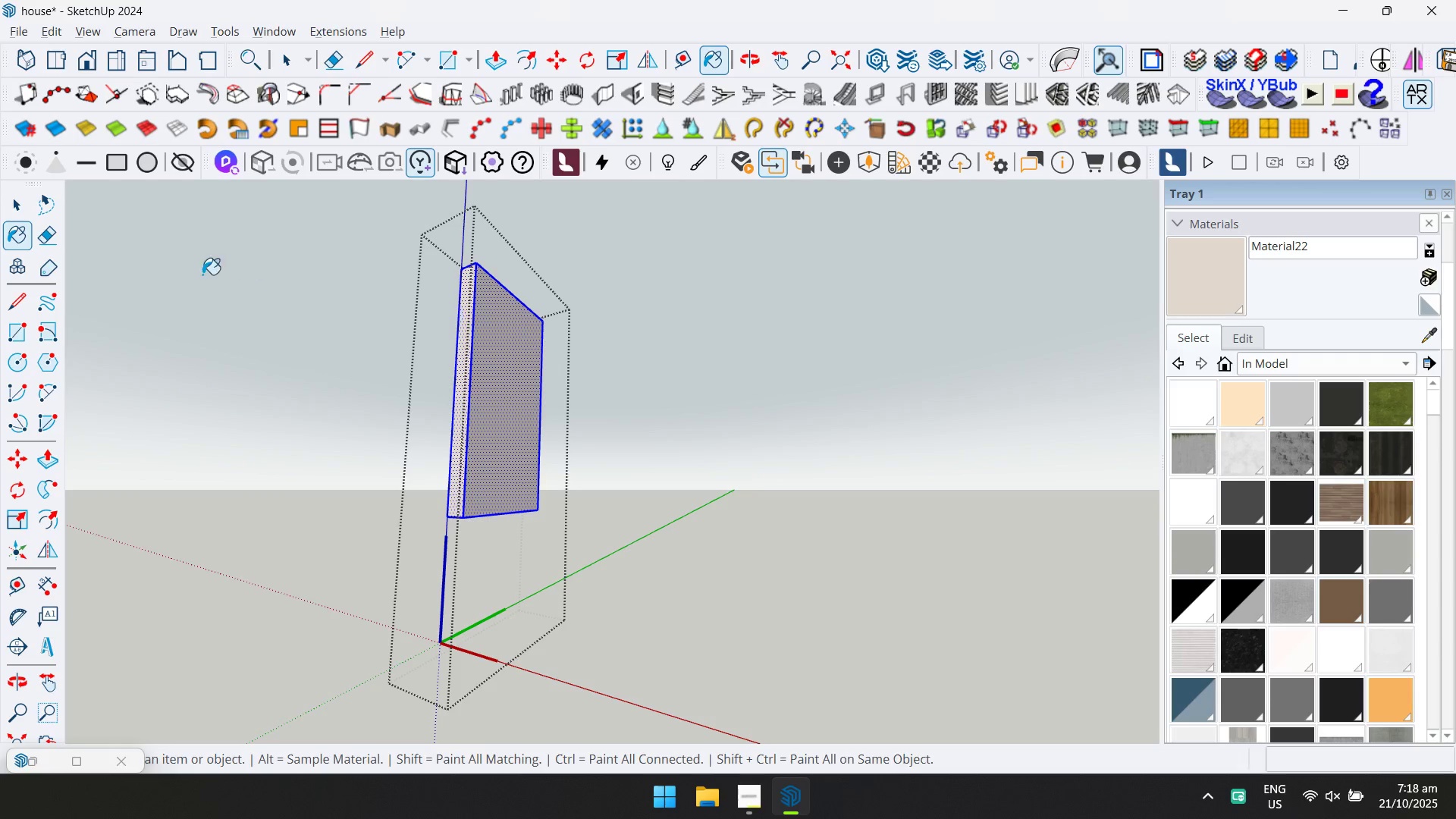 
key(Escape)
 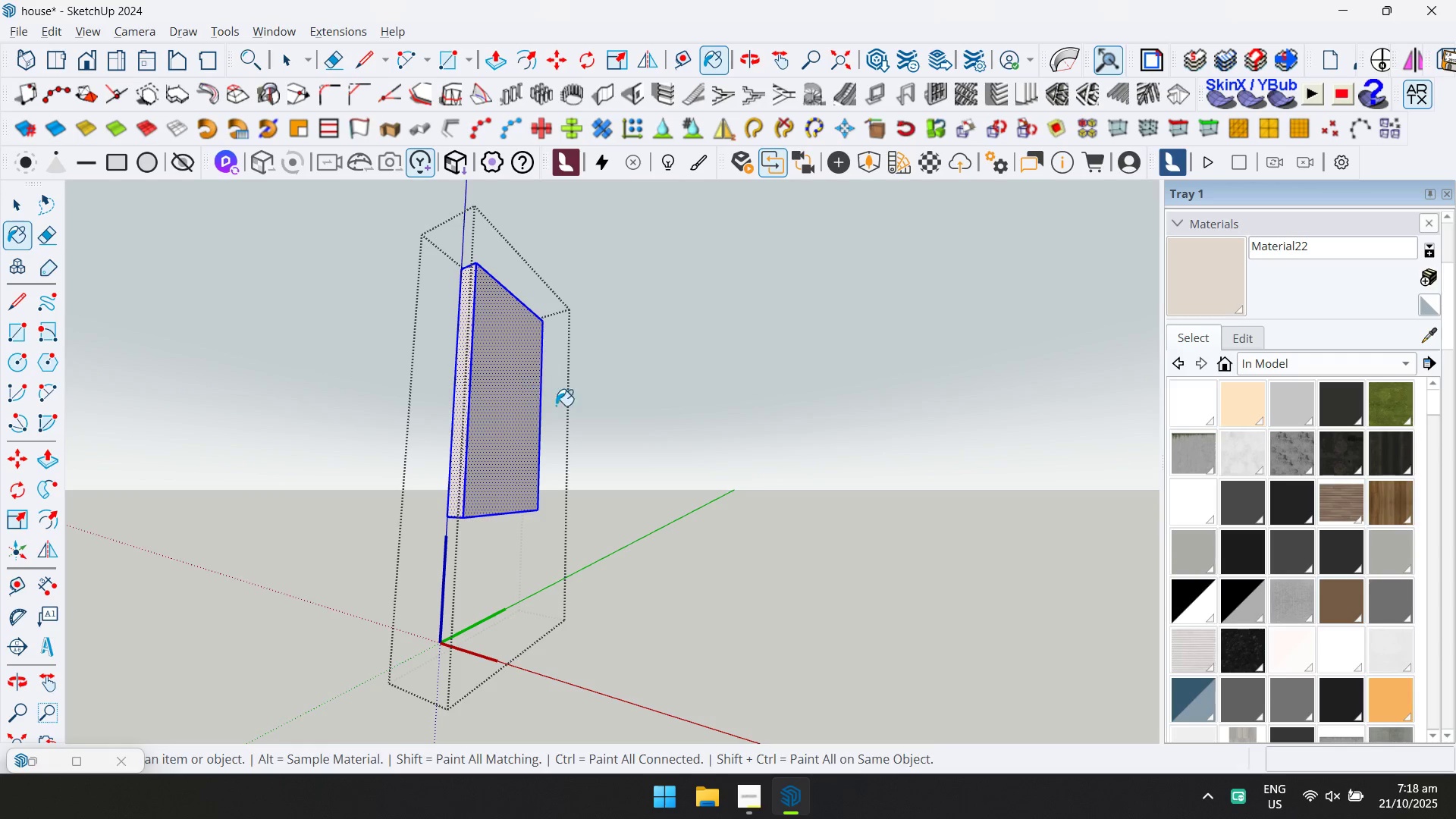 
key(Space)
 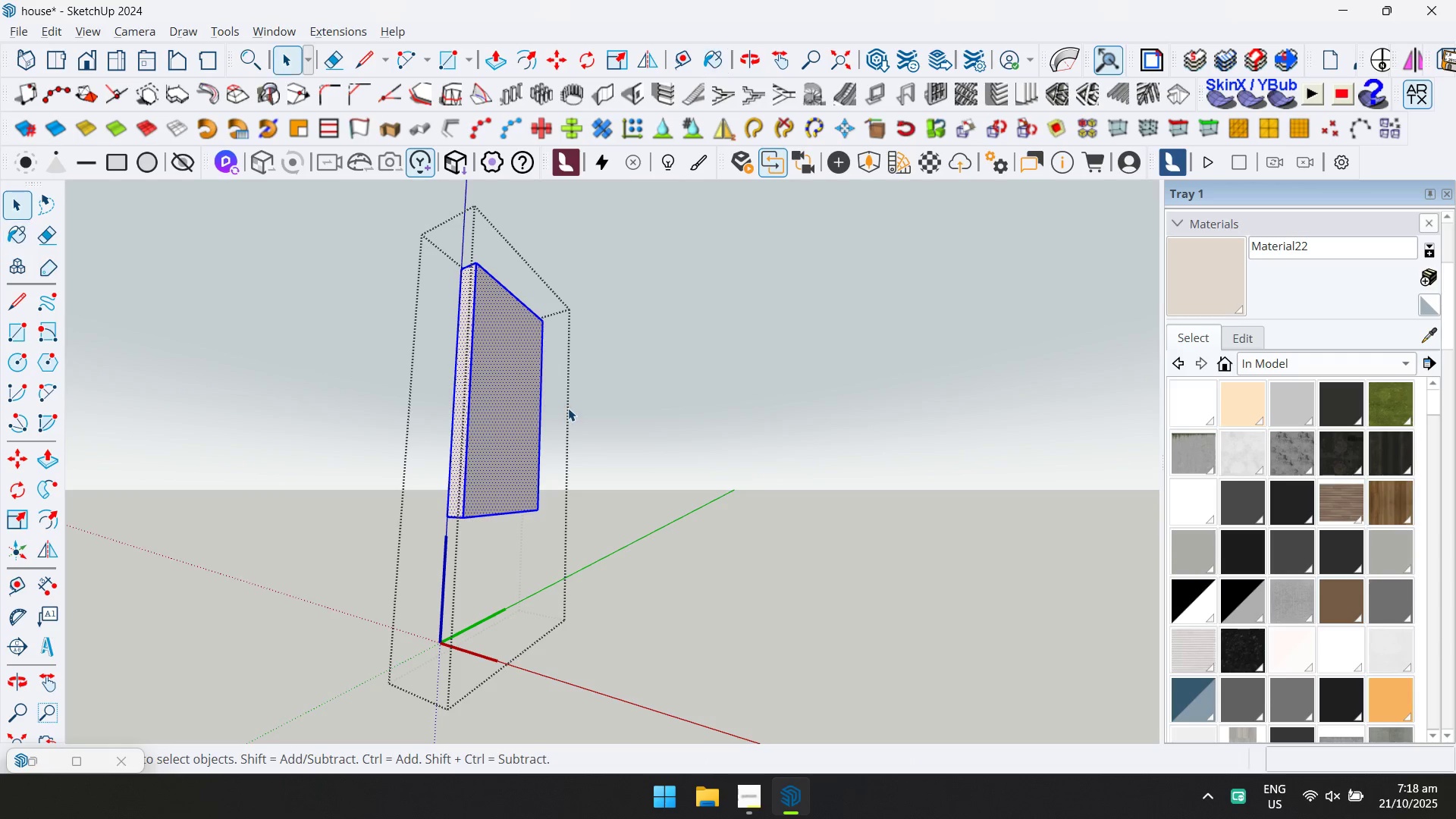 
key(Escape)
 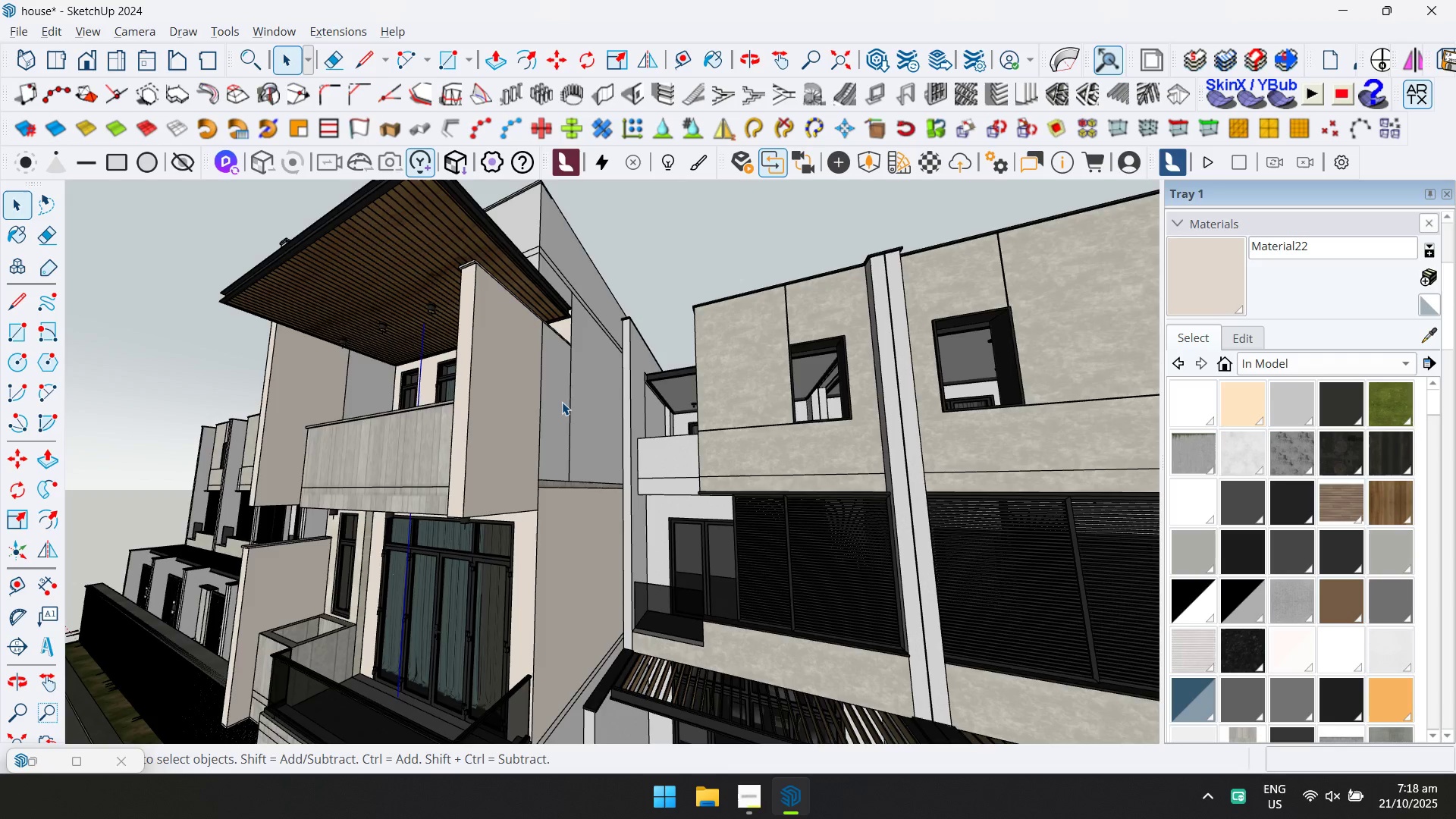 
double_click([562, 401])
 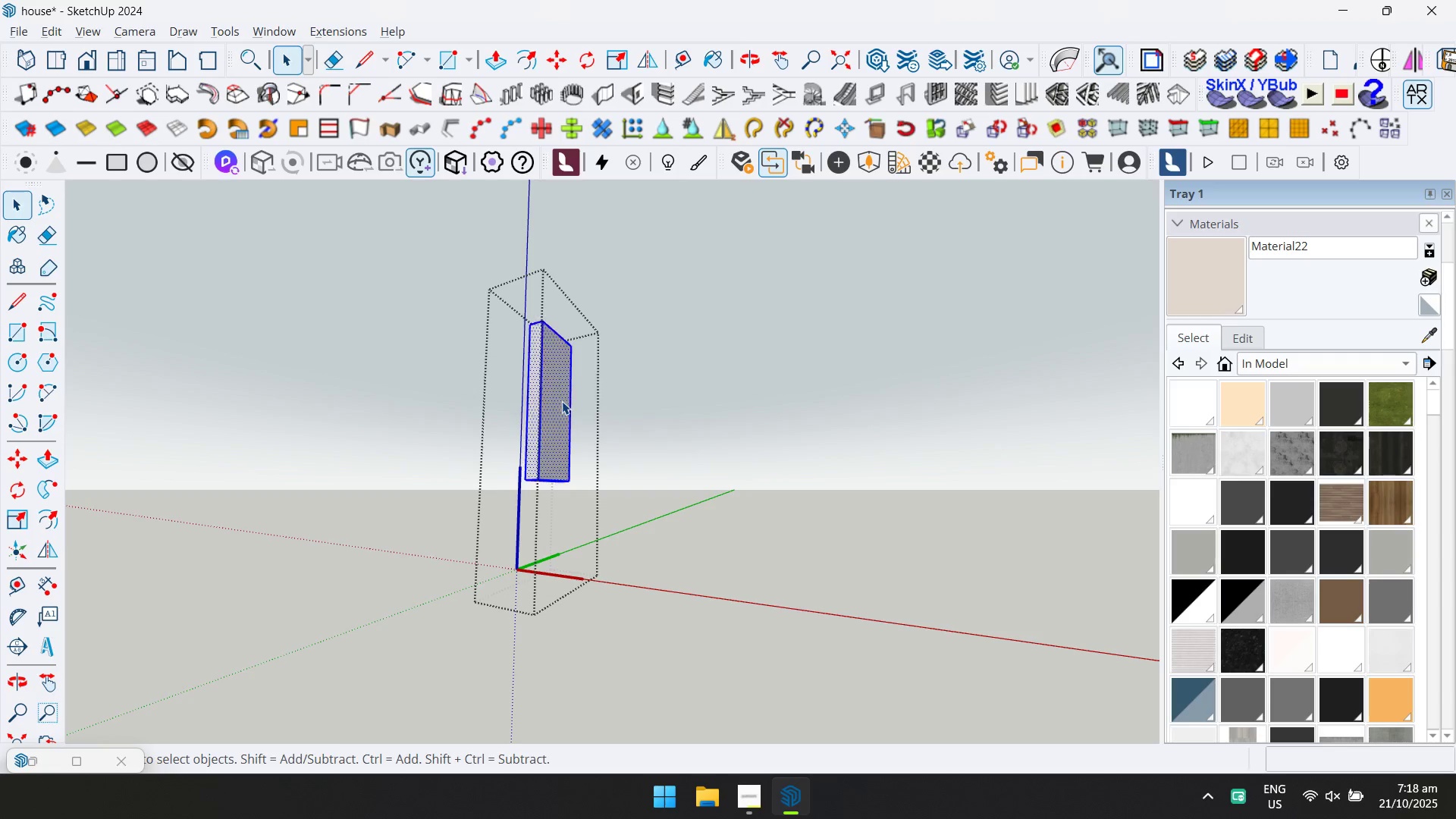 
triple_click([562, 401])
 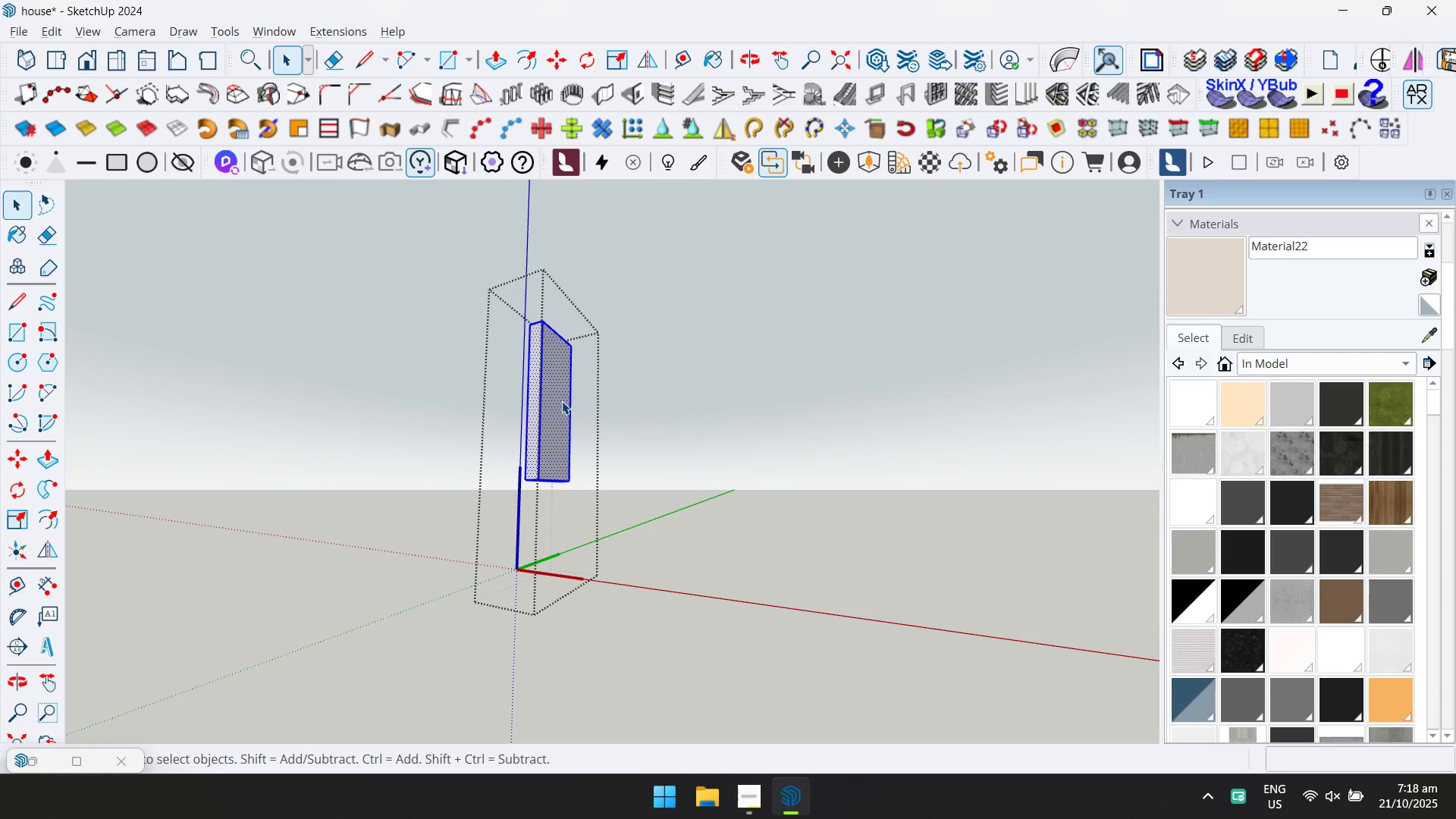 
key(Control+ControlLeft)
 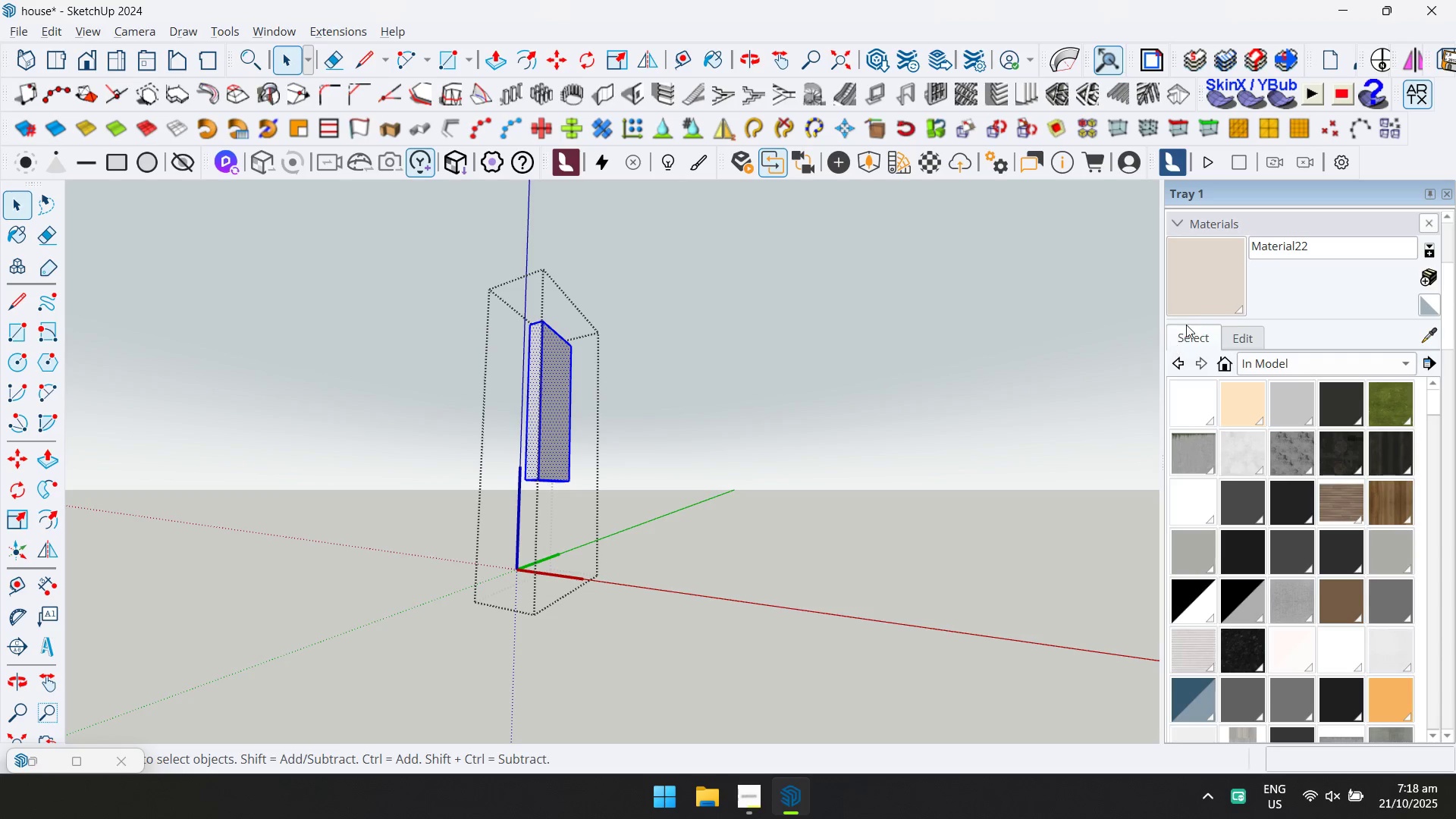 
left_click_drag(start_coordinate=[1196, 294], to_coordinate=[1164, 298])
 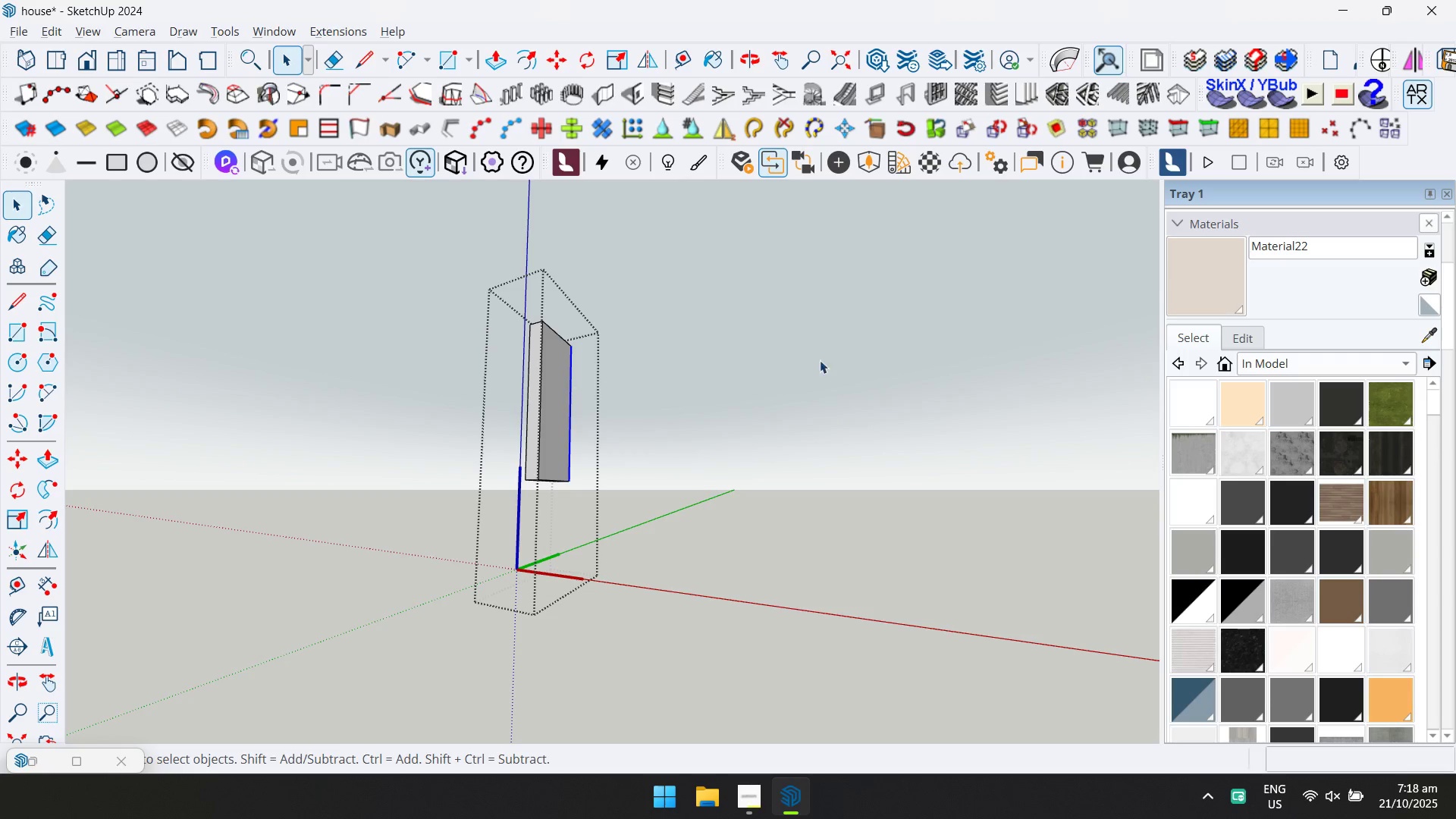 
left_click([1200, 287])
 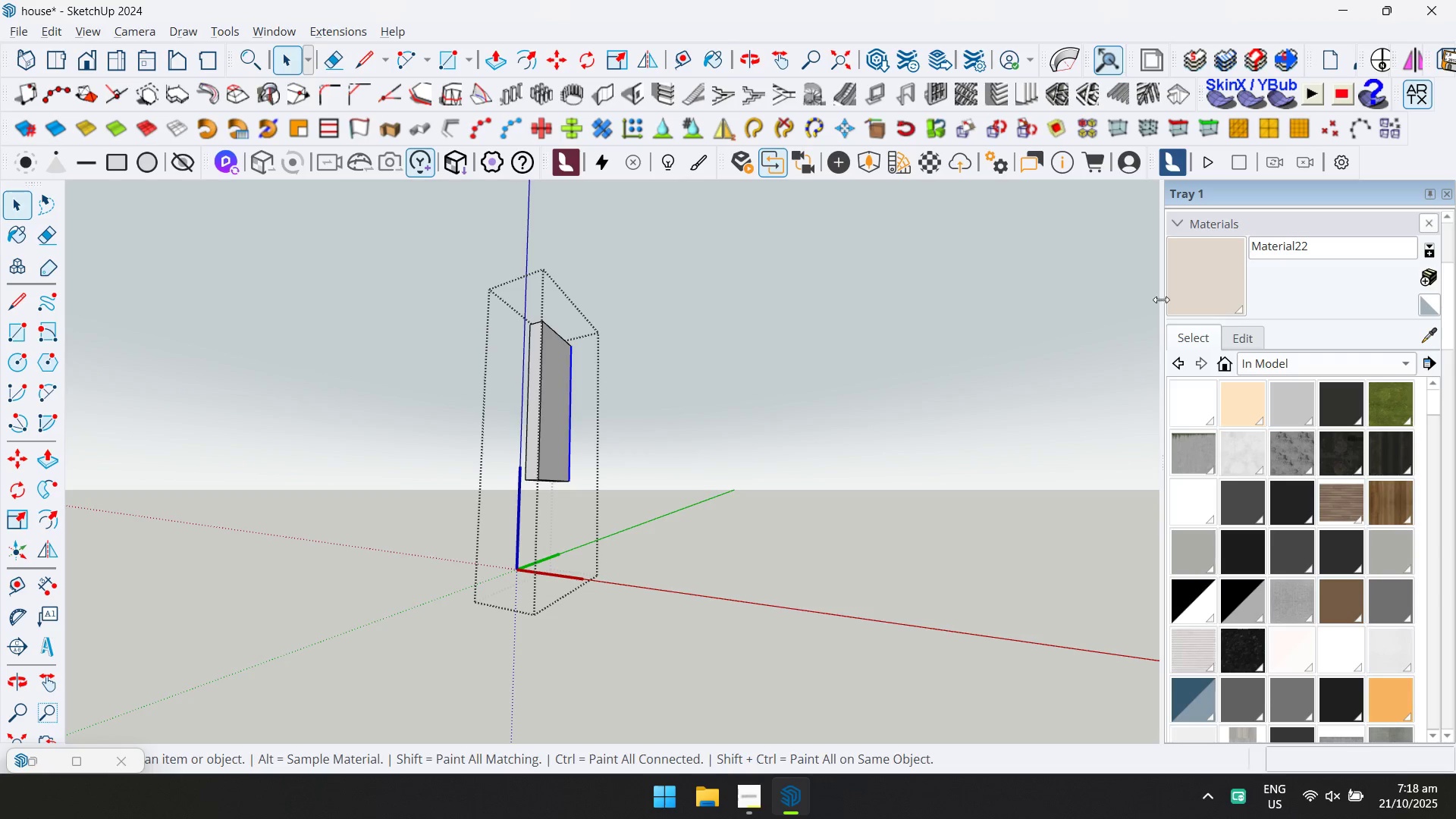 
key(Control+A)
 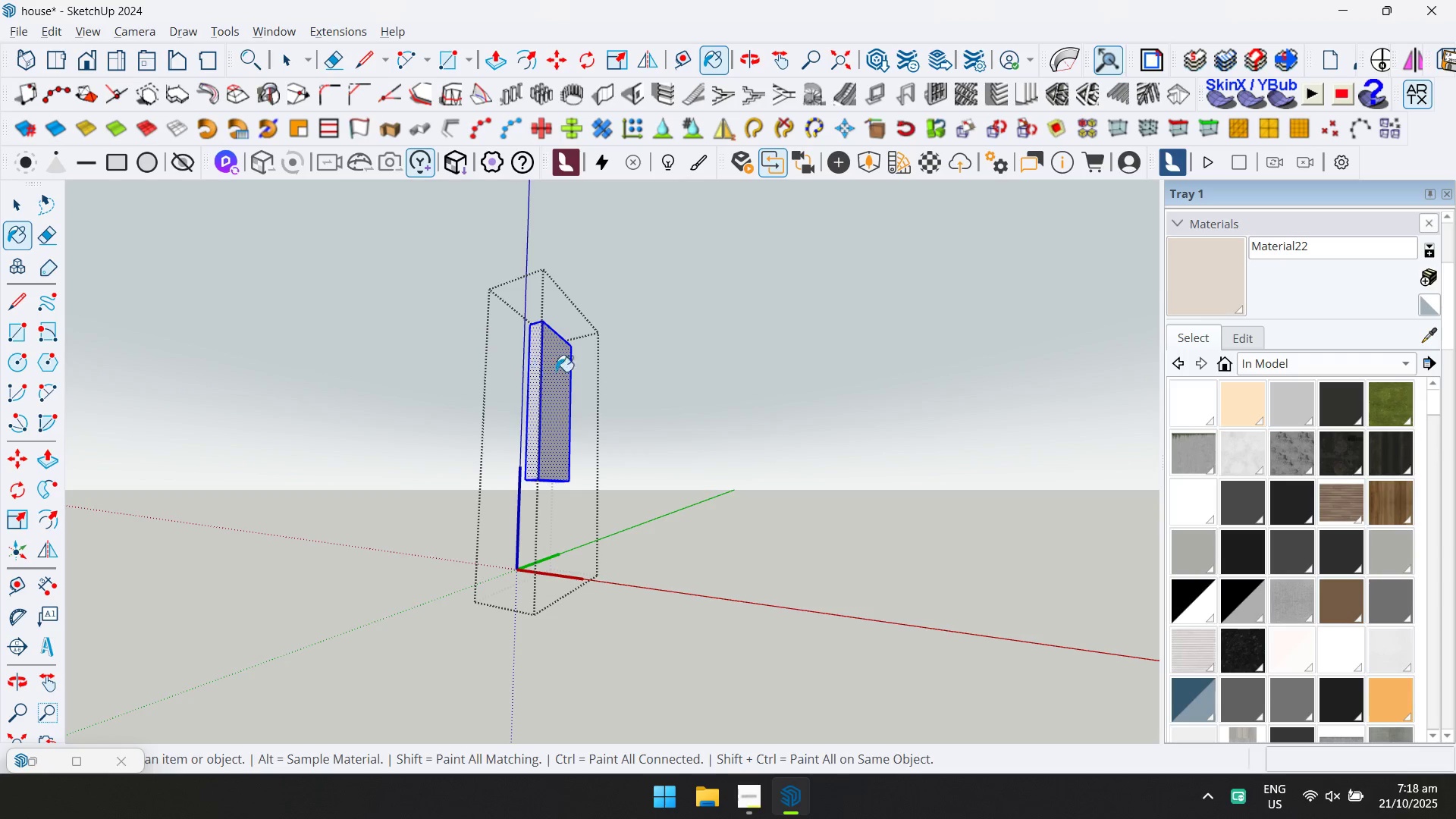 
left_click([561, 371])
 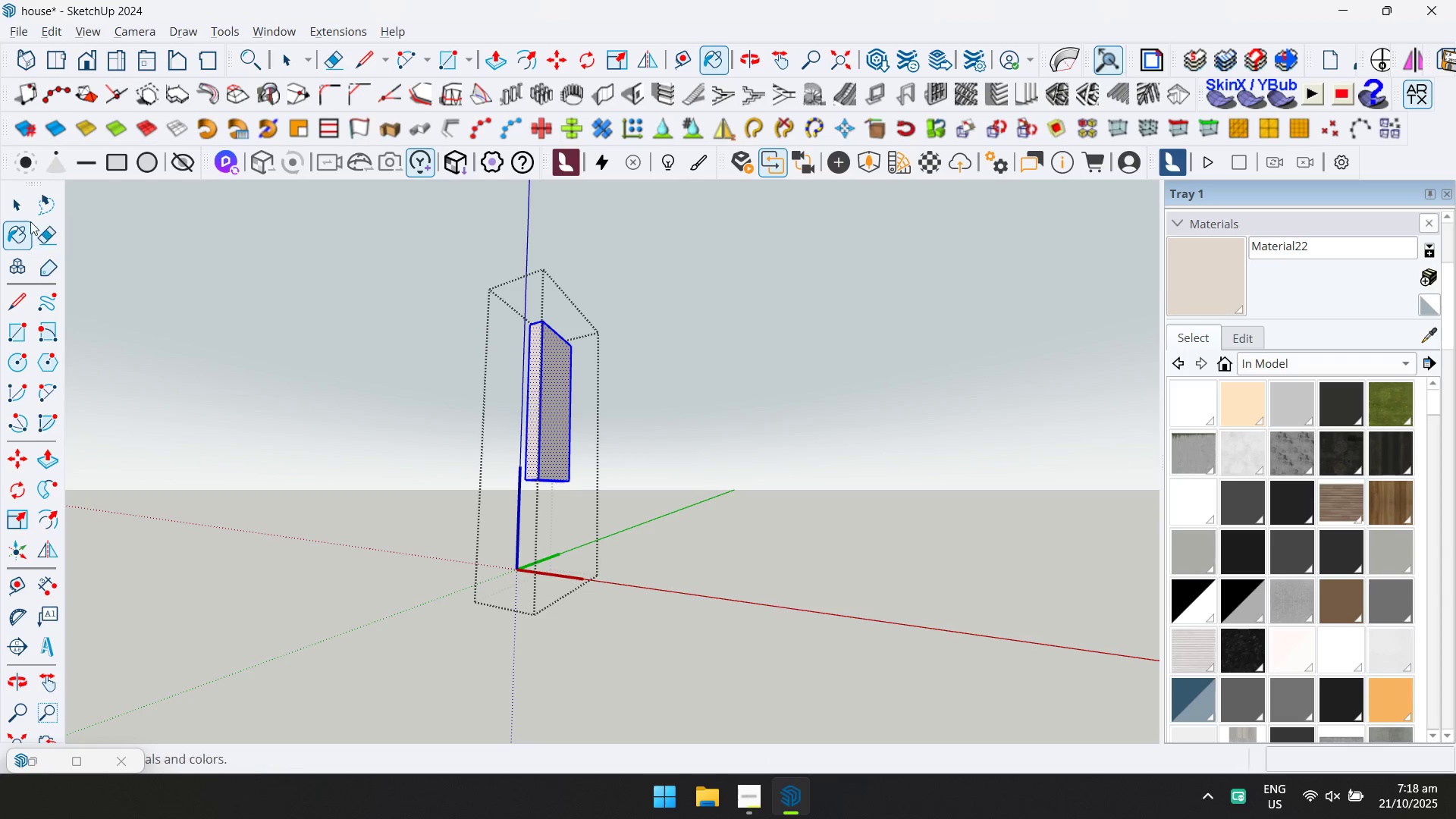 
key(Escape)
 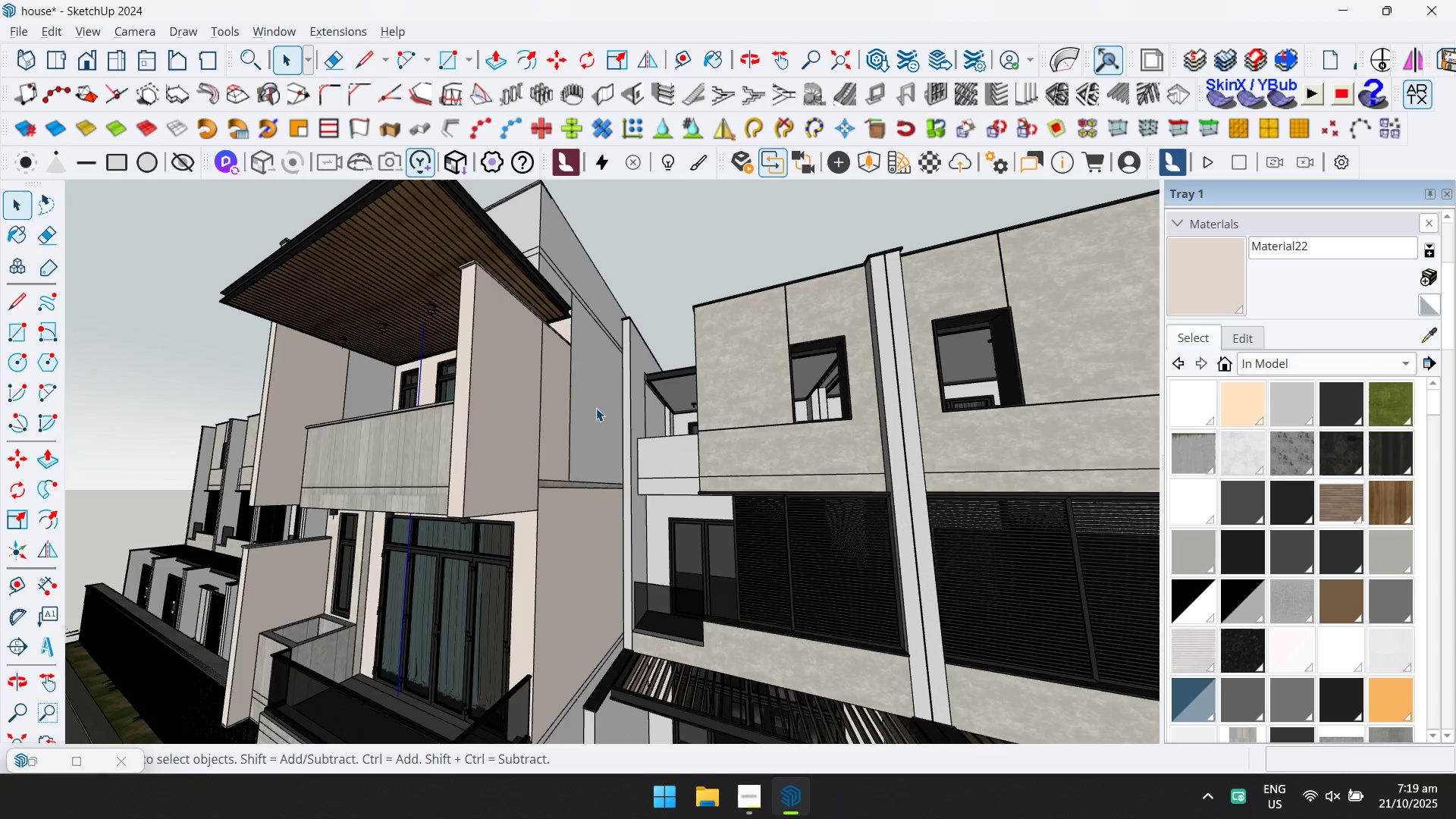 
double_click([596, 408])
 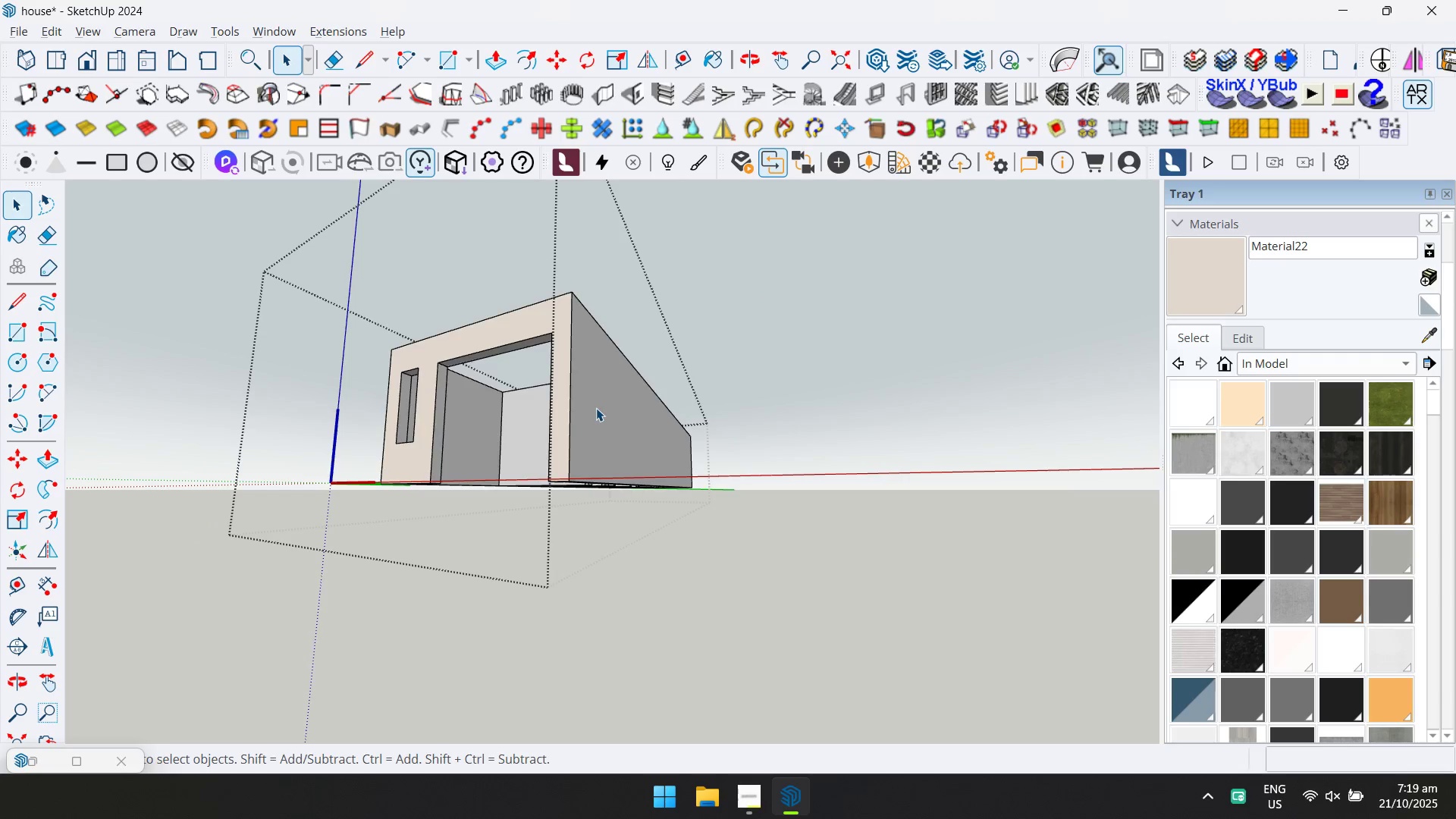 
triple_click([596, 408])
 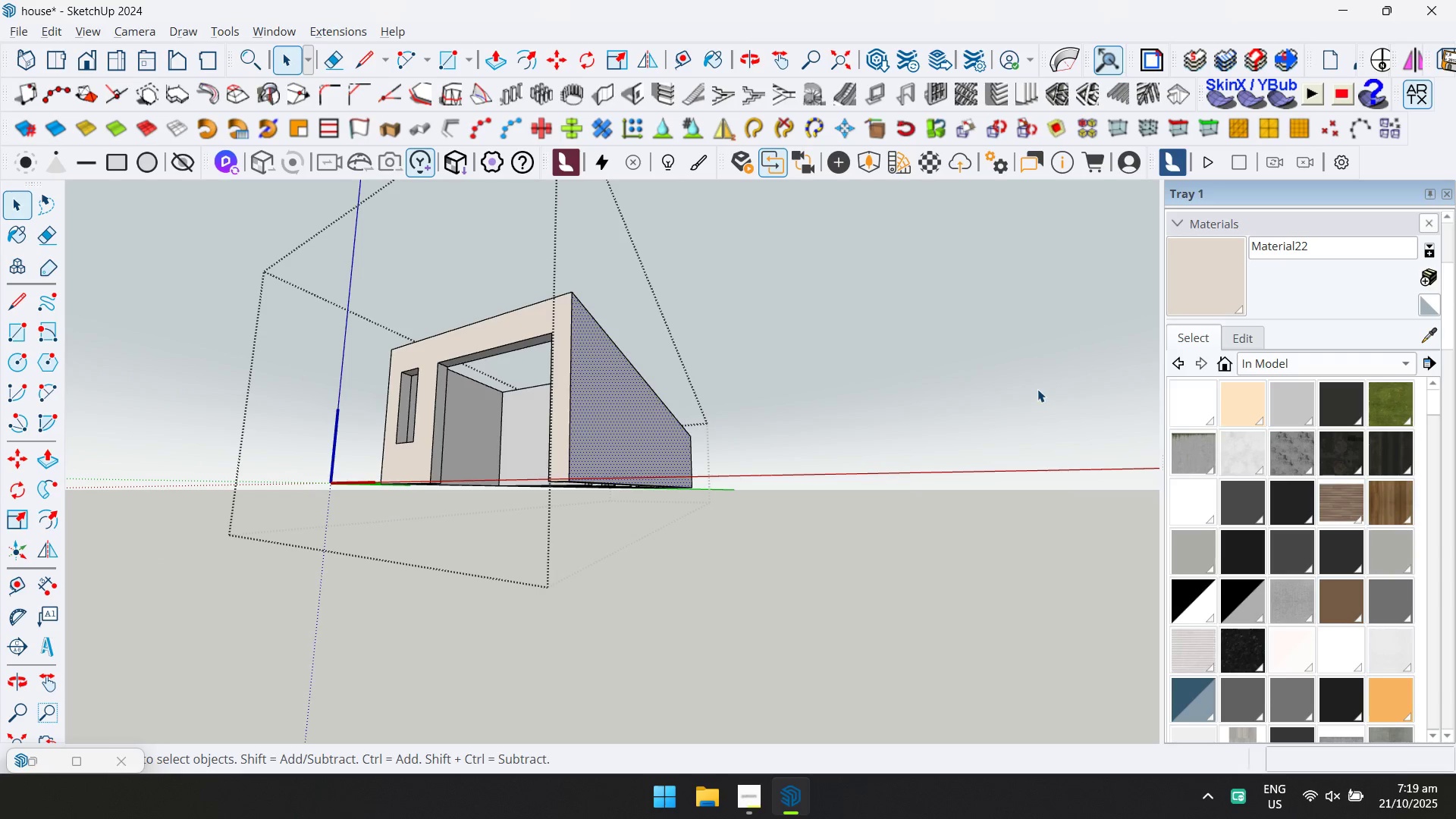 
left_click([1170, 274])
 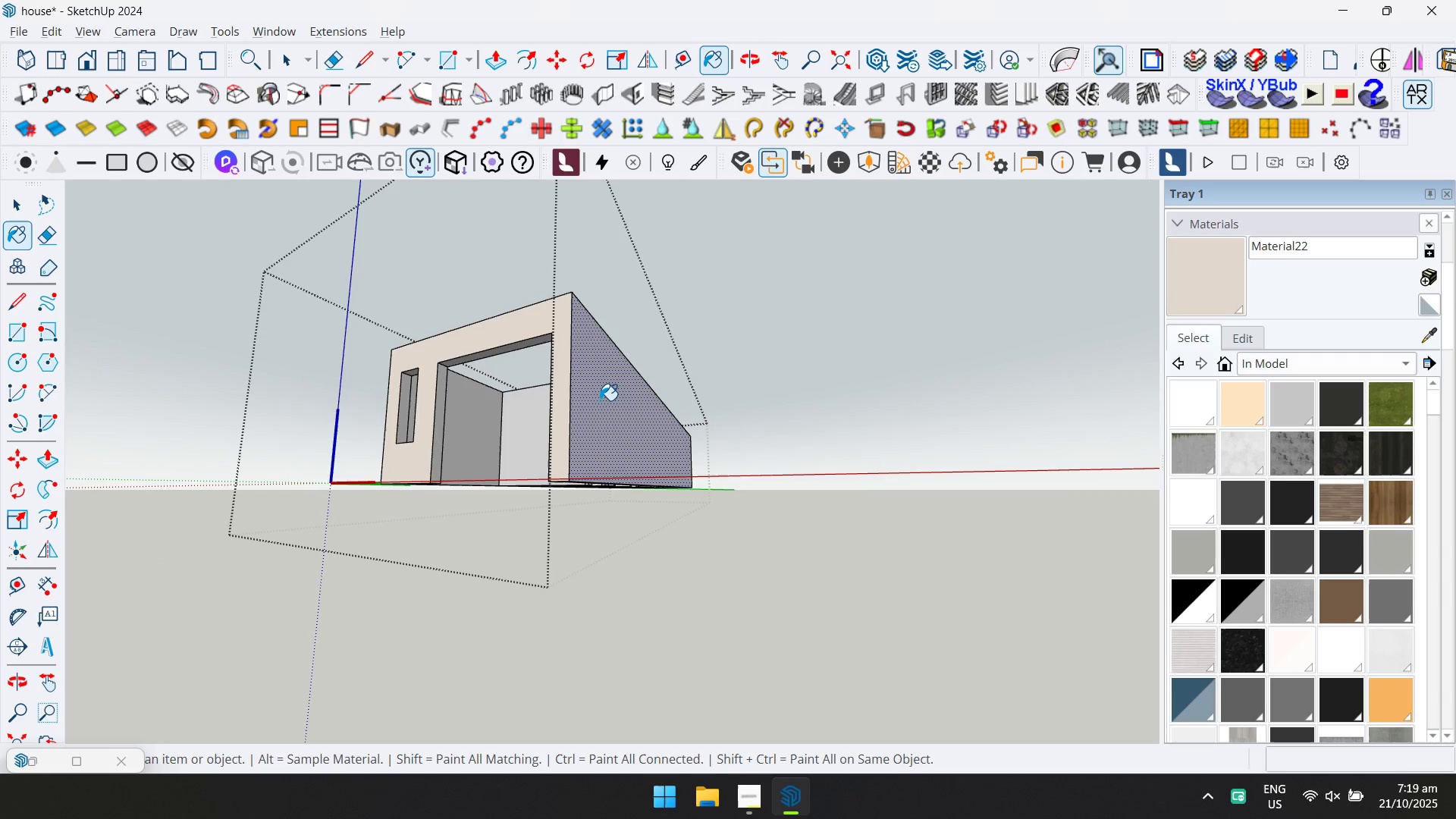 
key(Control+ControlLeft)
 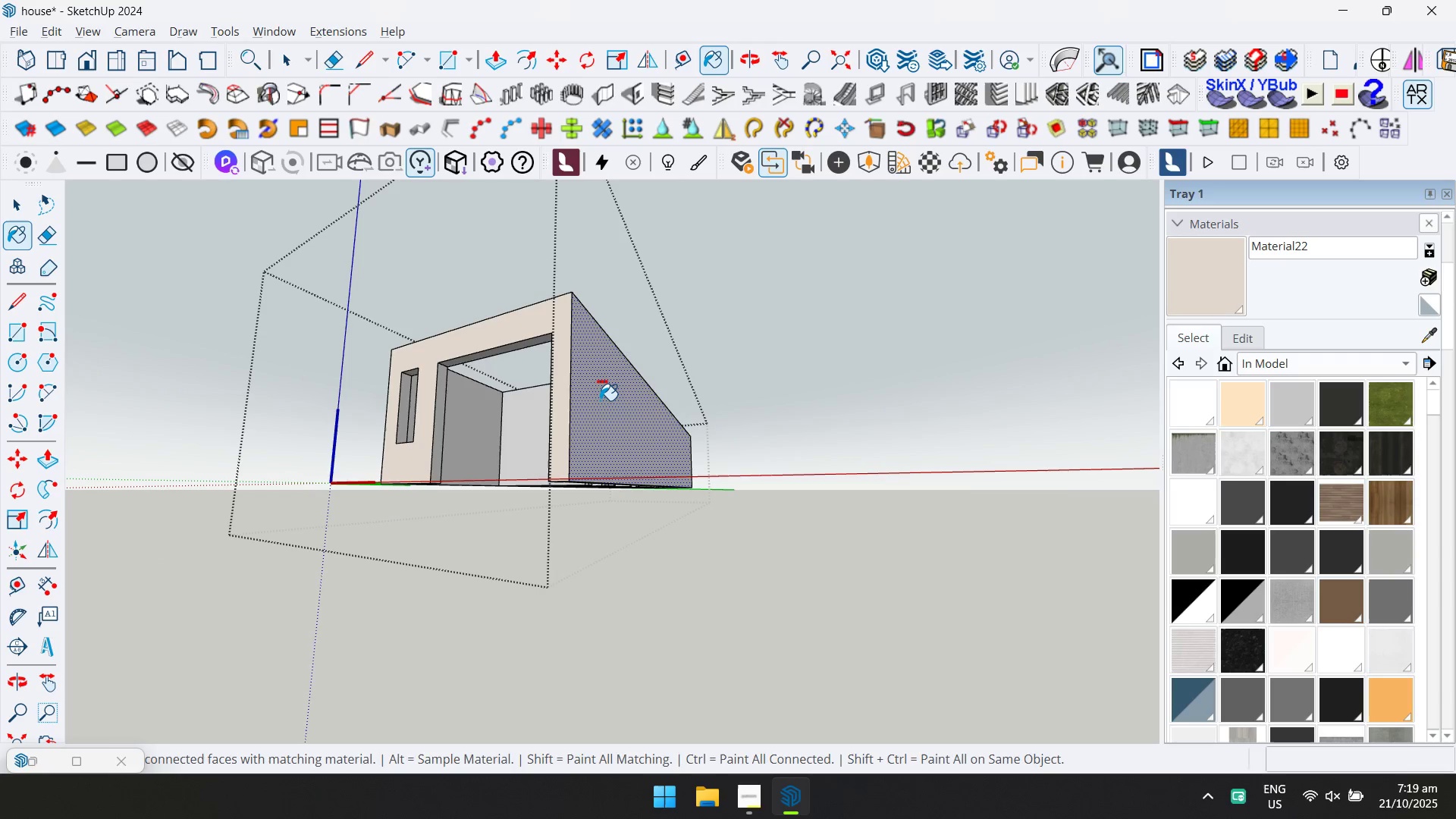 
left_click([600, 400])
 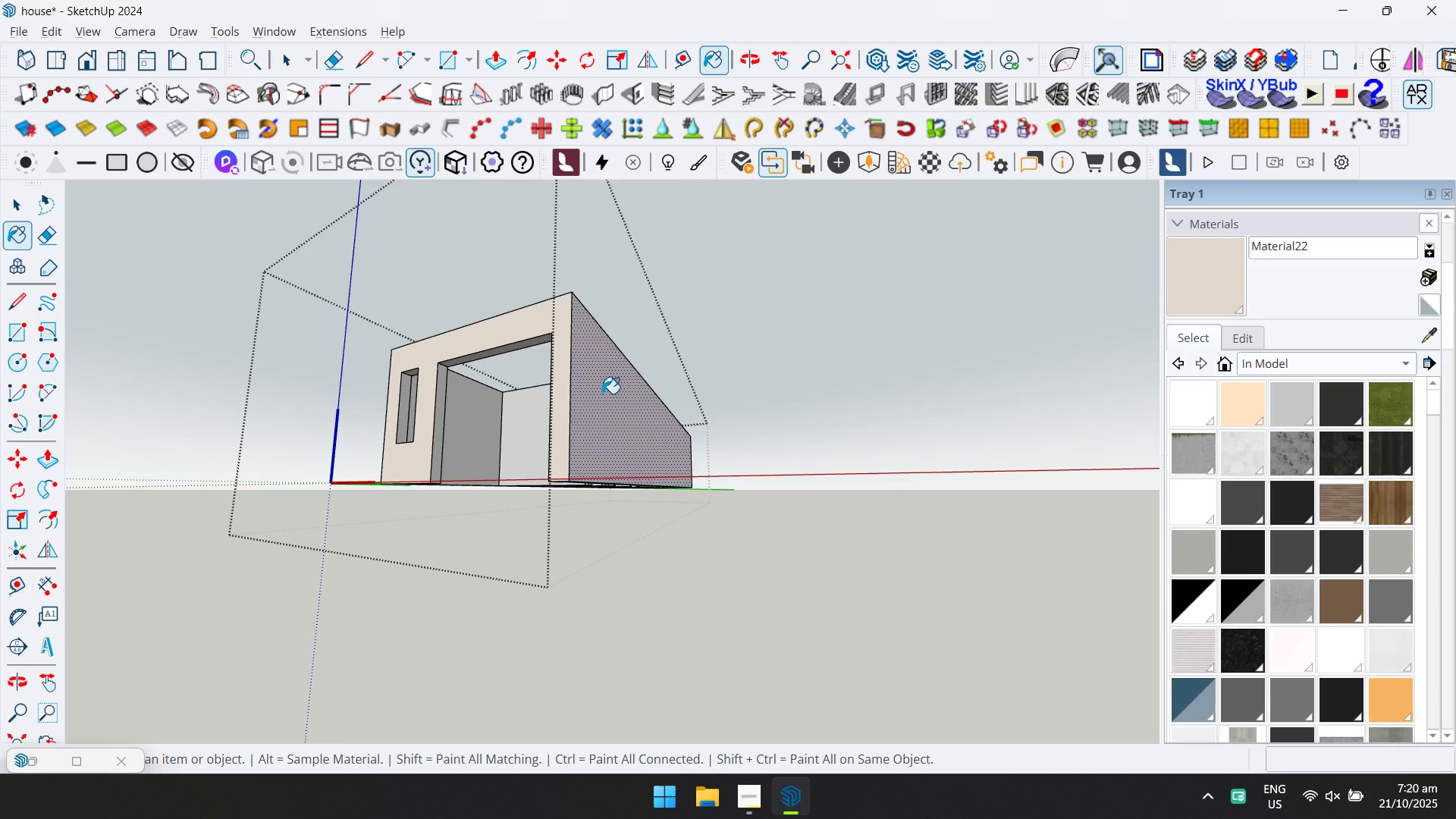 
wait(63.47)
 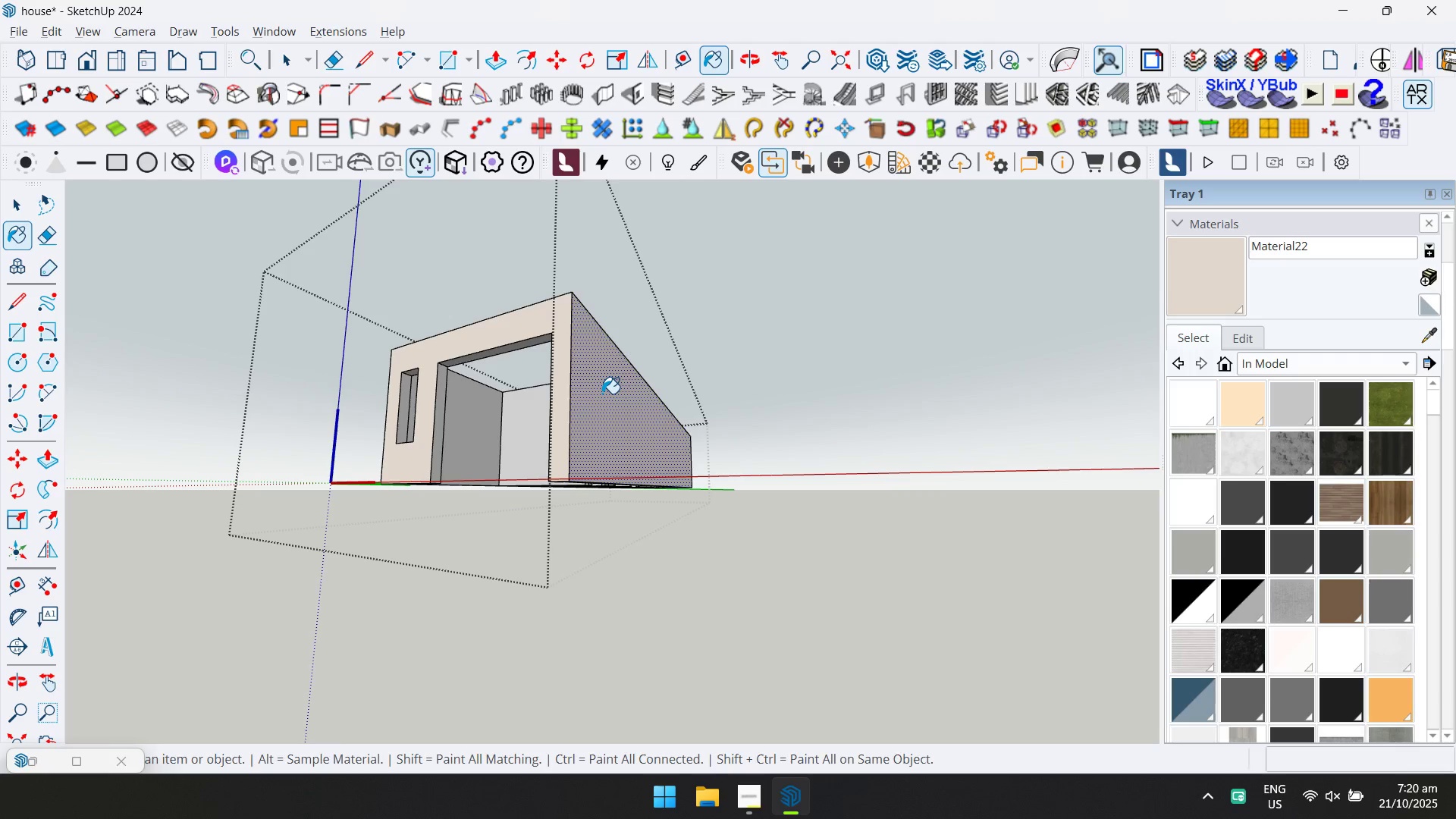 
key(Escape)
 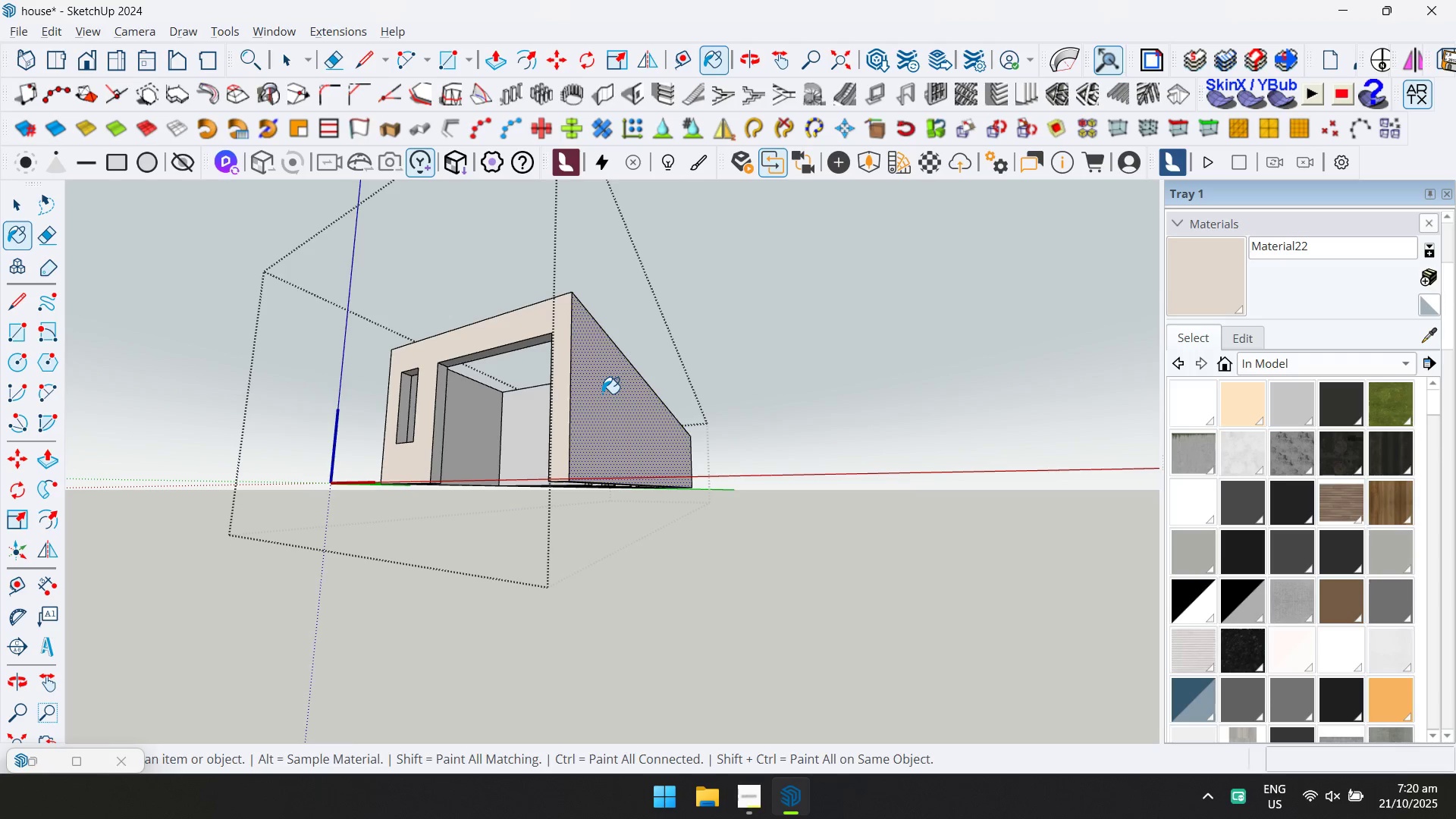 
key(Space)
 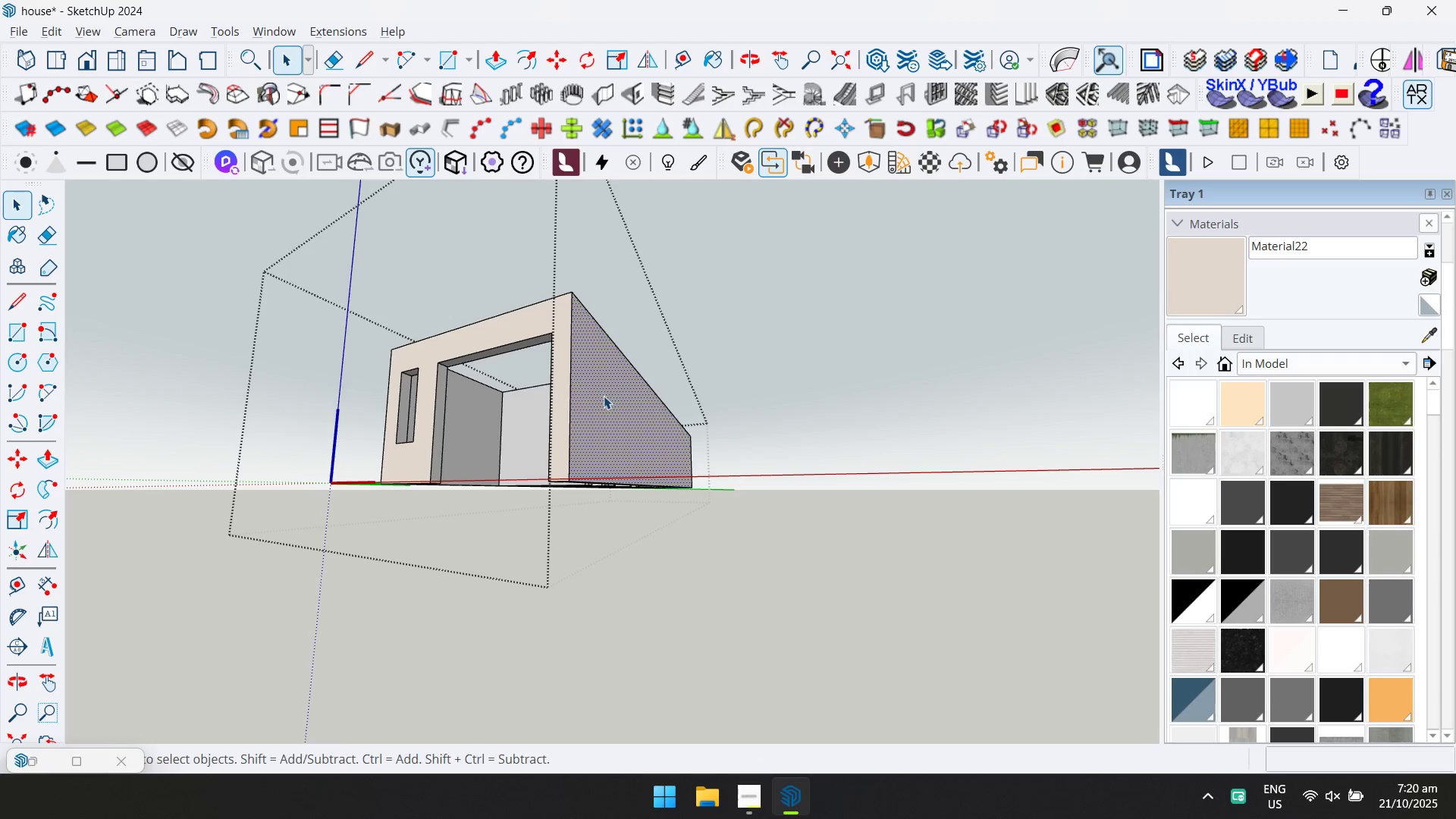 
key(Escape)
 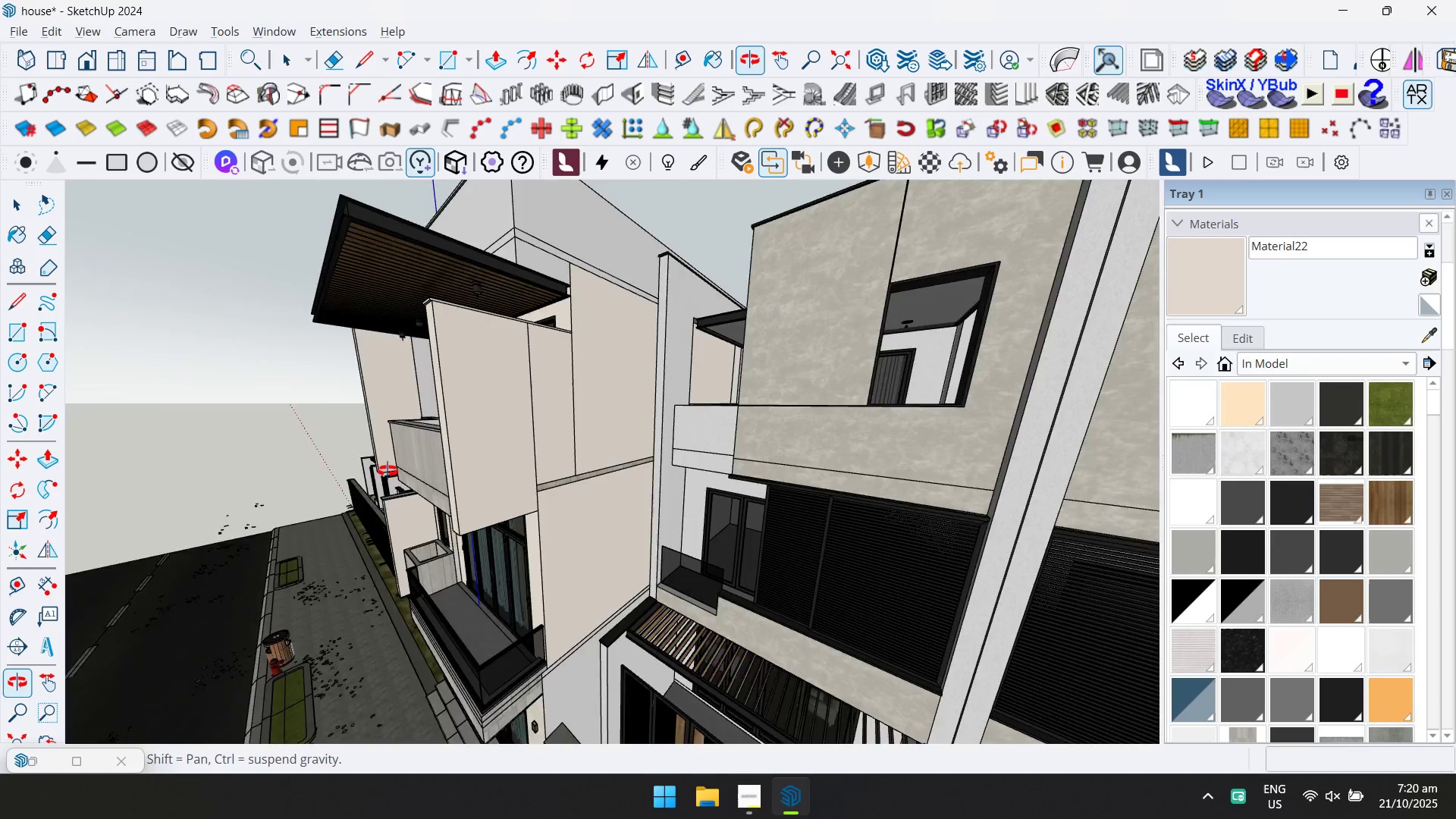 
hold_key(key=ShiftLeft, duration=0.41)
 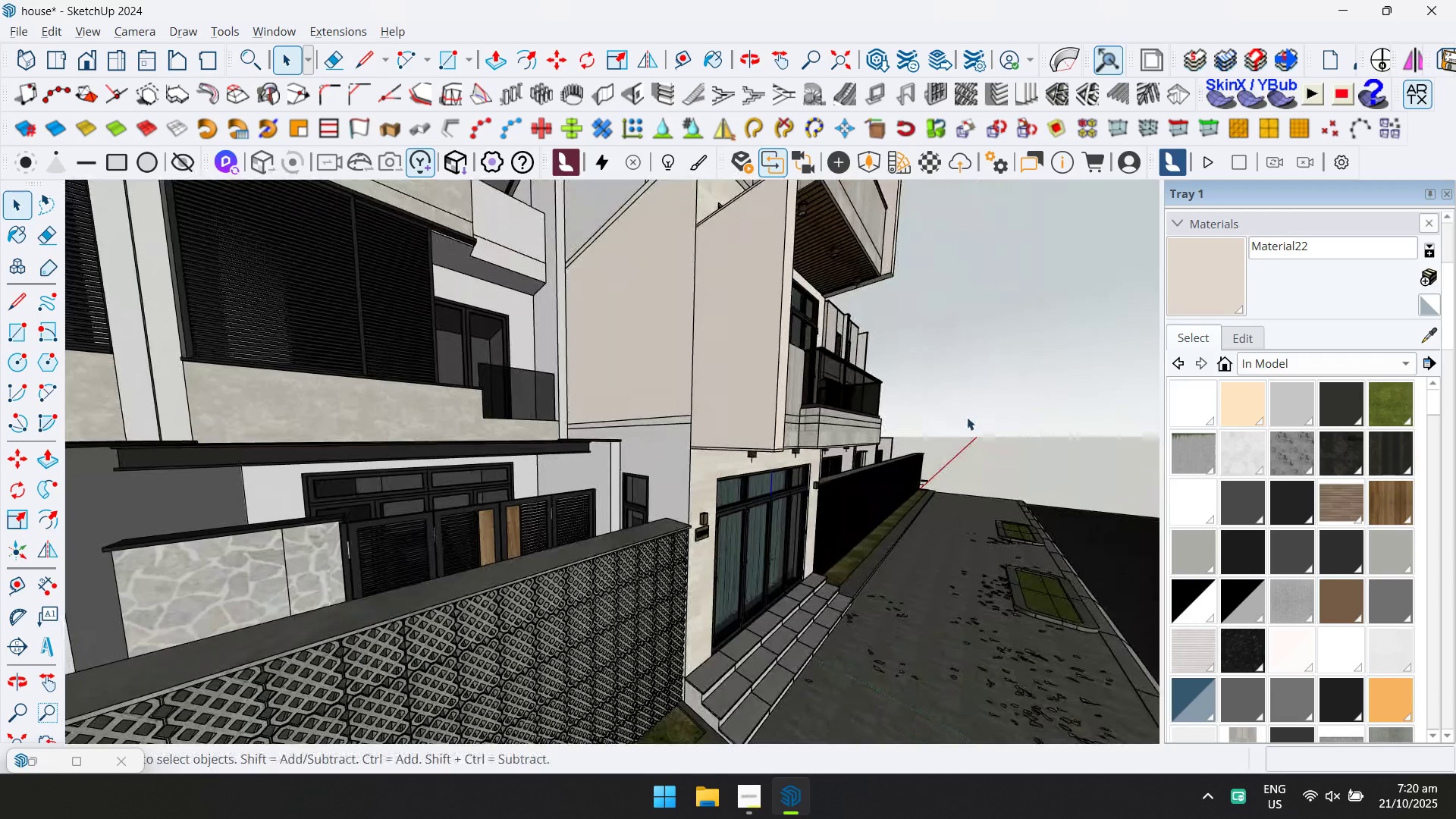 
scroll: coordinate [641, 451], scroll_direction: up, amount: 3.0
 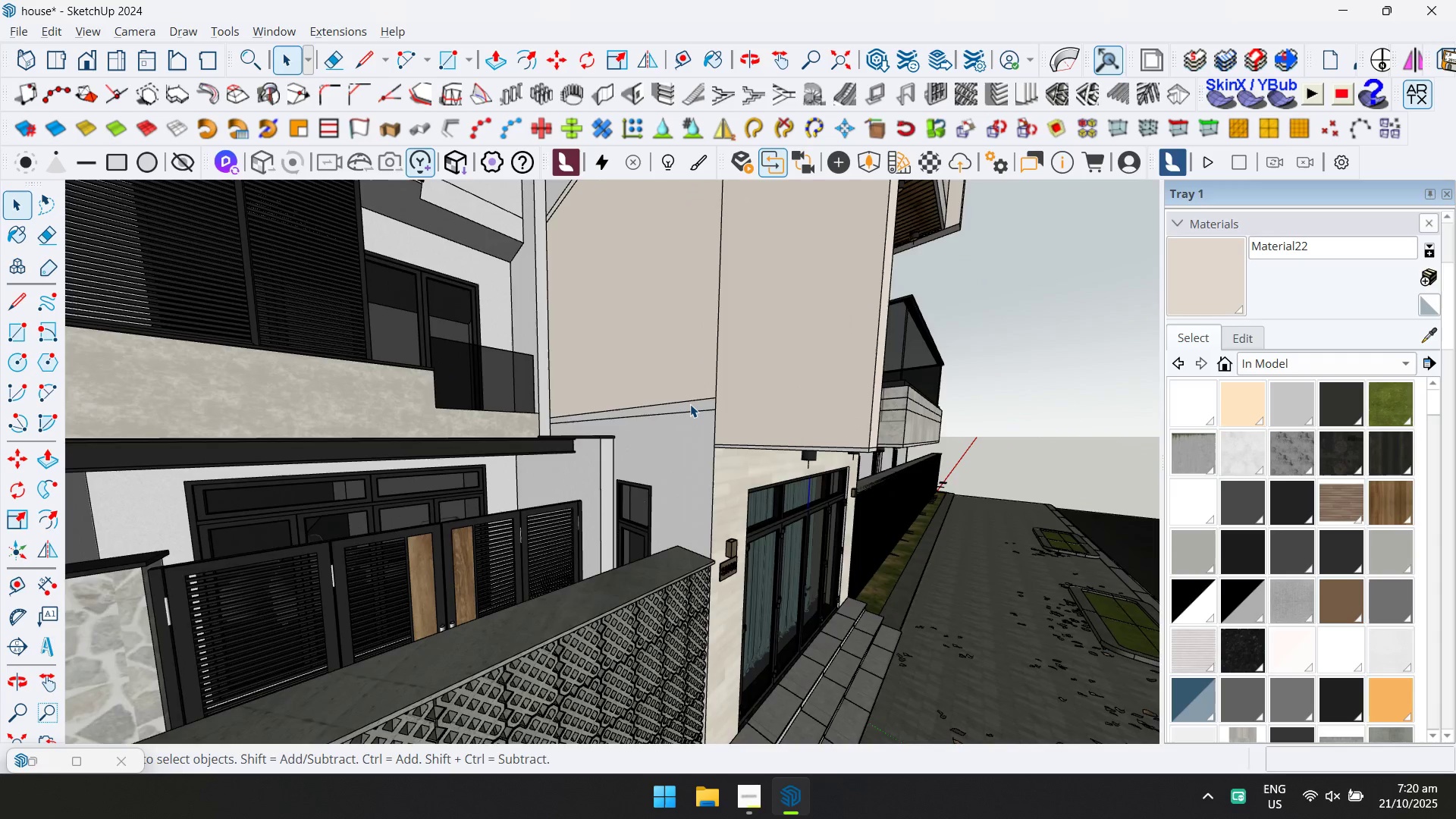 
double_click([690, 404])
 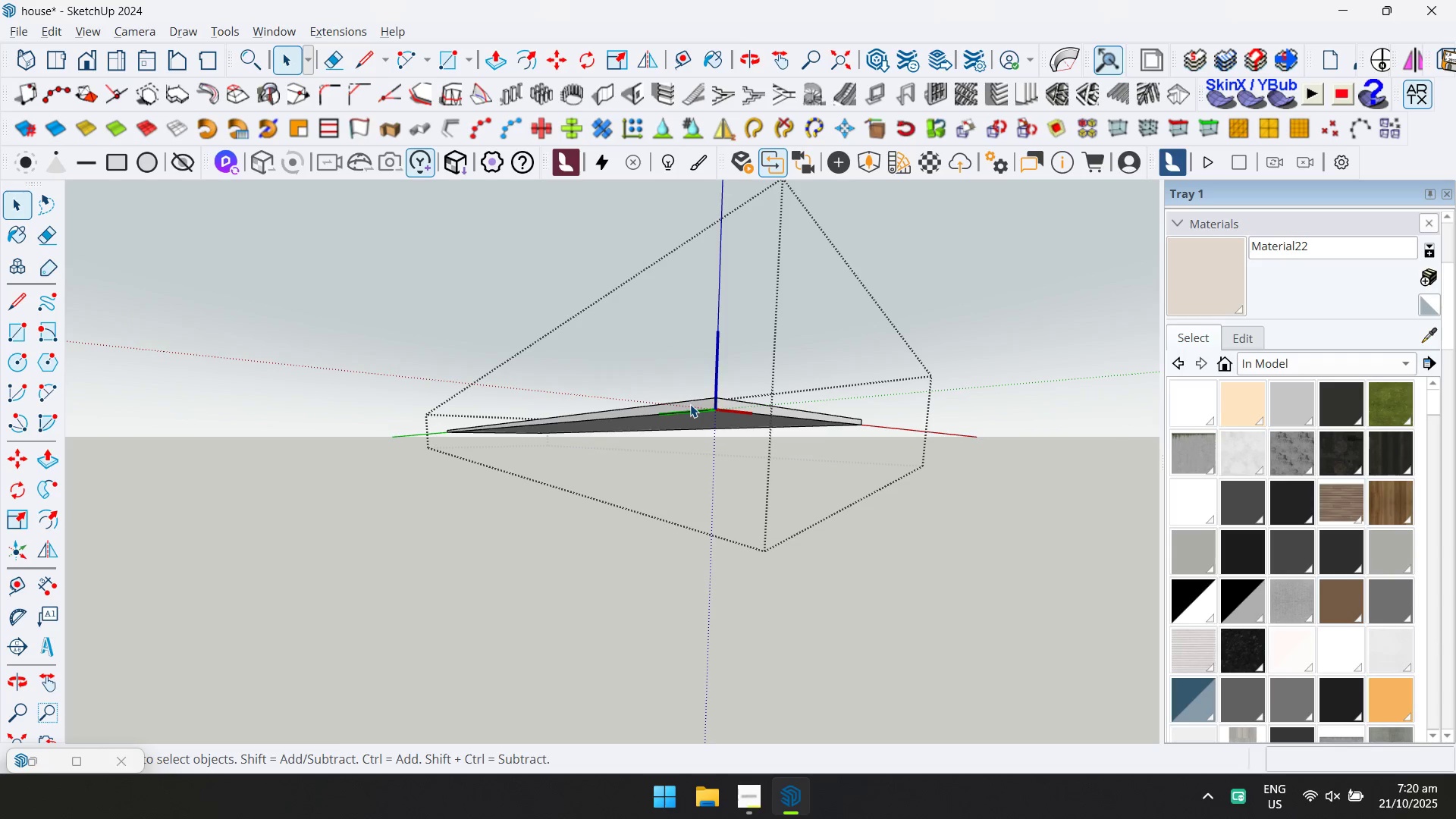 
left_click([690, 404])
 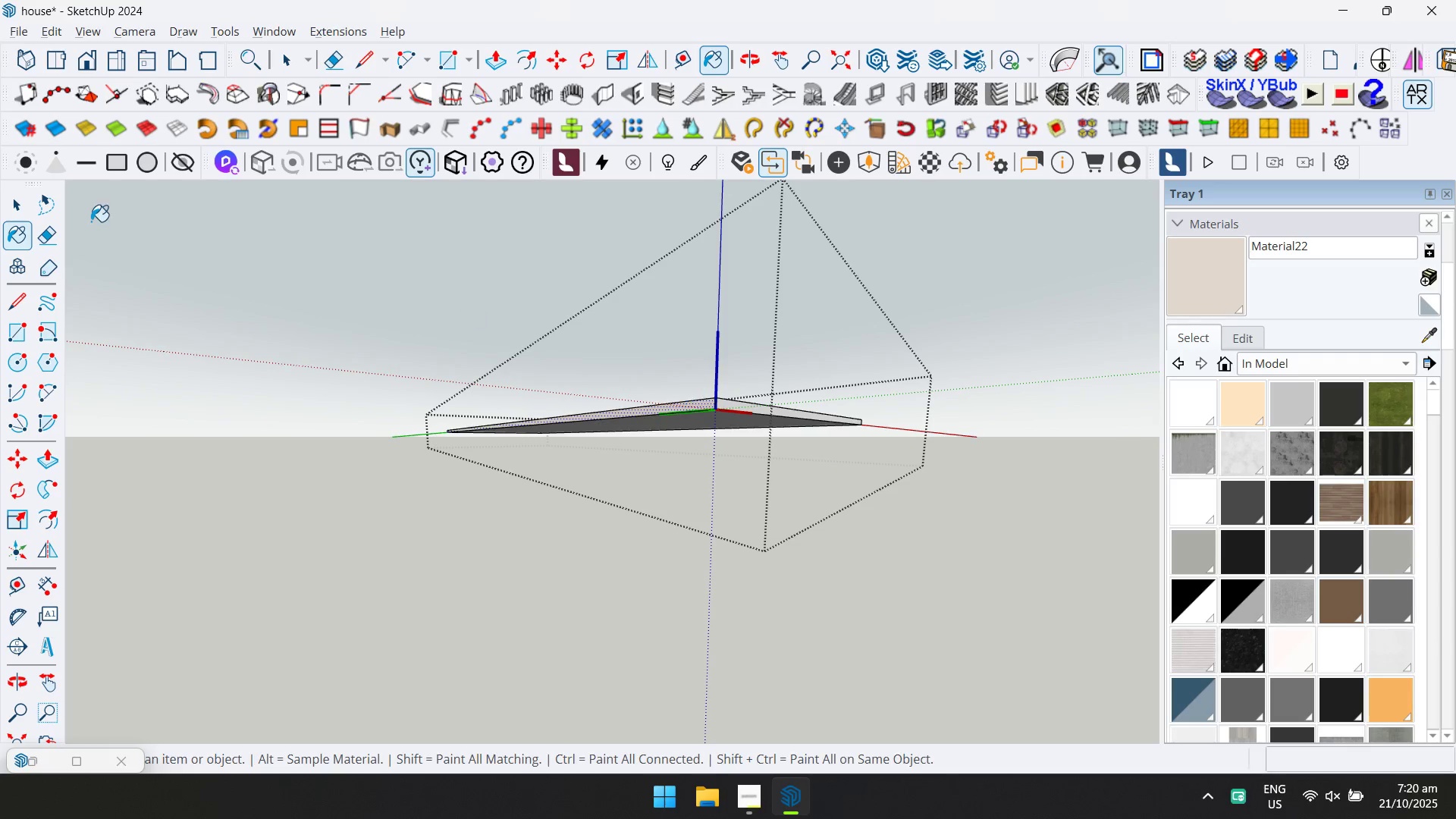 
key(Escape)
 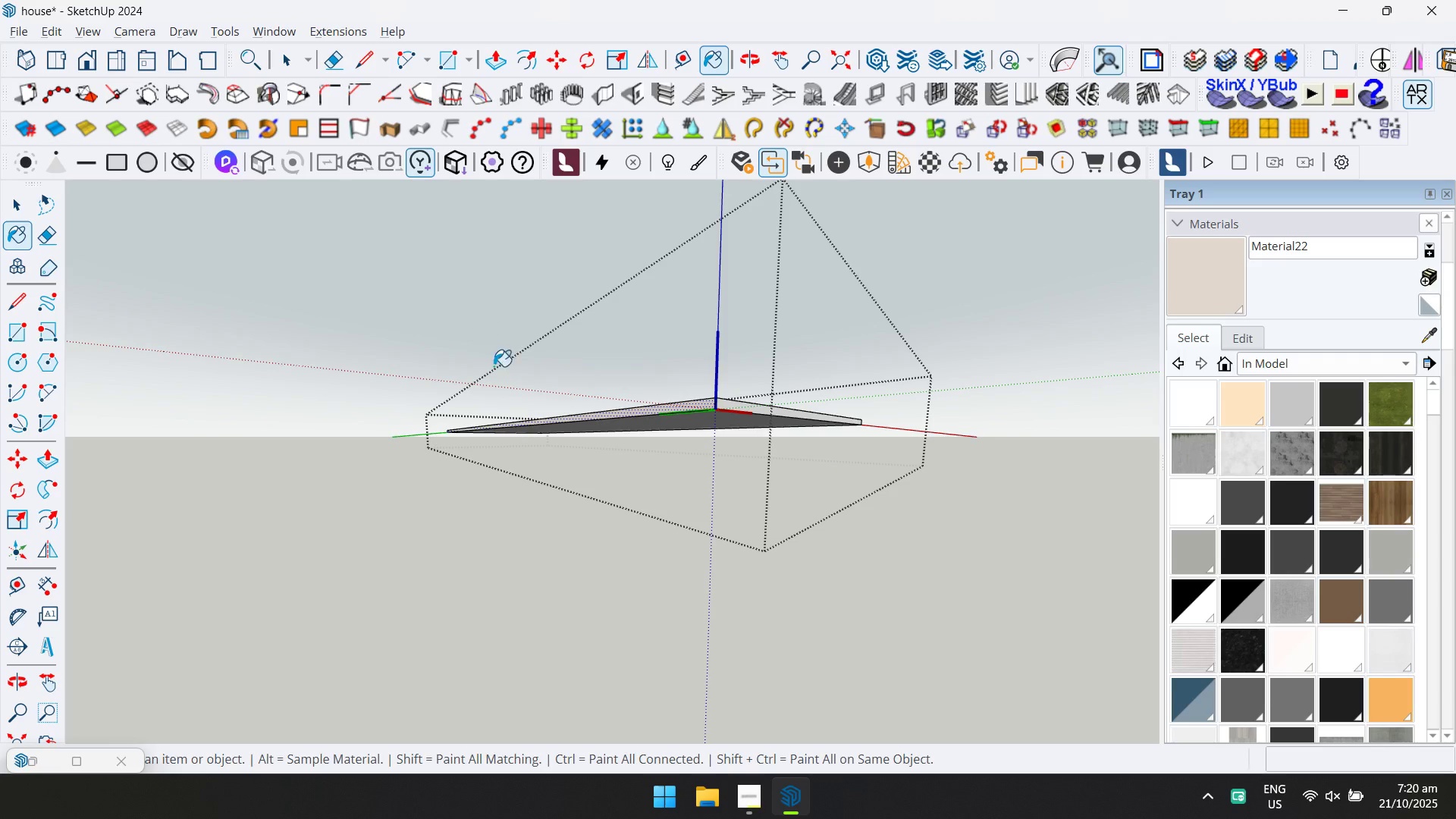 
key(Space)
 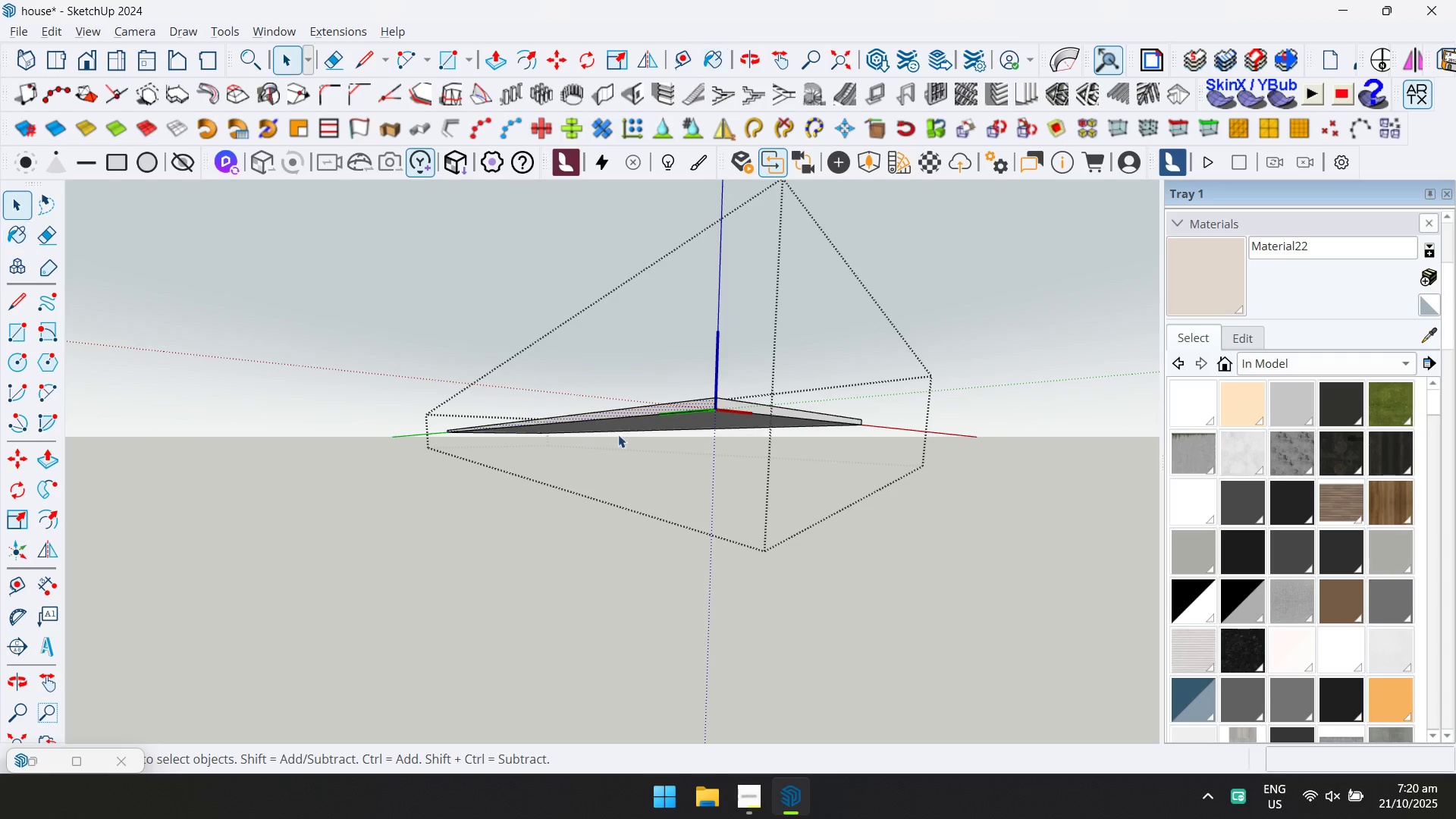 
key(Space)
 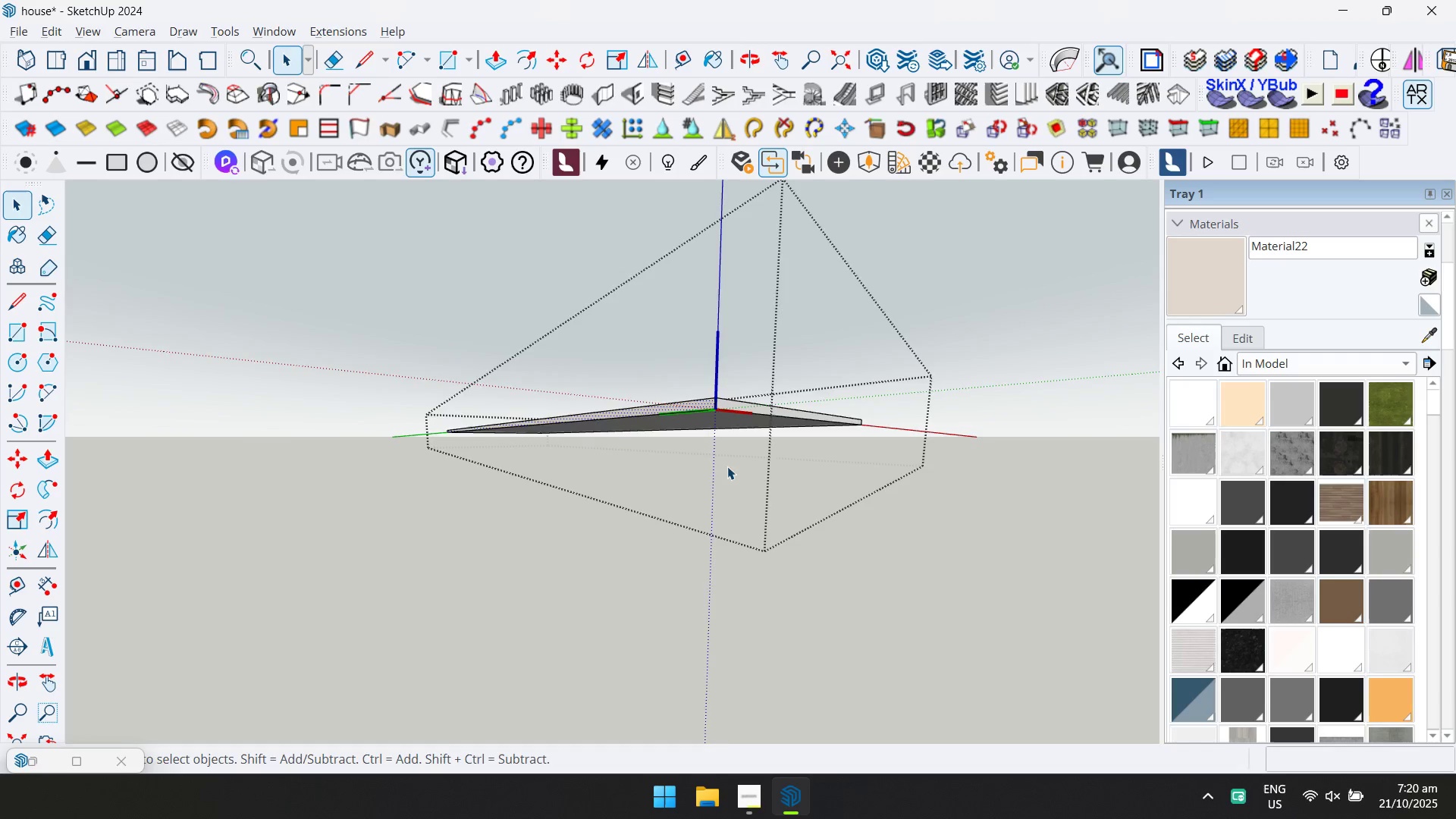 
key(Escape)
 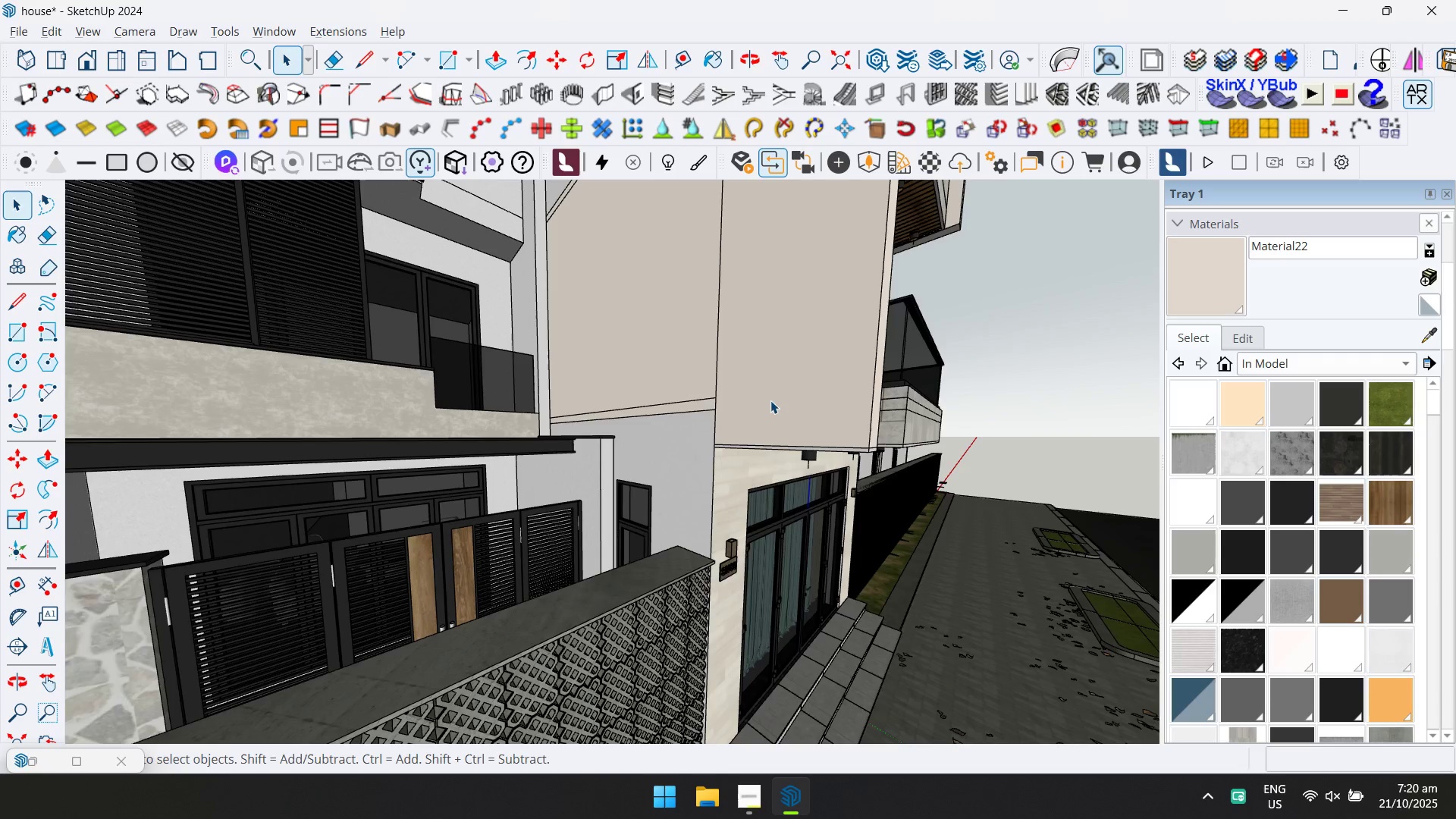 
scroll: coordinate [766, 442], scroll_direction: down, amount: 3.0
 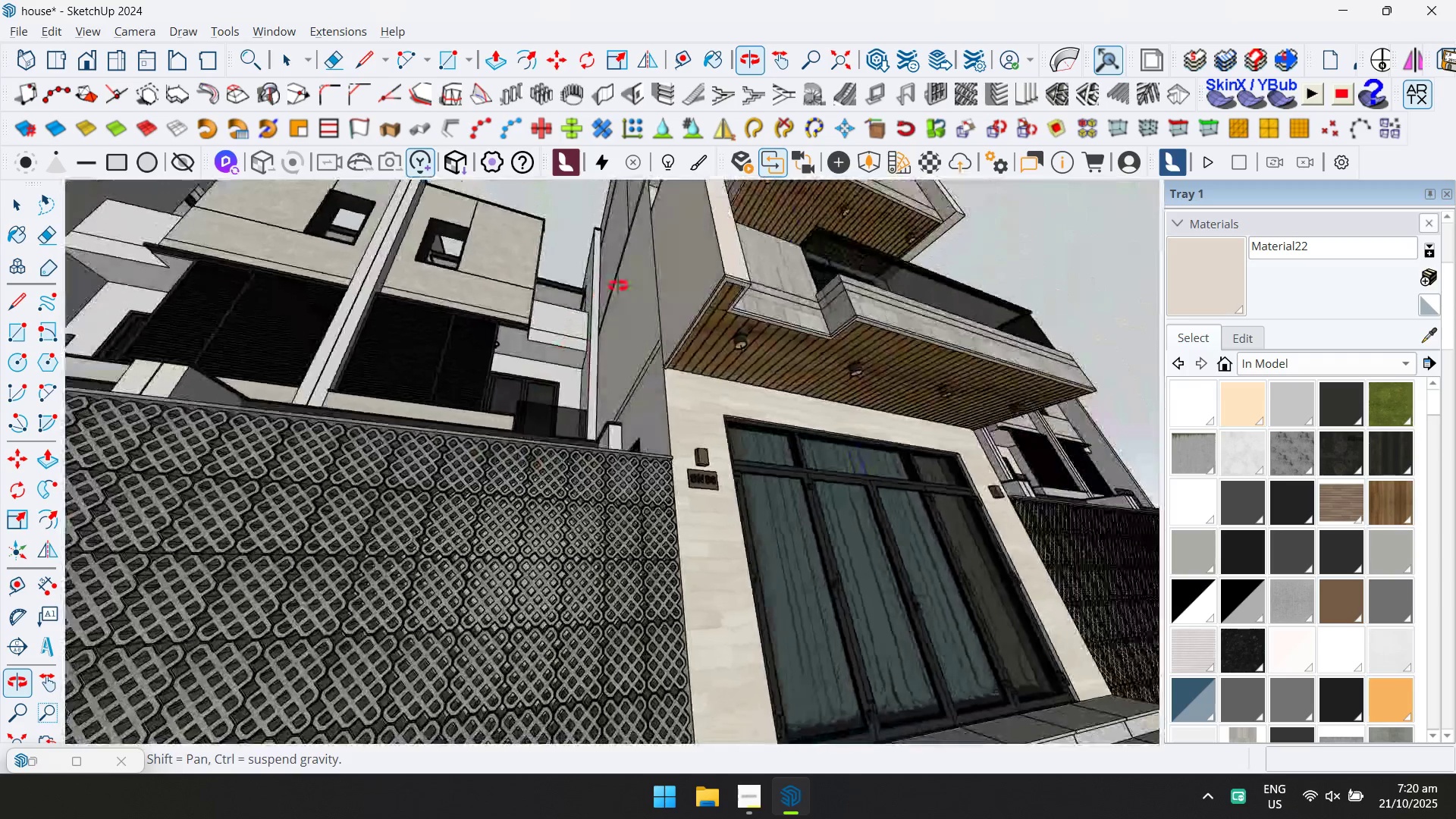 
scroll: coordinate [702, 437], scroll_direction: up, amount: 4.0
 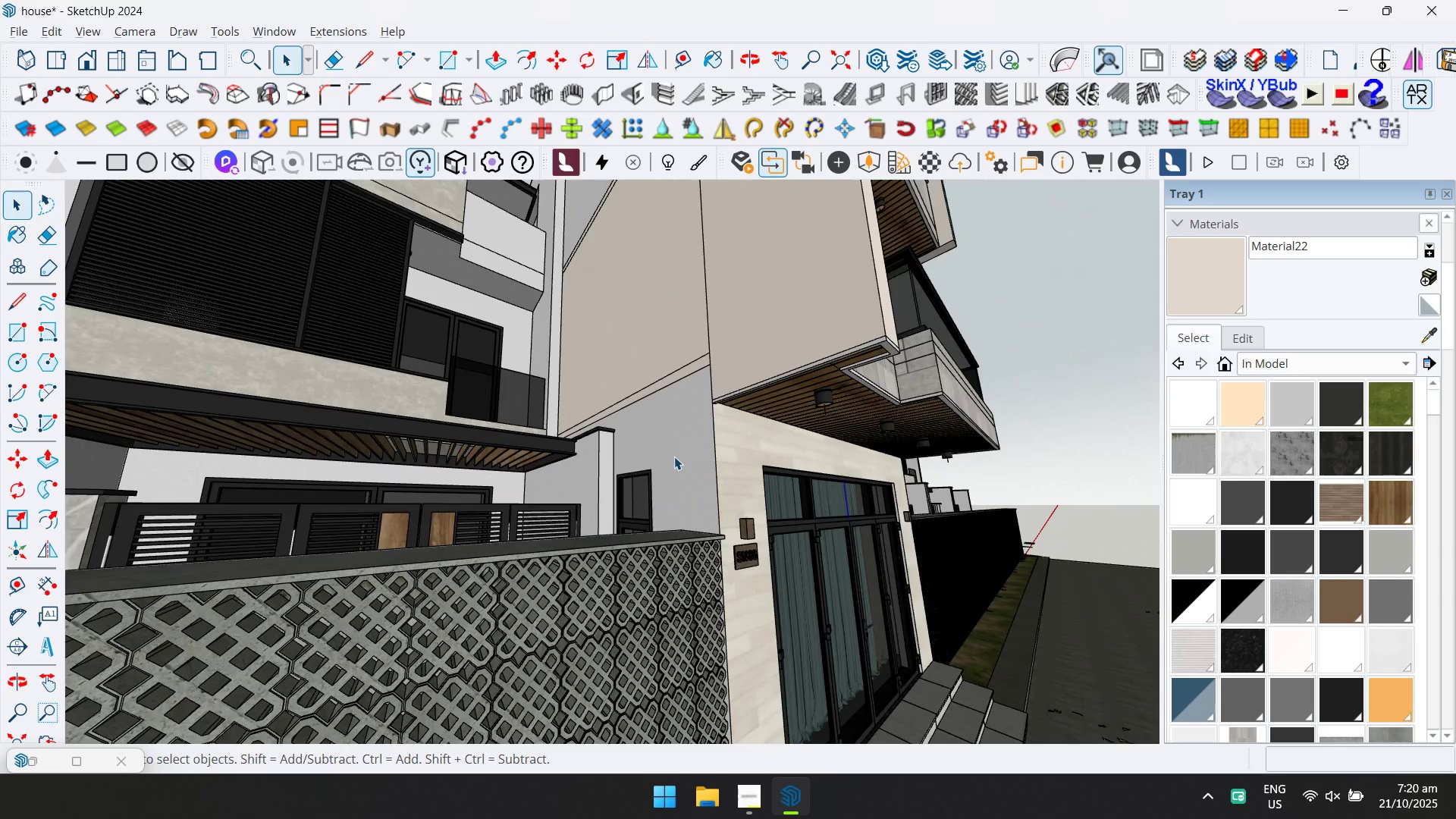 
double_click([674, 457])
 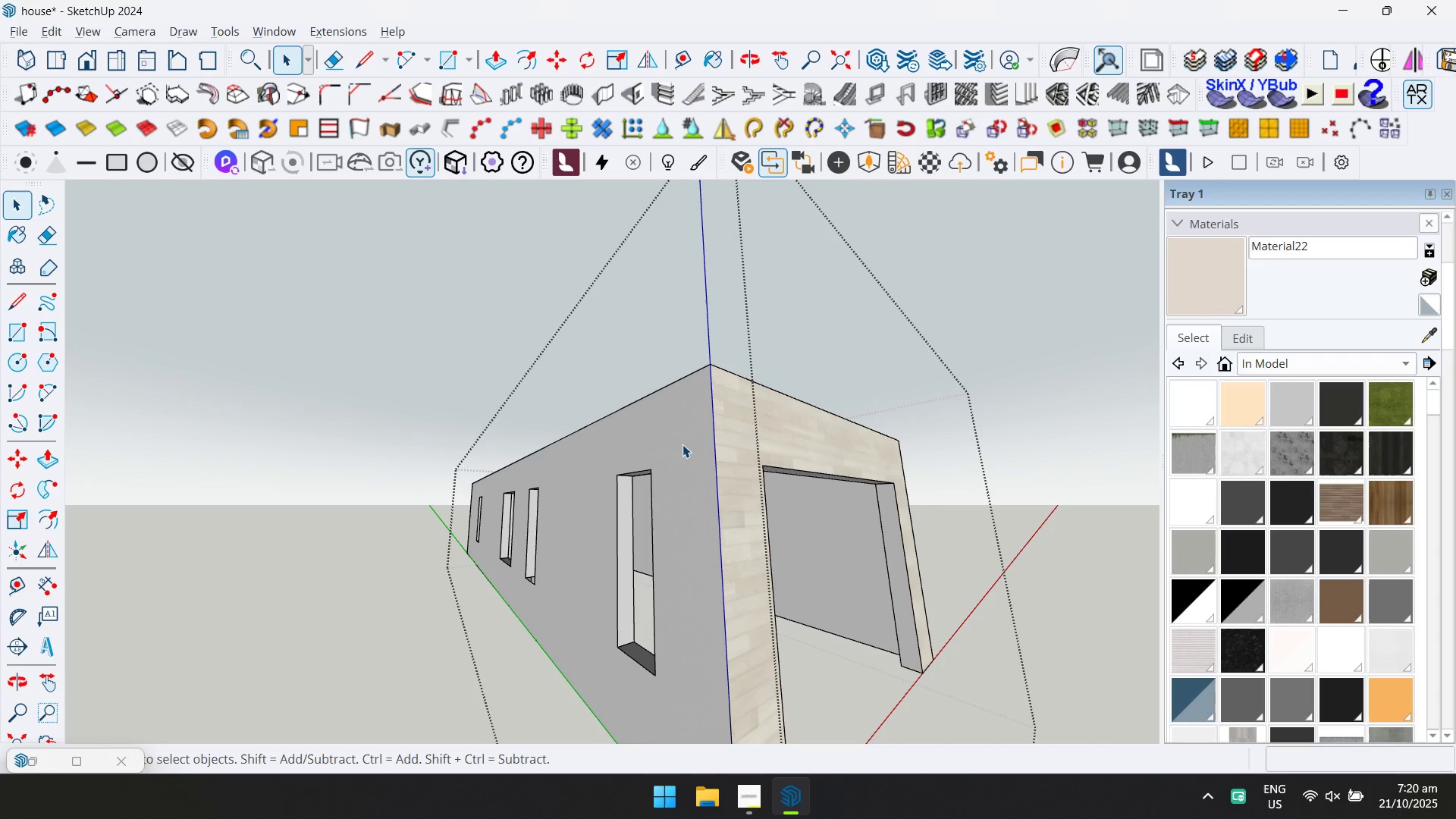 
triple_click([682, 444])
 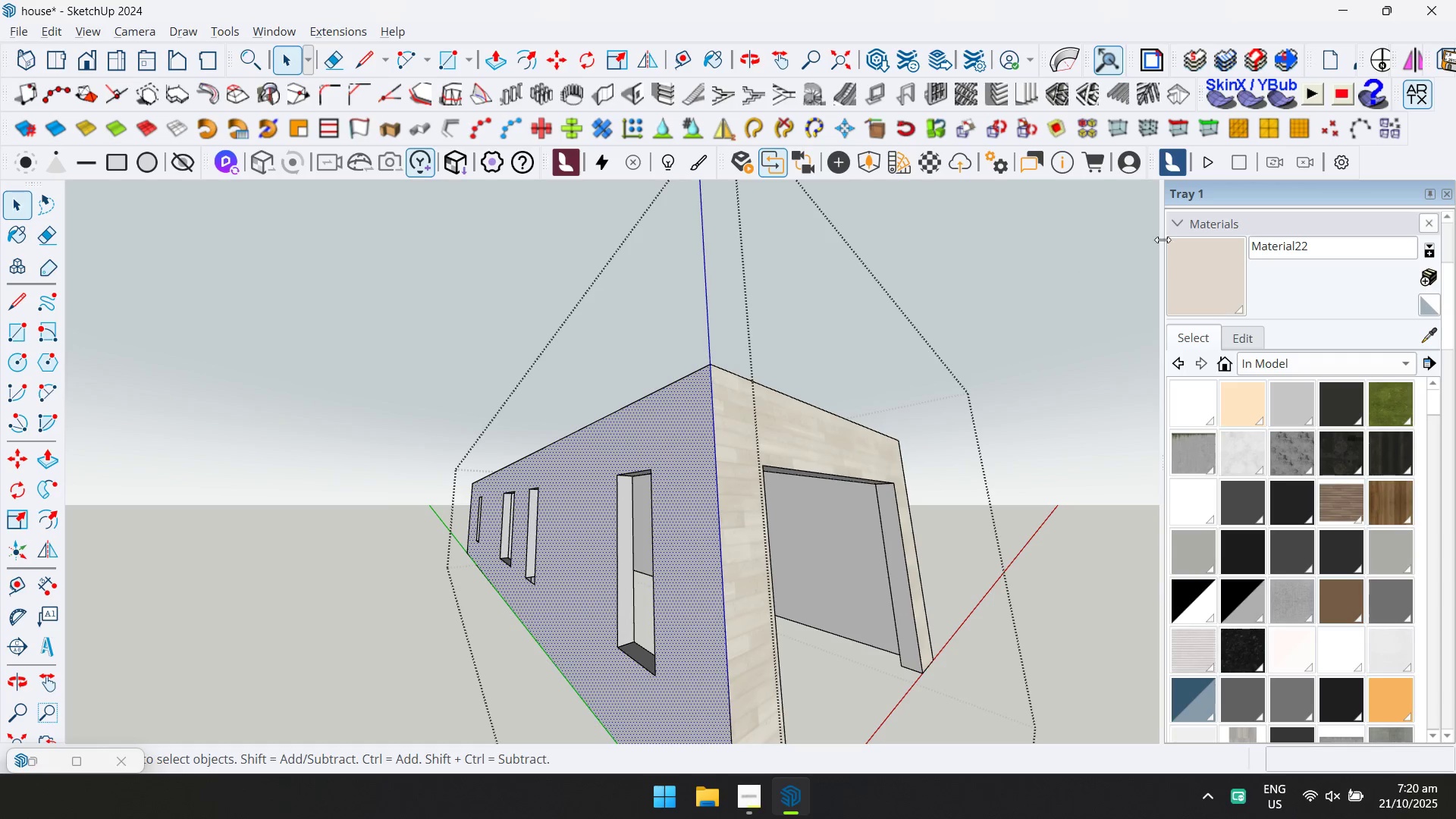 
left_click([1170, 260])
 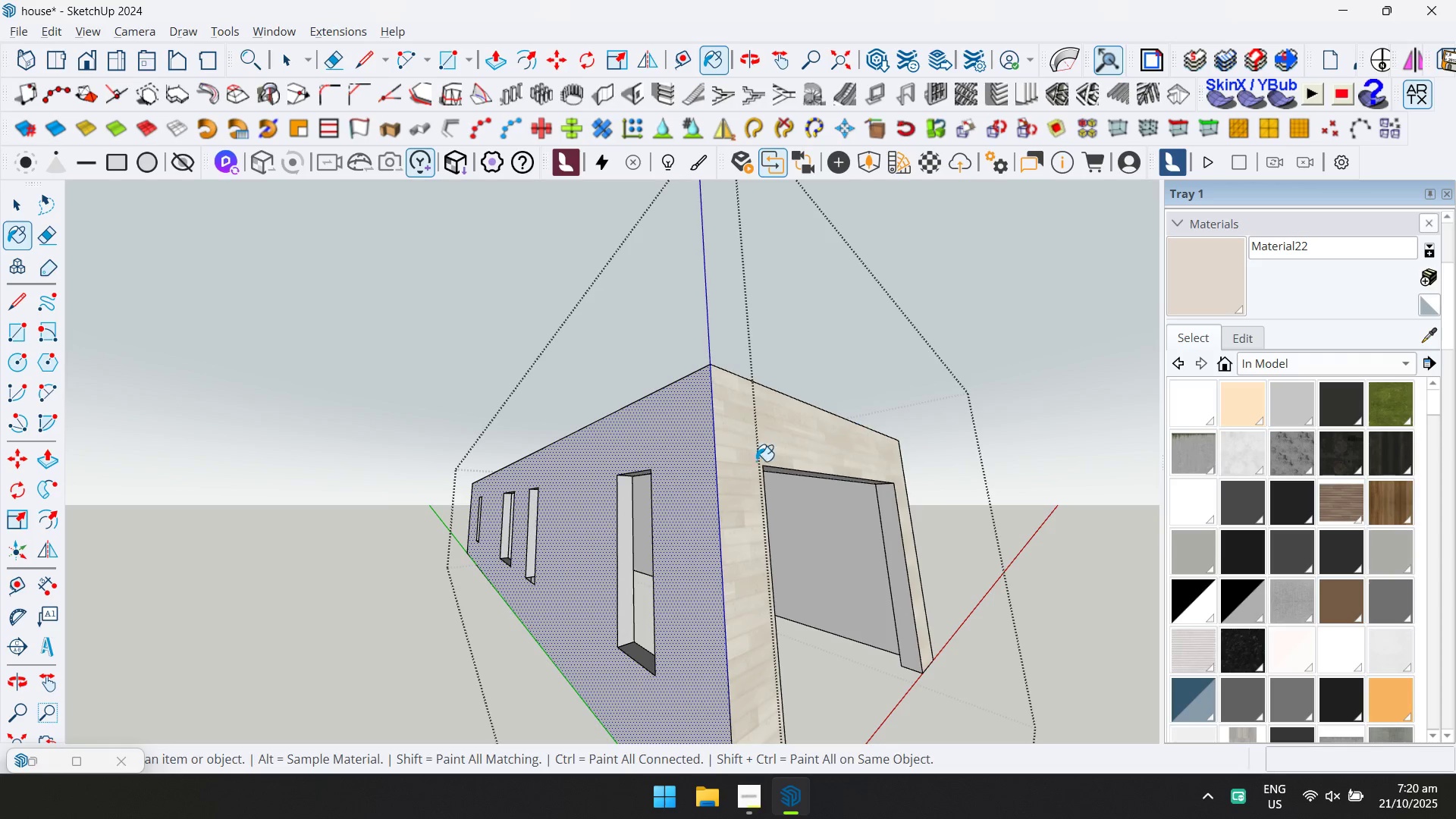 
left_click_drag(start_coordinate=[674, 459], to_coordinate=[671, 444])
 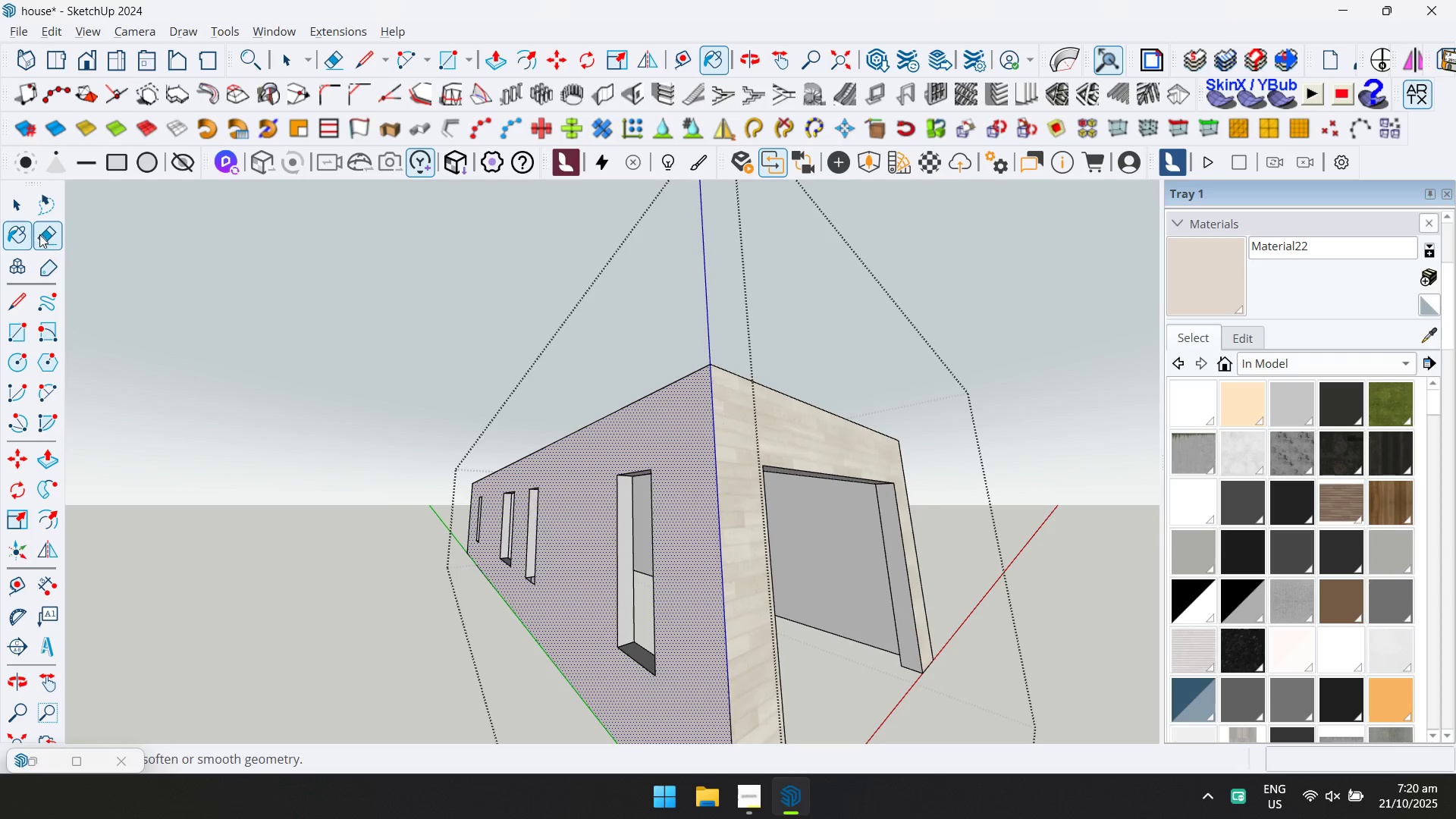 
left_click([29, 219])
 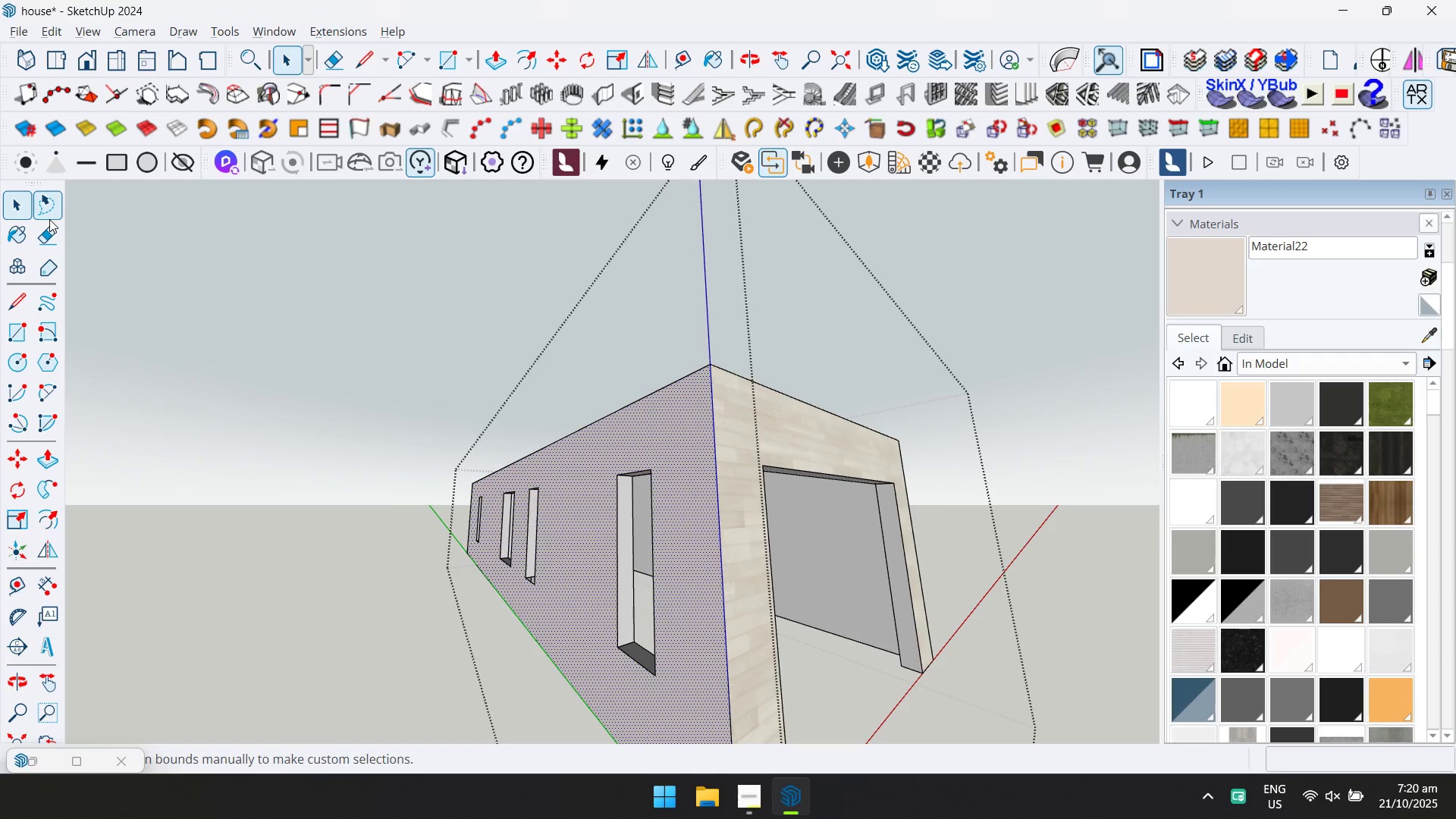 
key(Escape)
 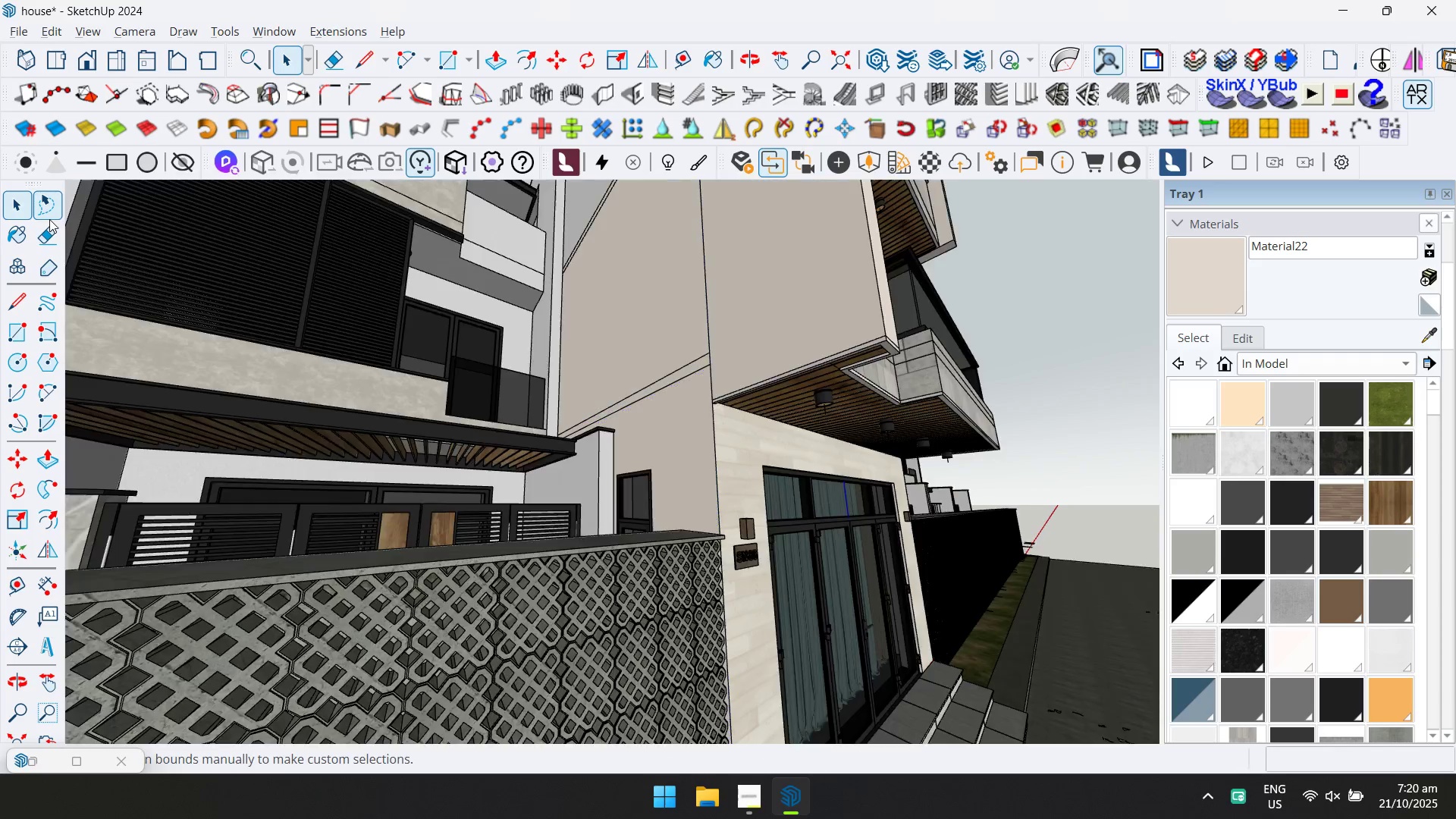 
key(Escape)
 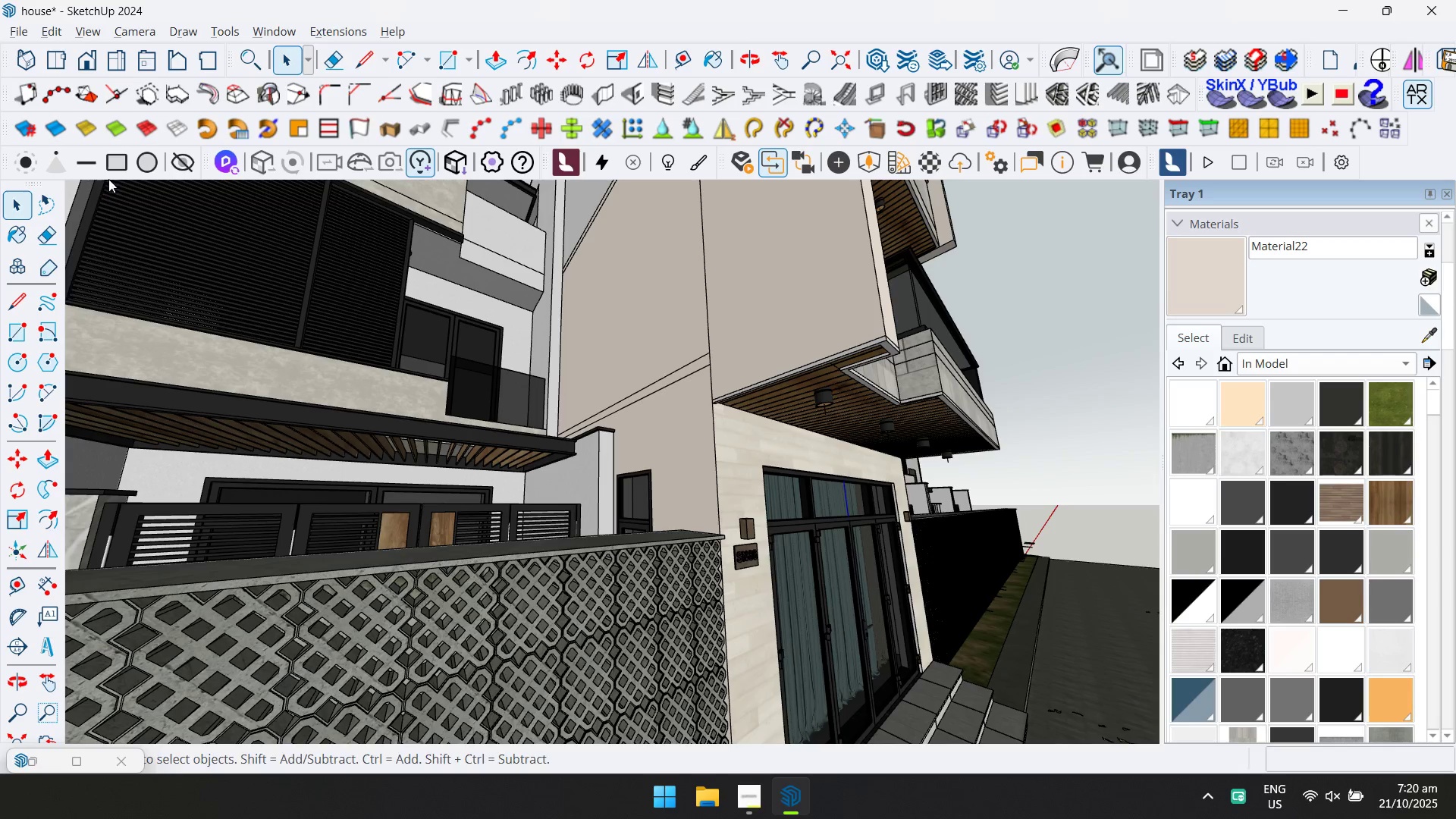 
scroll: coordinate [757, 258], scroll_direction: down, amount: 31.0
 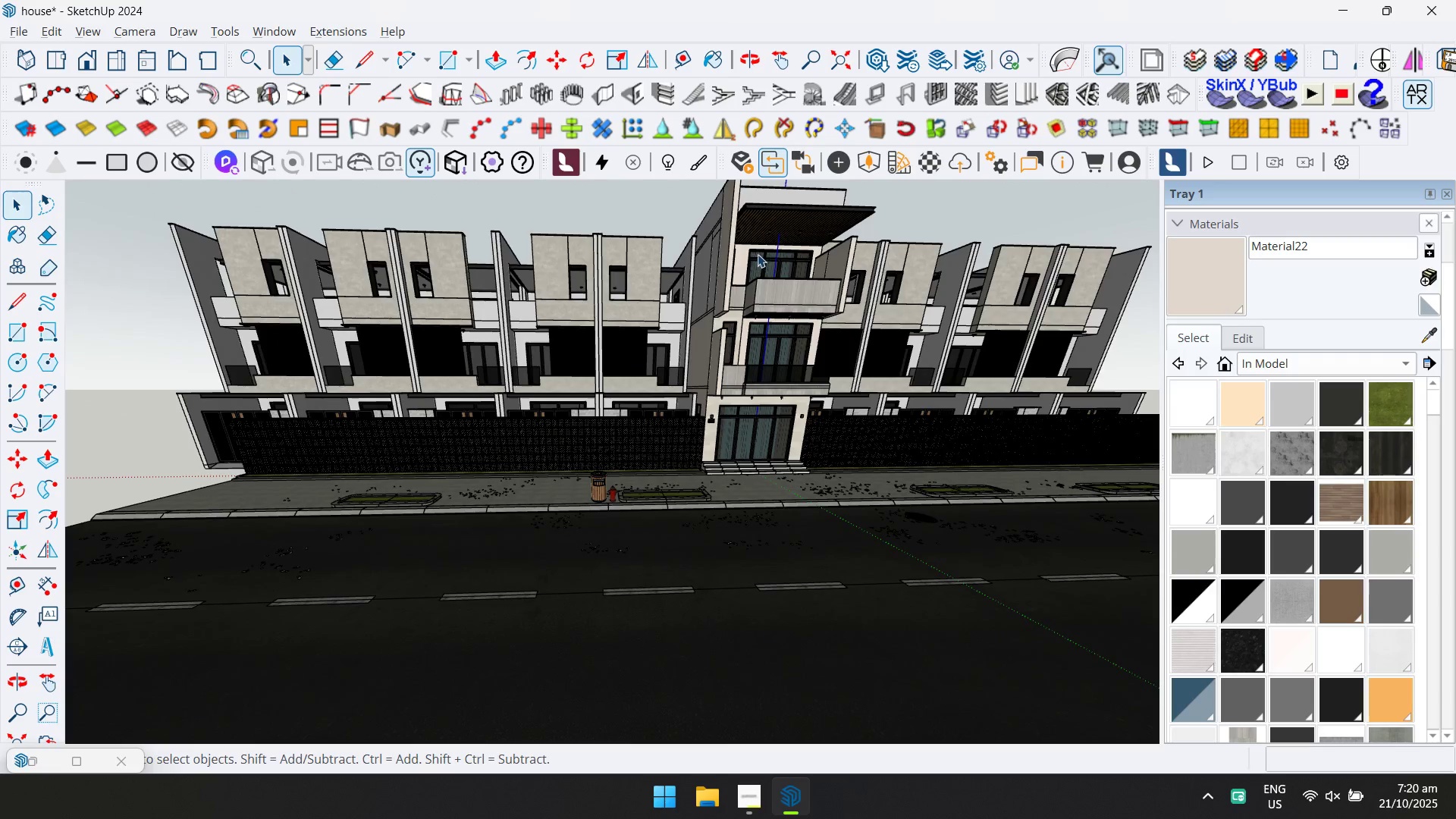 
scroll: coordinate [767, 223], scroll_direction: up, amount: 5.0
 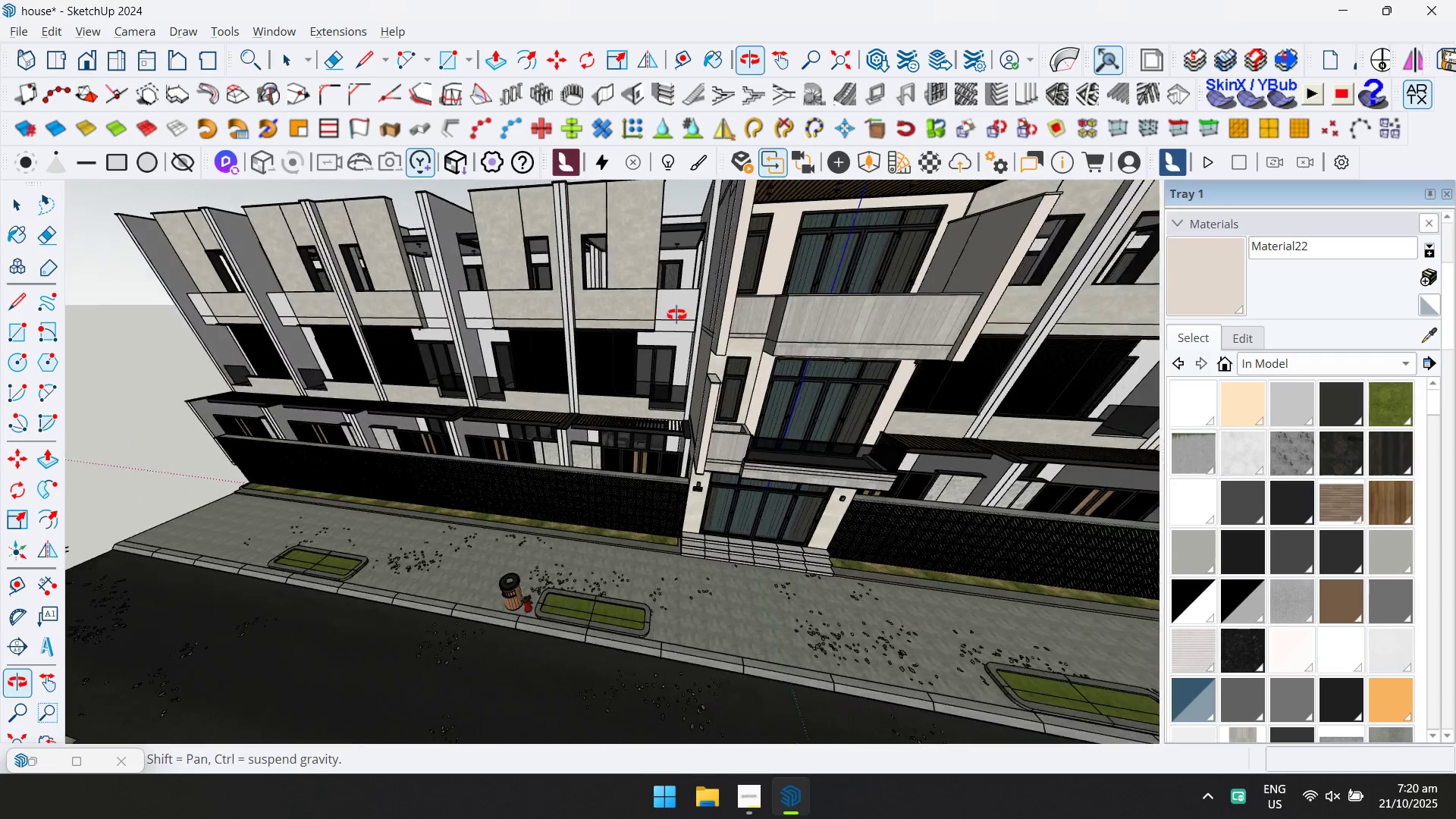 
scroll: coordinate [787, 236], scroll_direction: down, amount: 4.0
 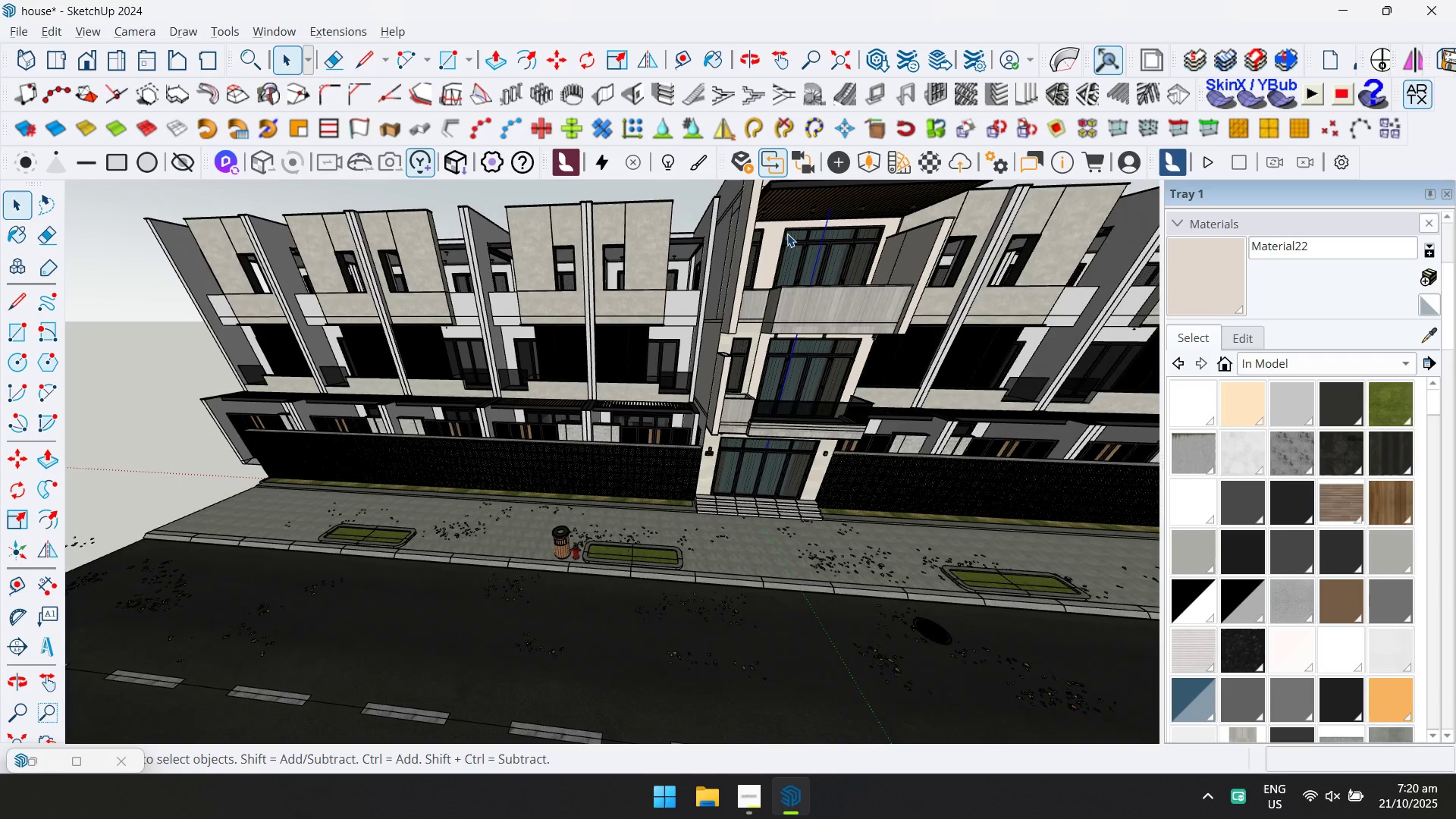 
hold_key(key=ShiftLeft, duration=0.43)
scroll: coordinate [748, 315], scroll_direction: up, amount: 3.0
 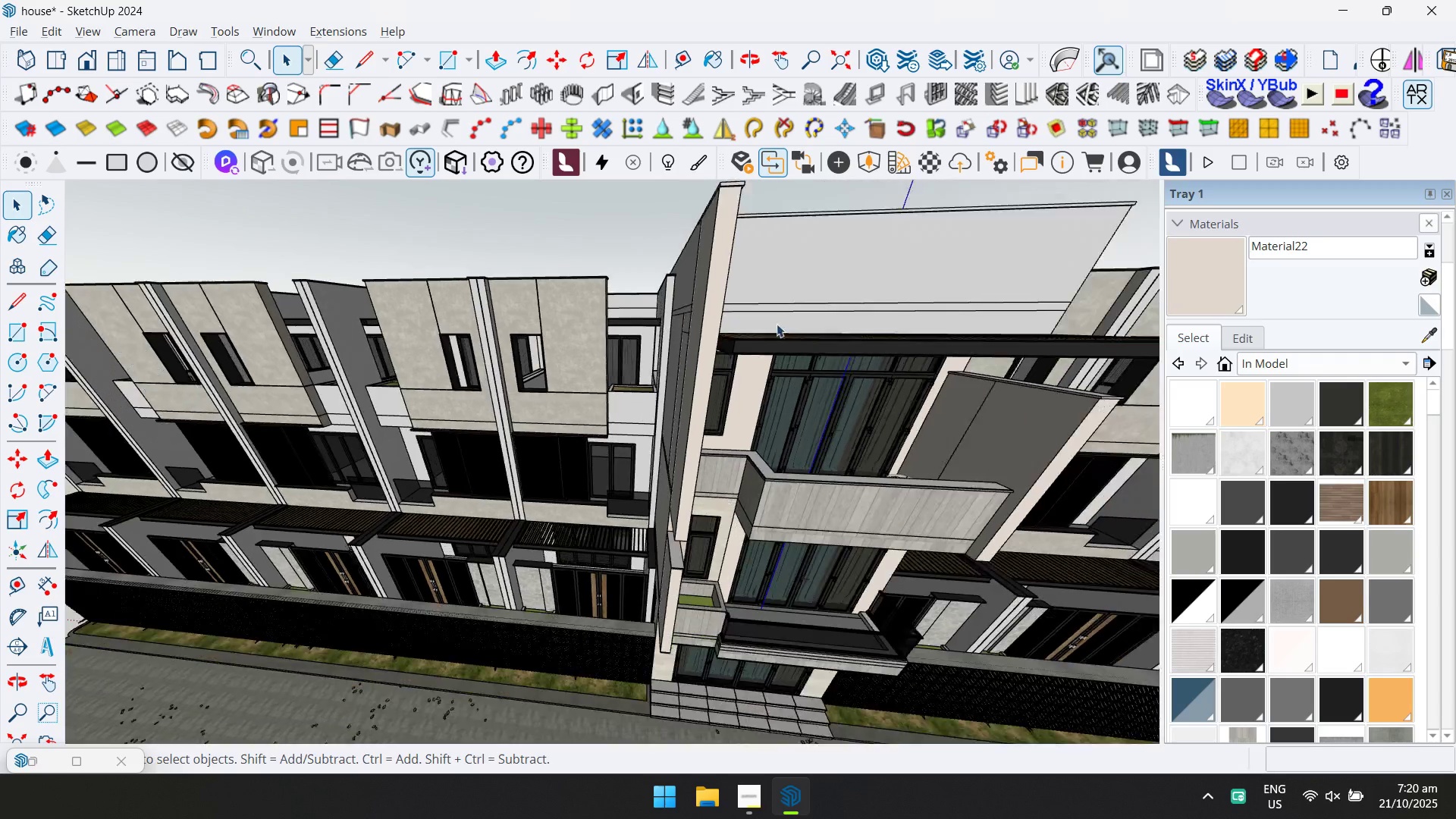 
hold_key(key=ShiftLeft, duration=0.52)
 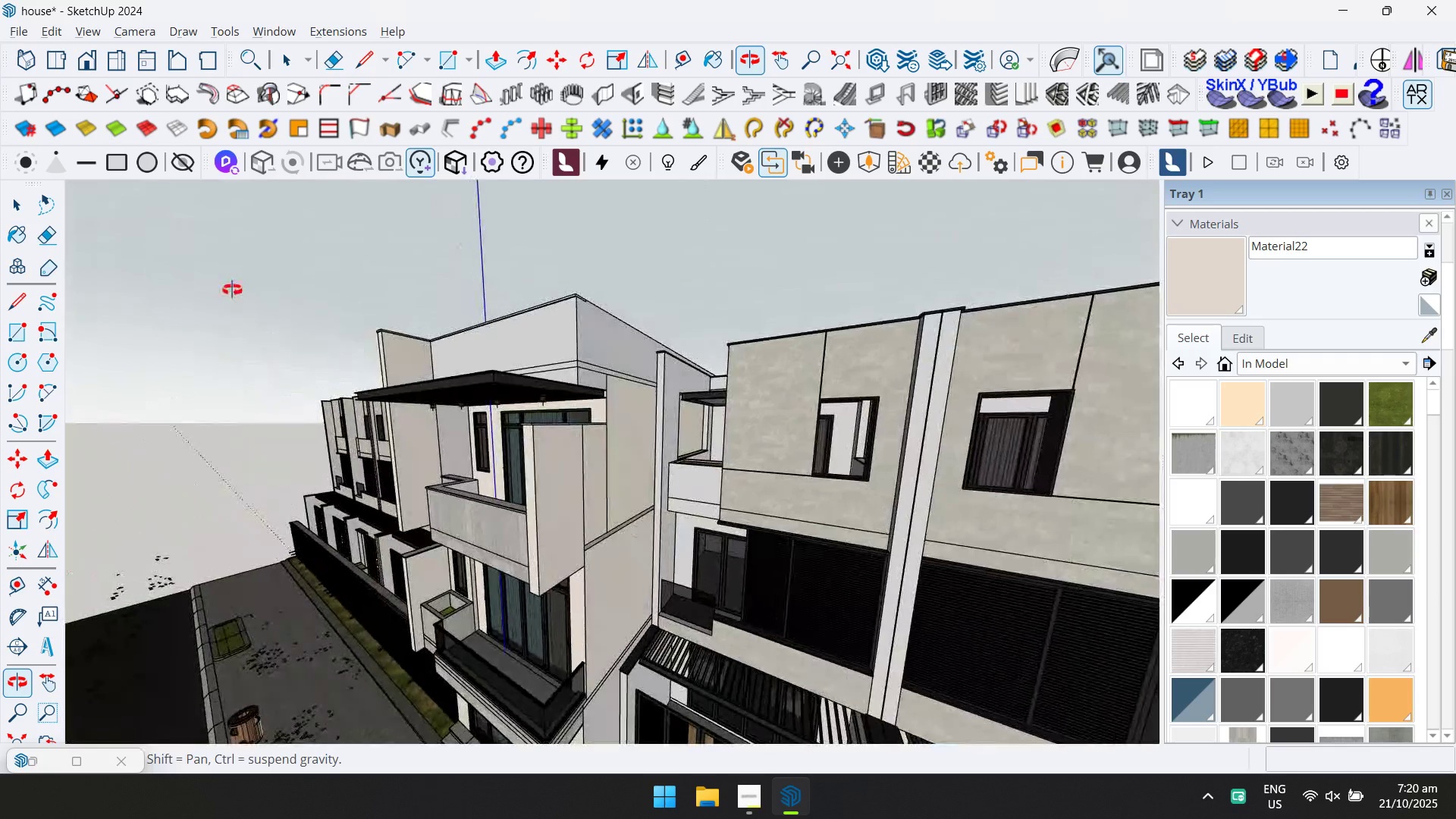 
scroll: coordinate [497, 352], scroll_direction: up, amount: 3.0
 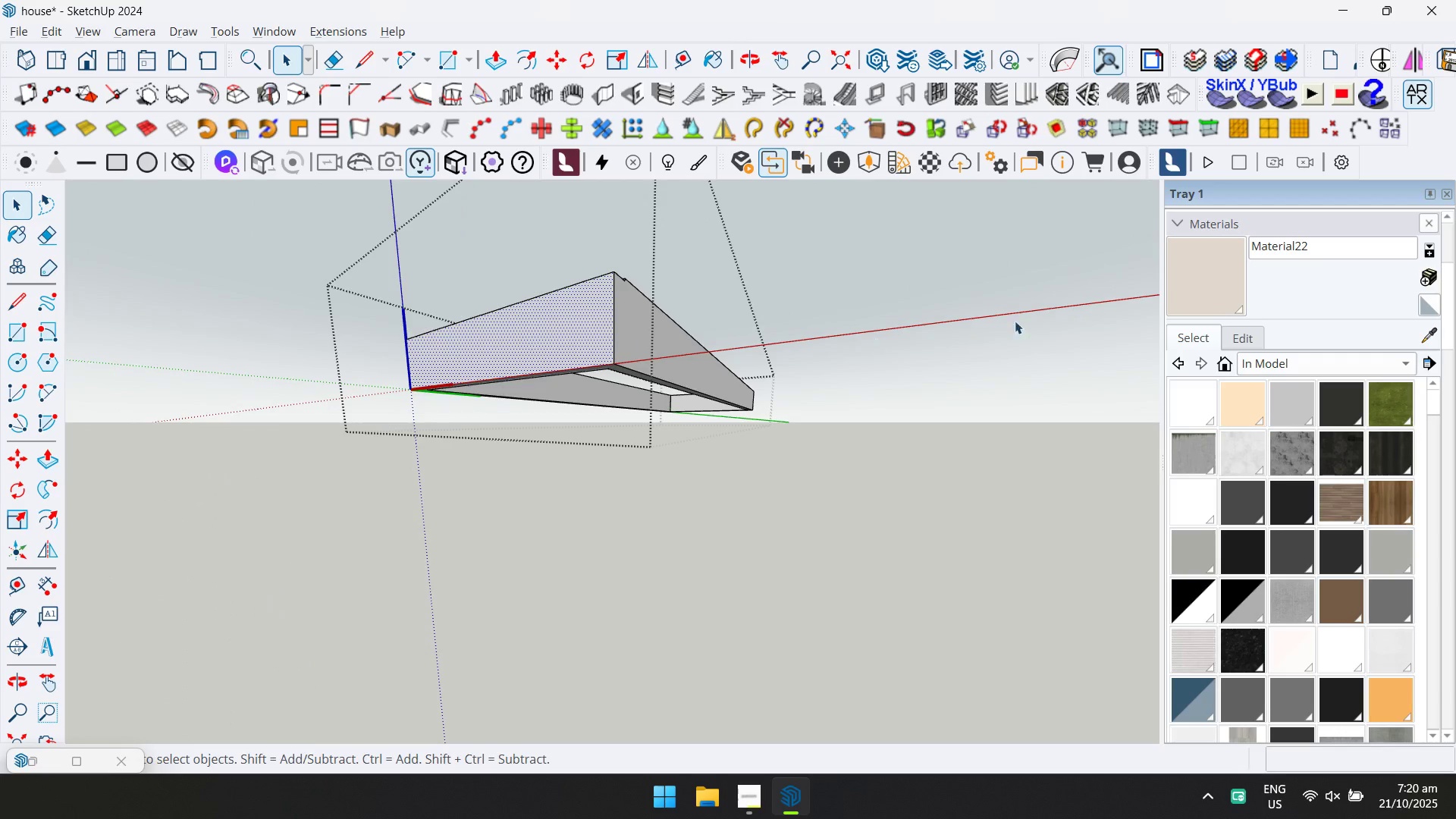 
left_click([1214, 277])
 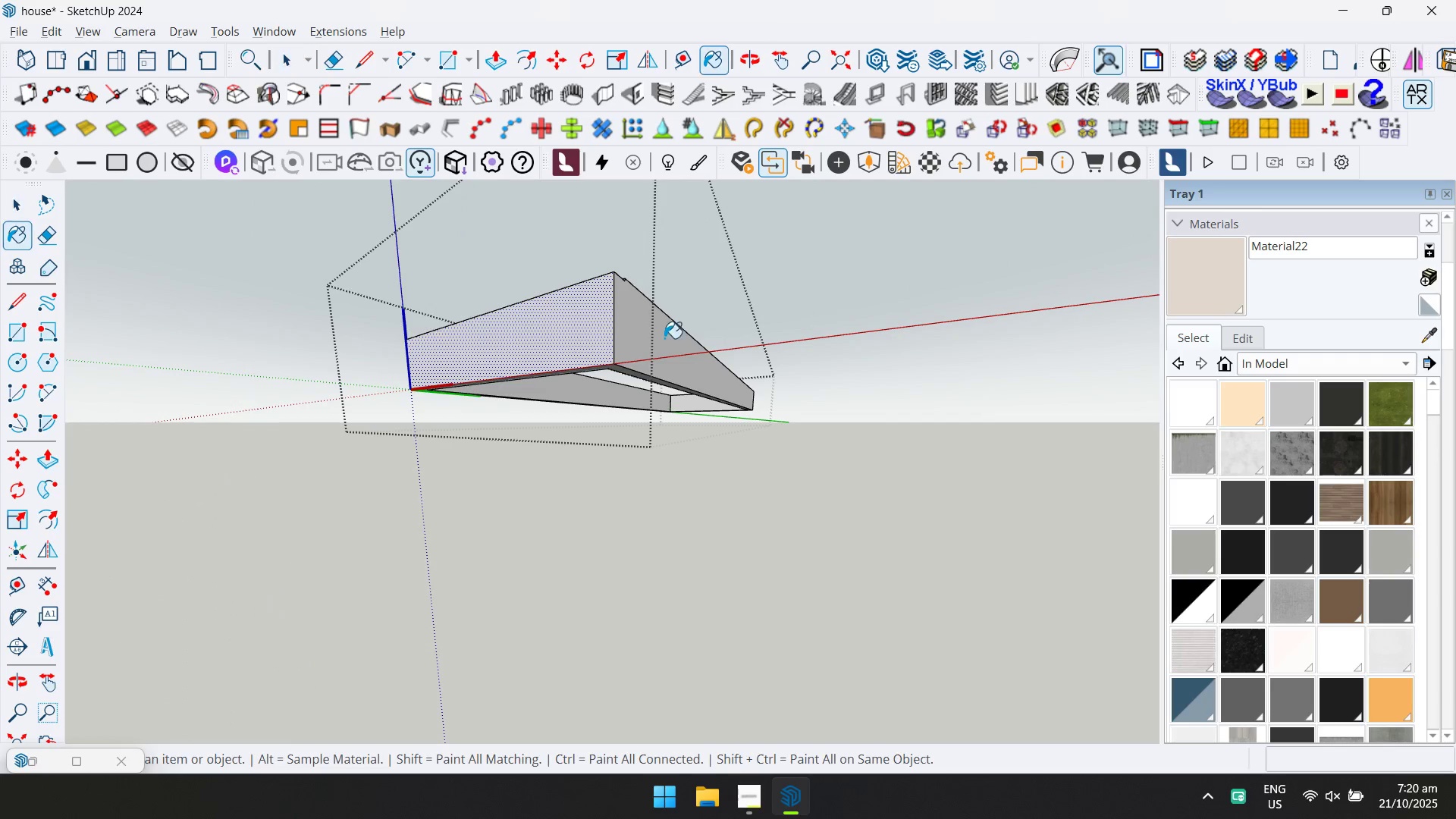 
hold_key(key=ControlLeft, duration=0.43)
left_click([661, 340])
 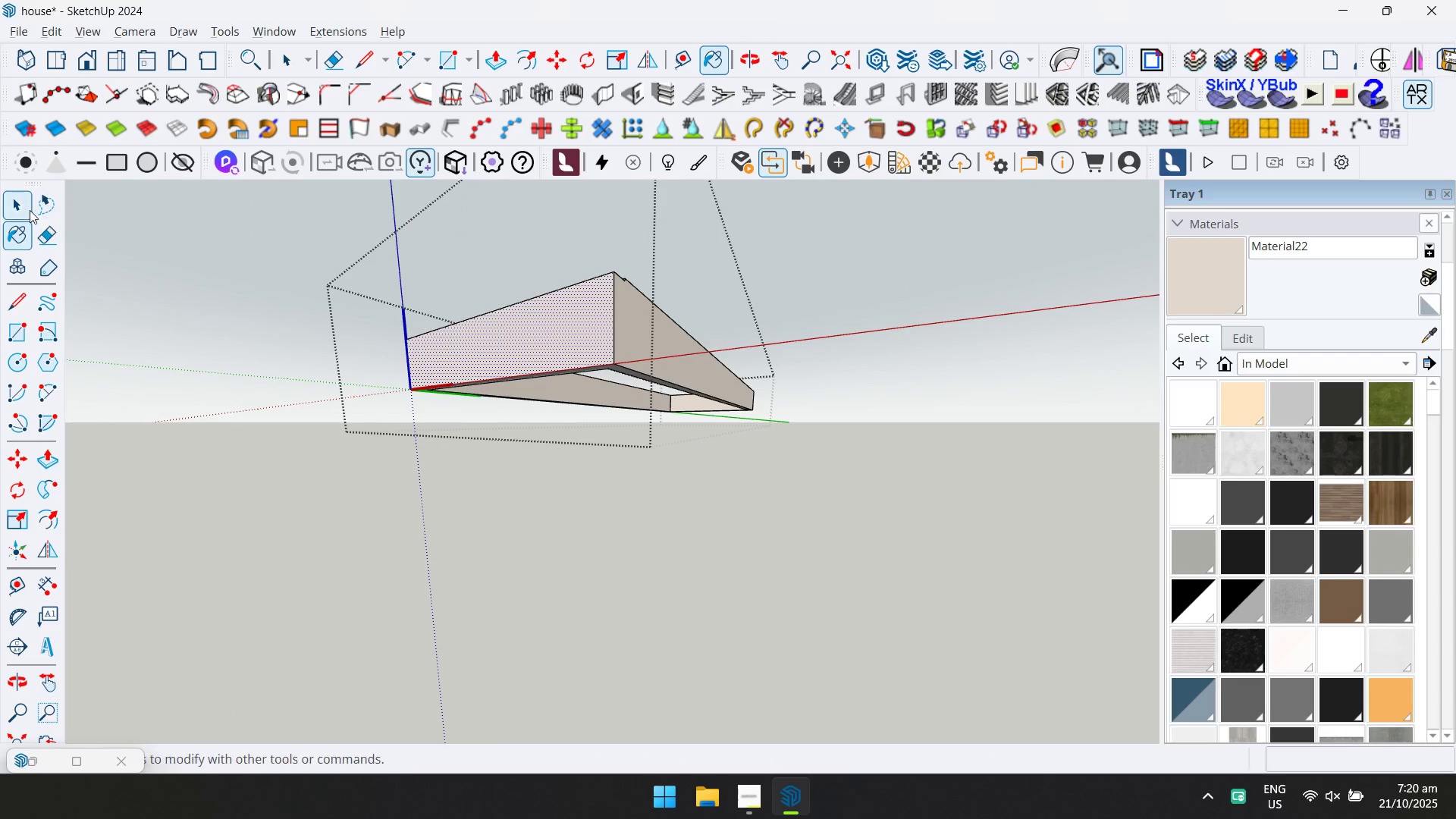 
key(Escape)
 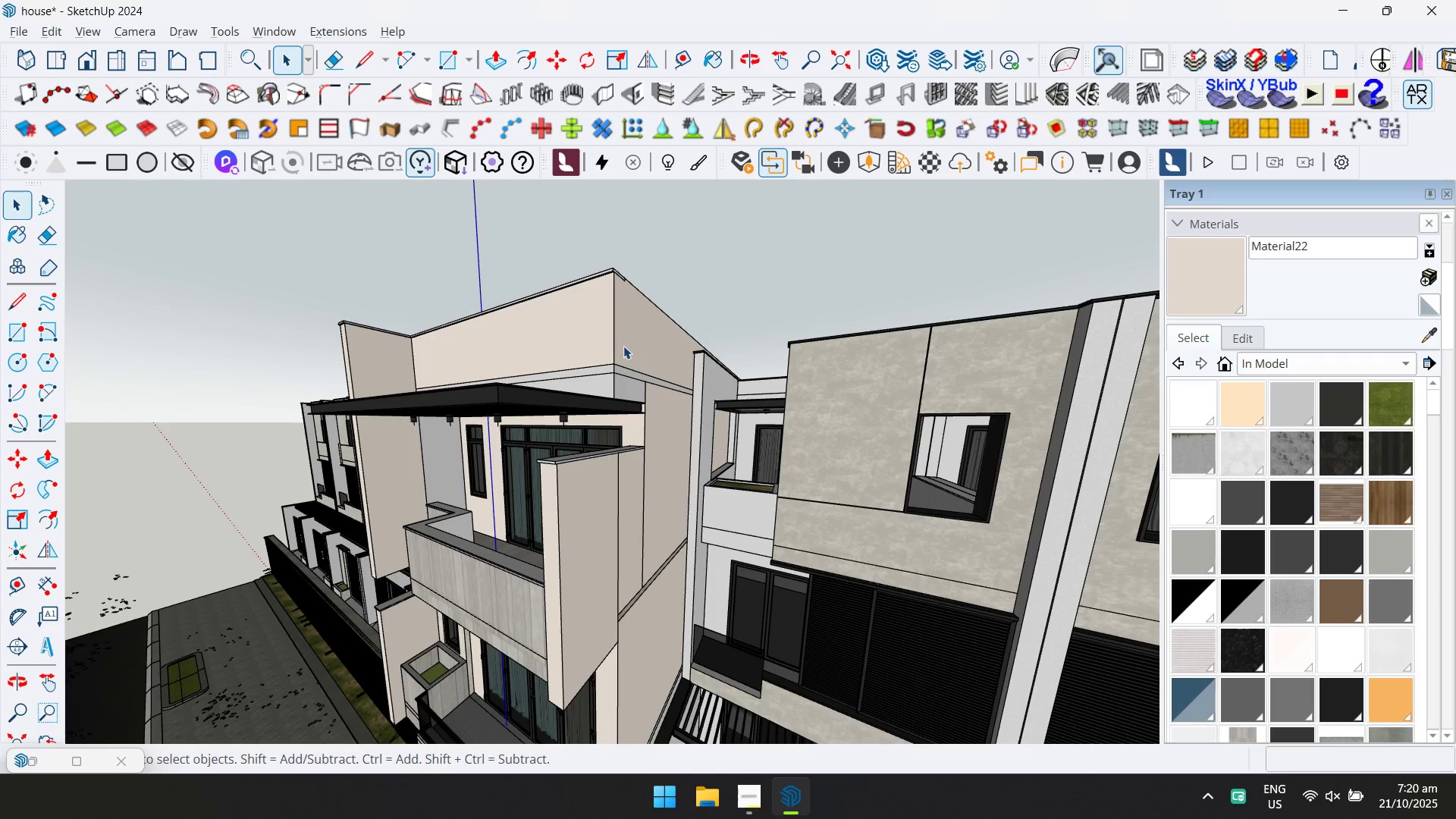 
scroll: coordinate [610, 387], scroll_direction: up, amount: 8.0
 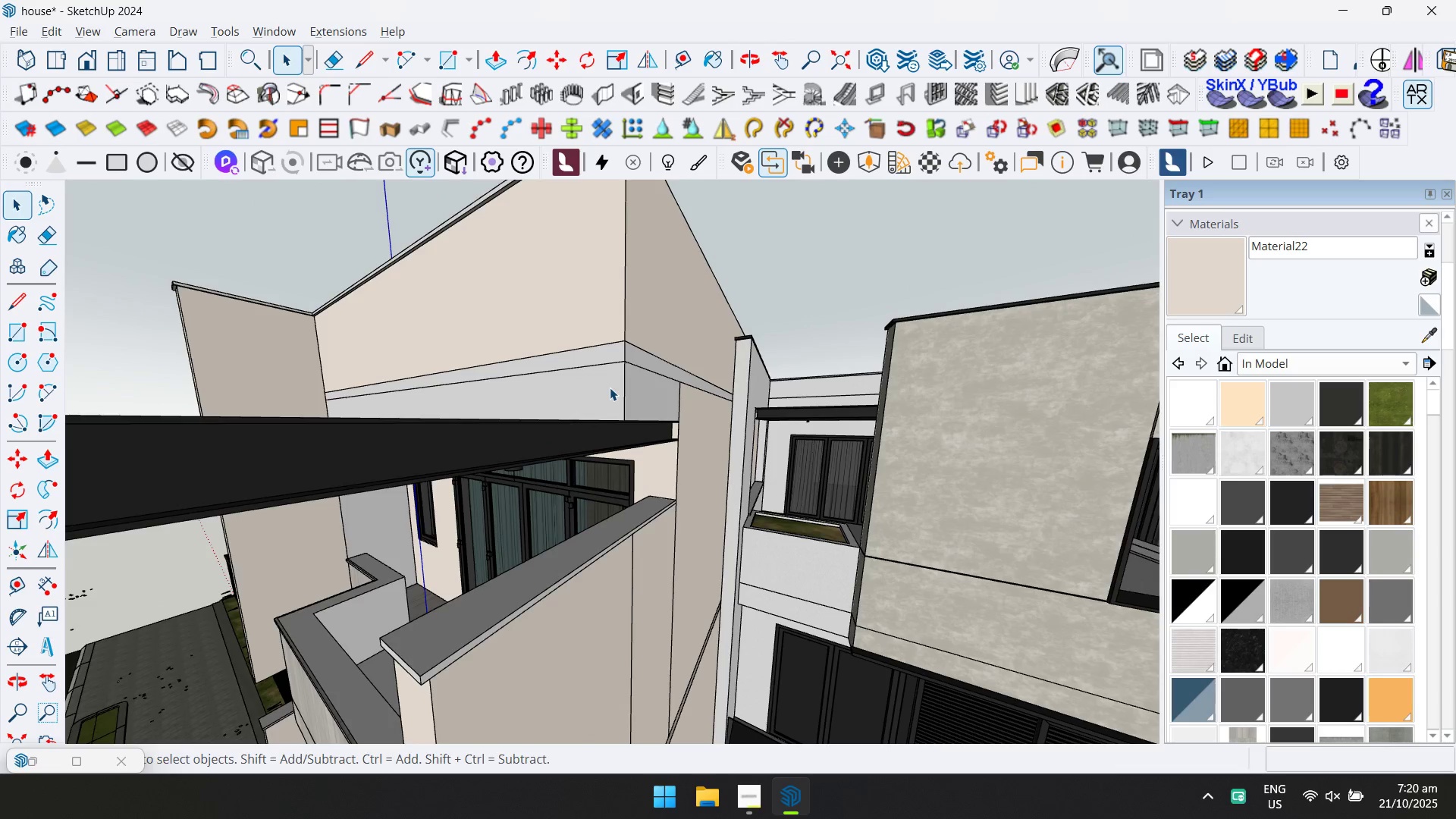 
double_click([610, 388])
 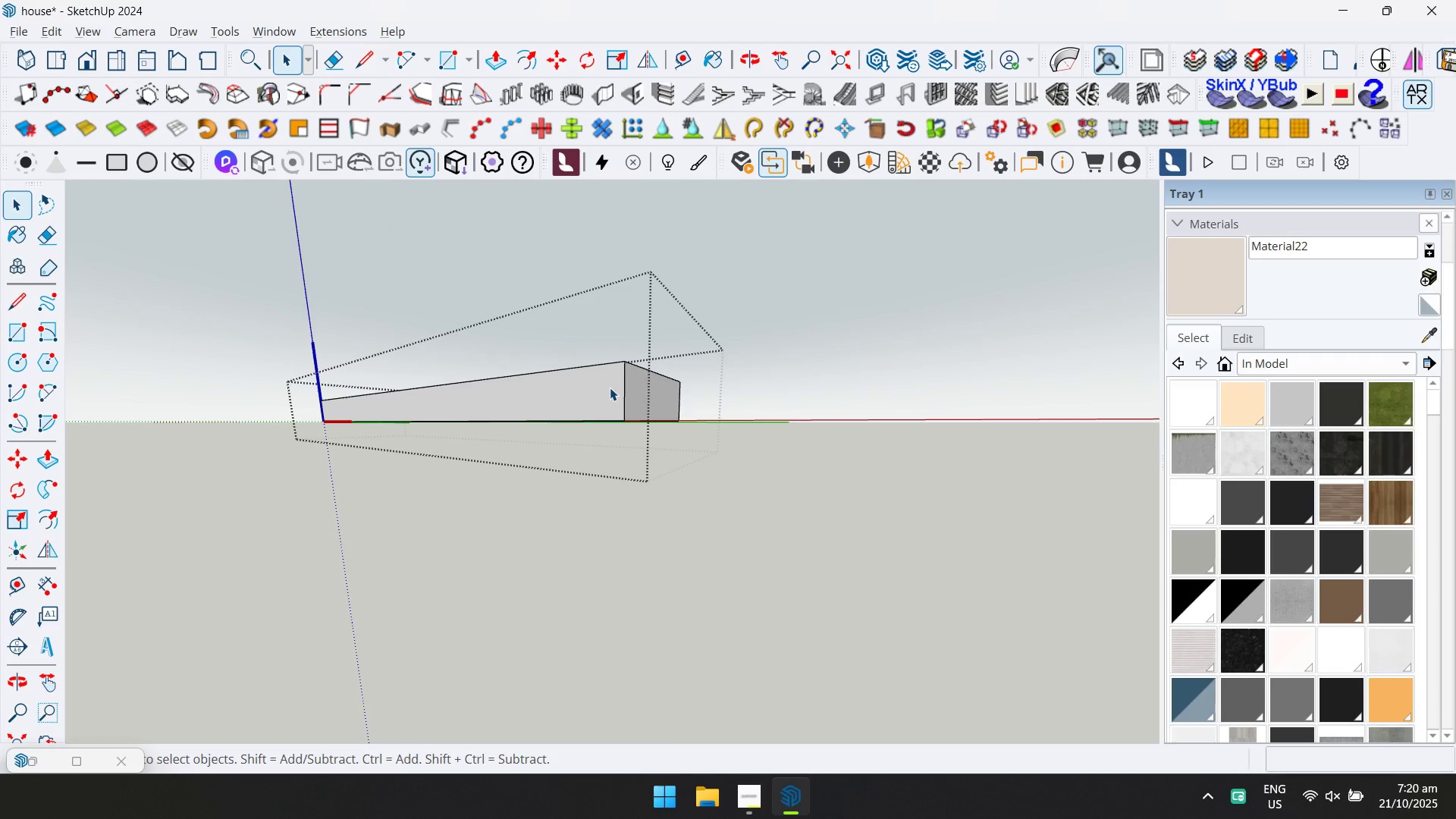 
key(Control+ControlLeft)
 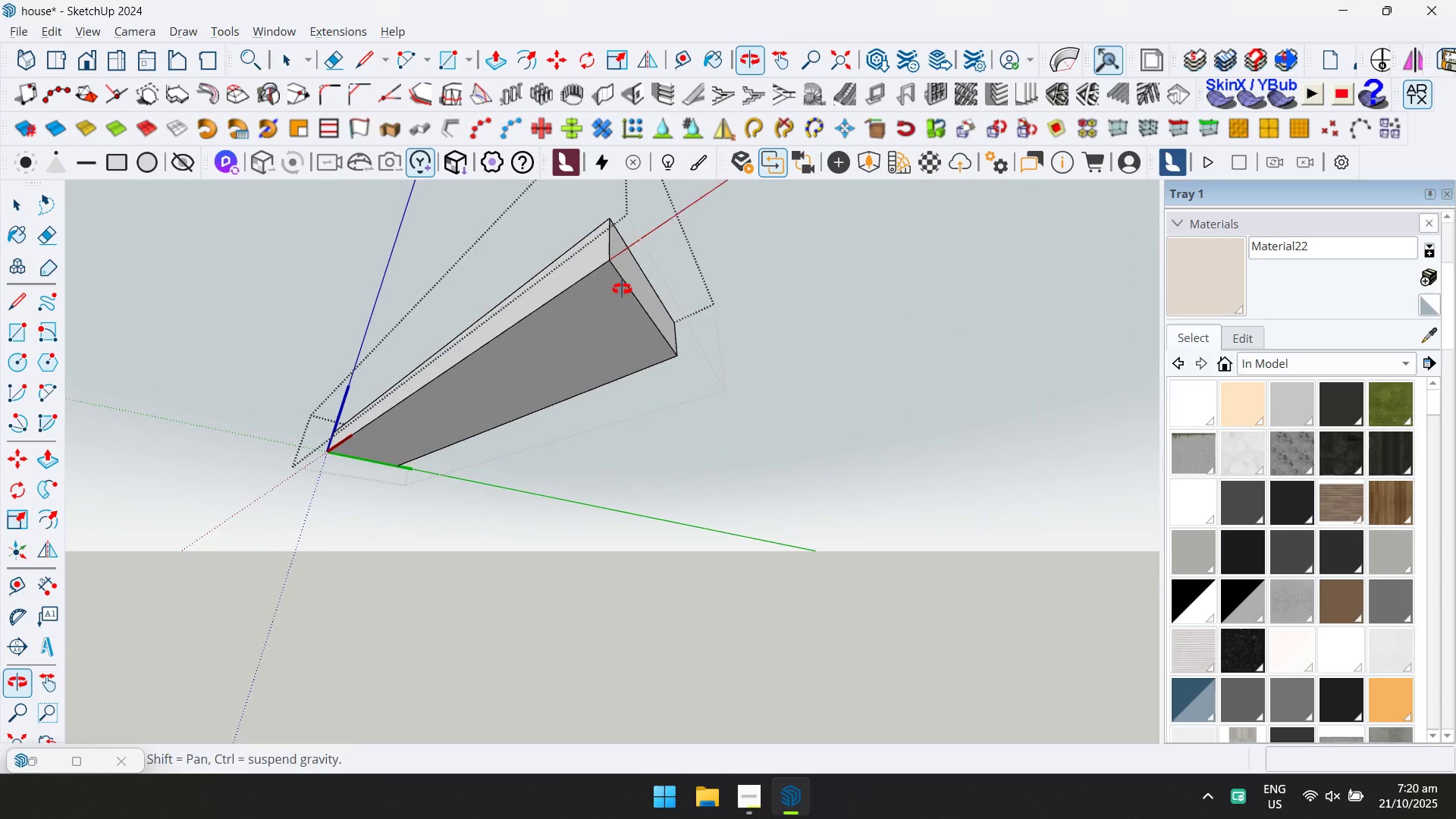 
key(Control+ControlLeft)
 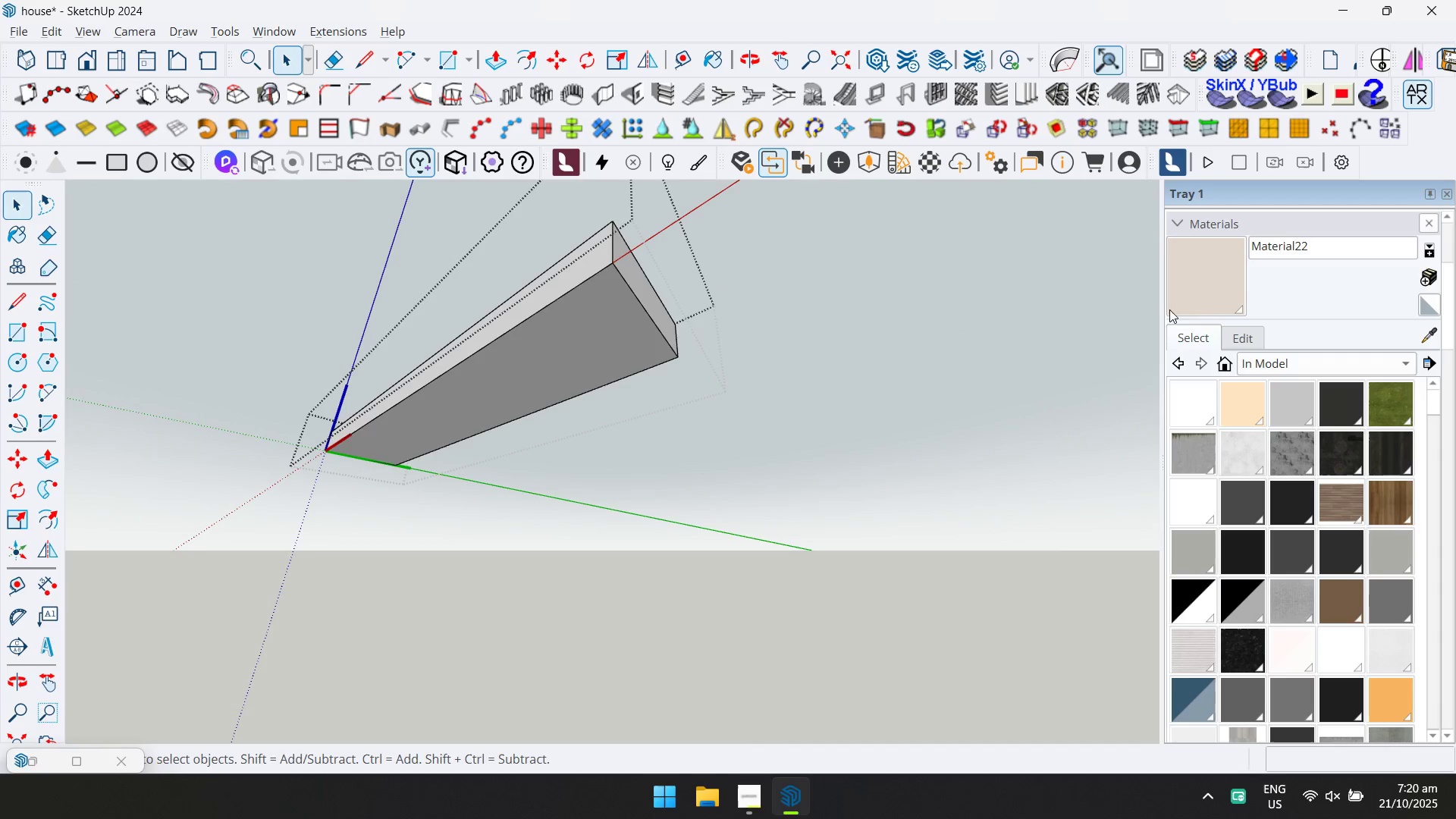 
key(Control+A)
 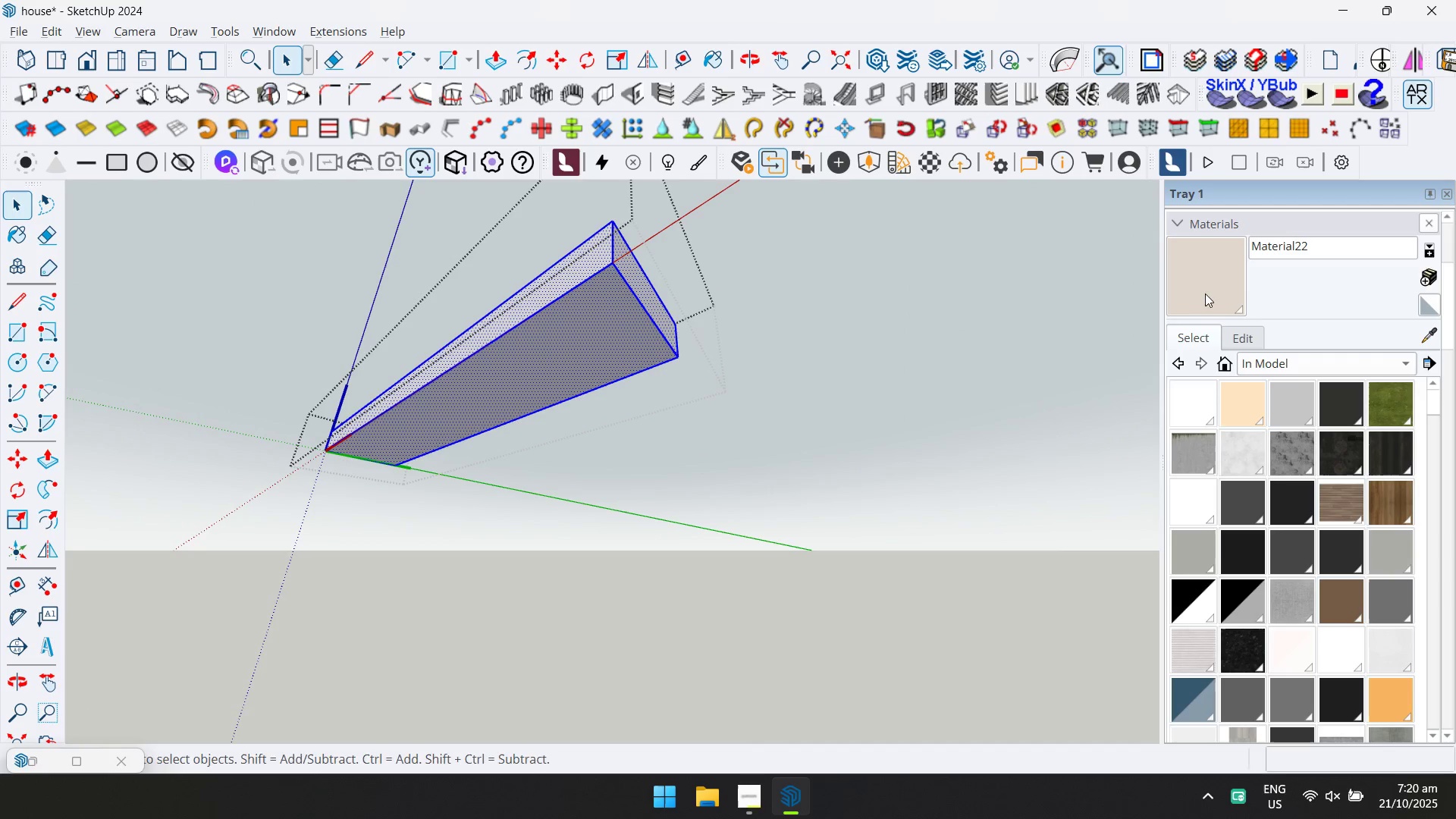 
left_click([1206, 293])
 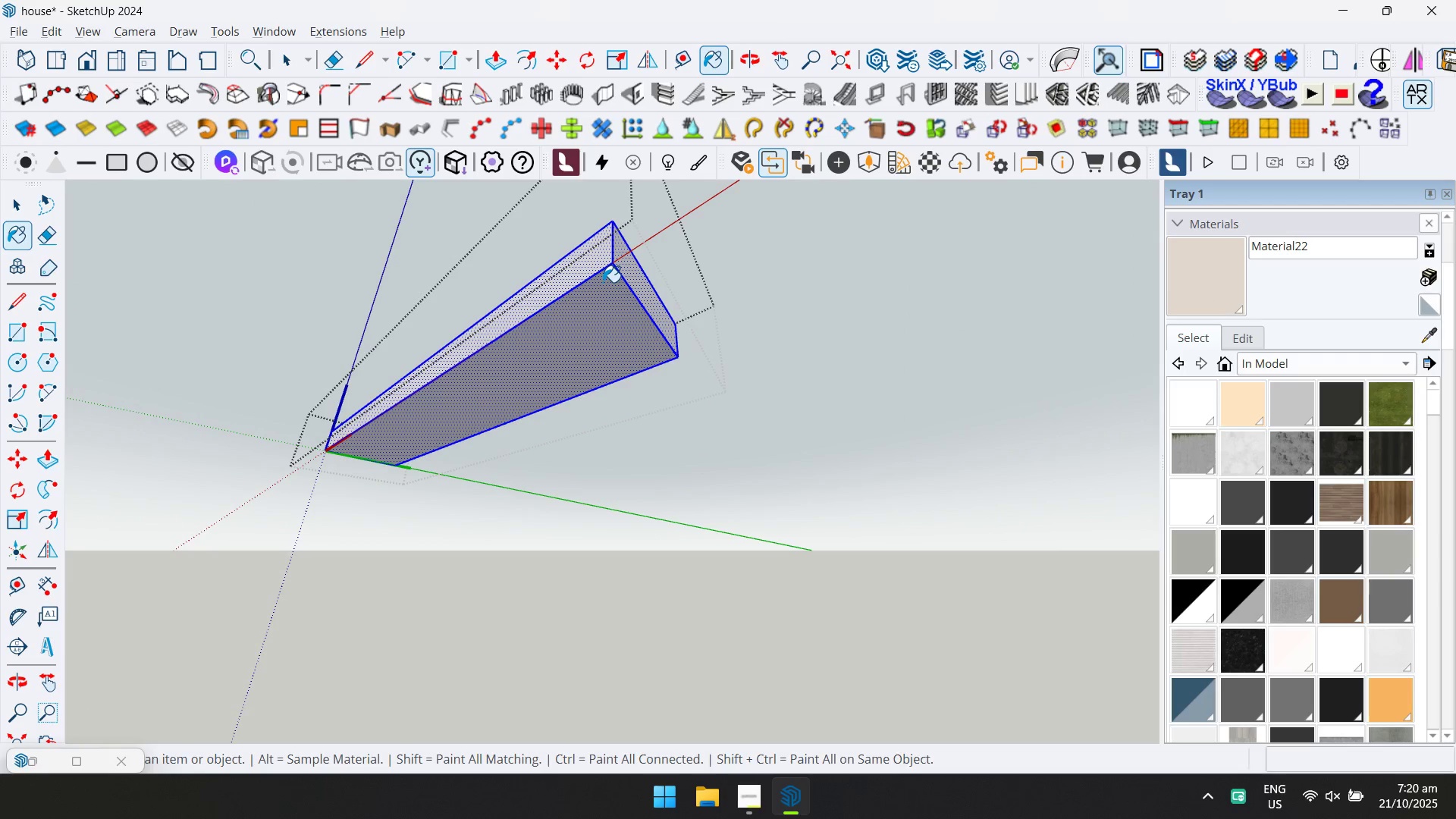 
left_click([577, 285])
 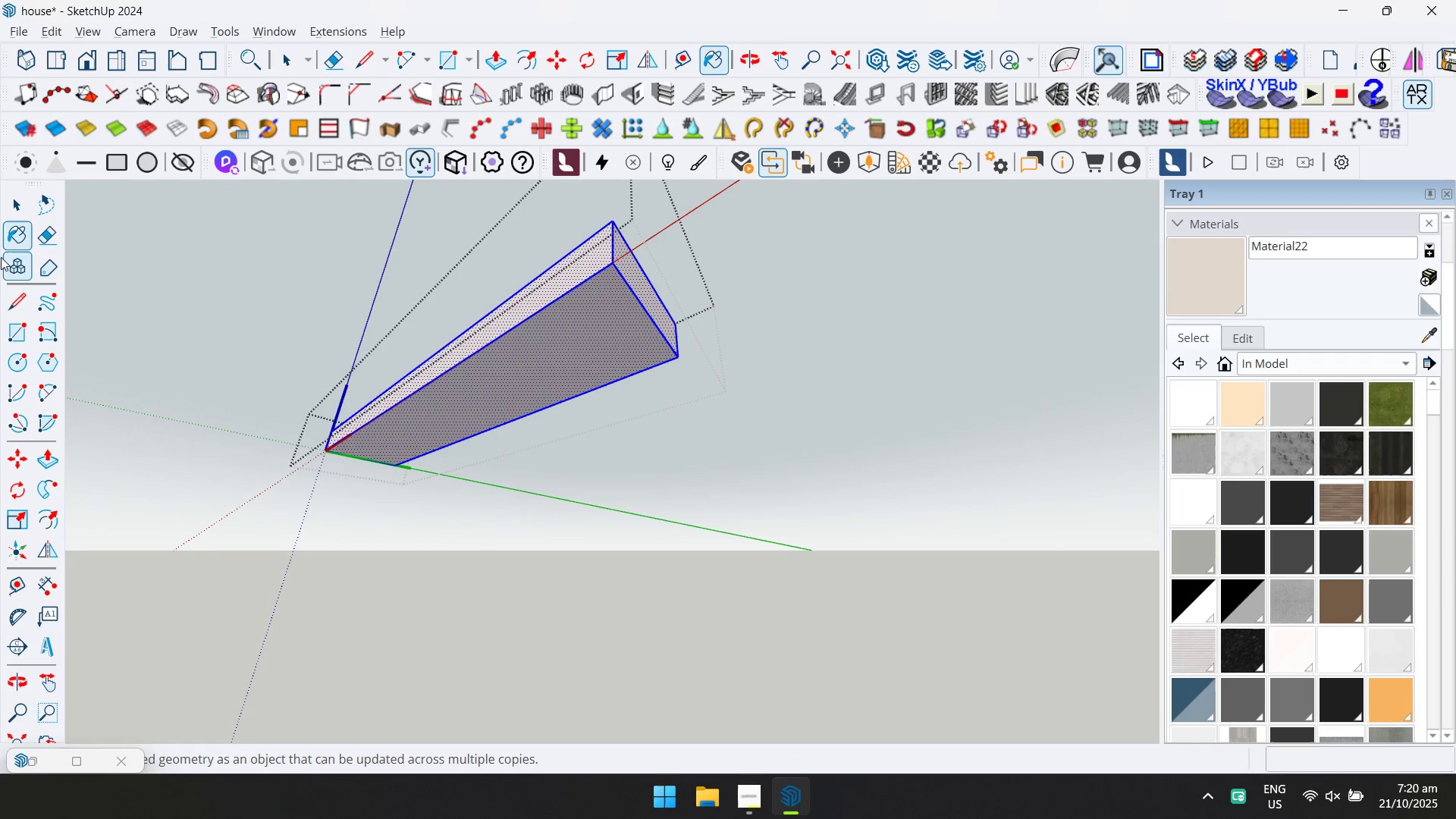 
key(Escape)
 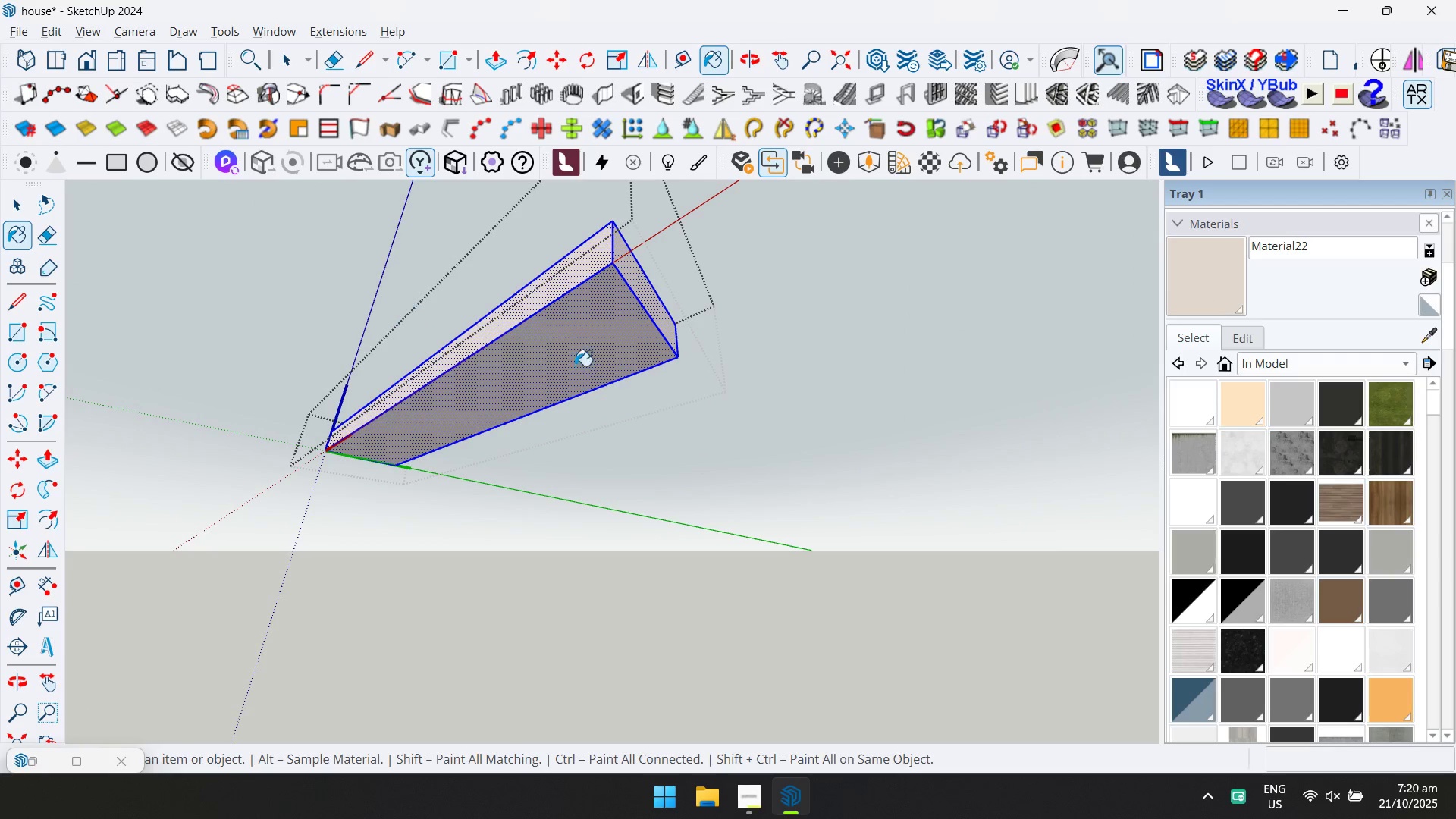 
key(Escape)
 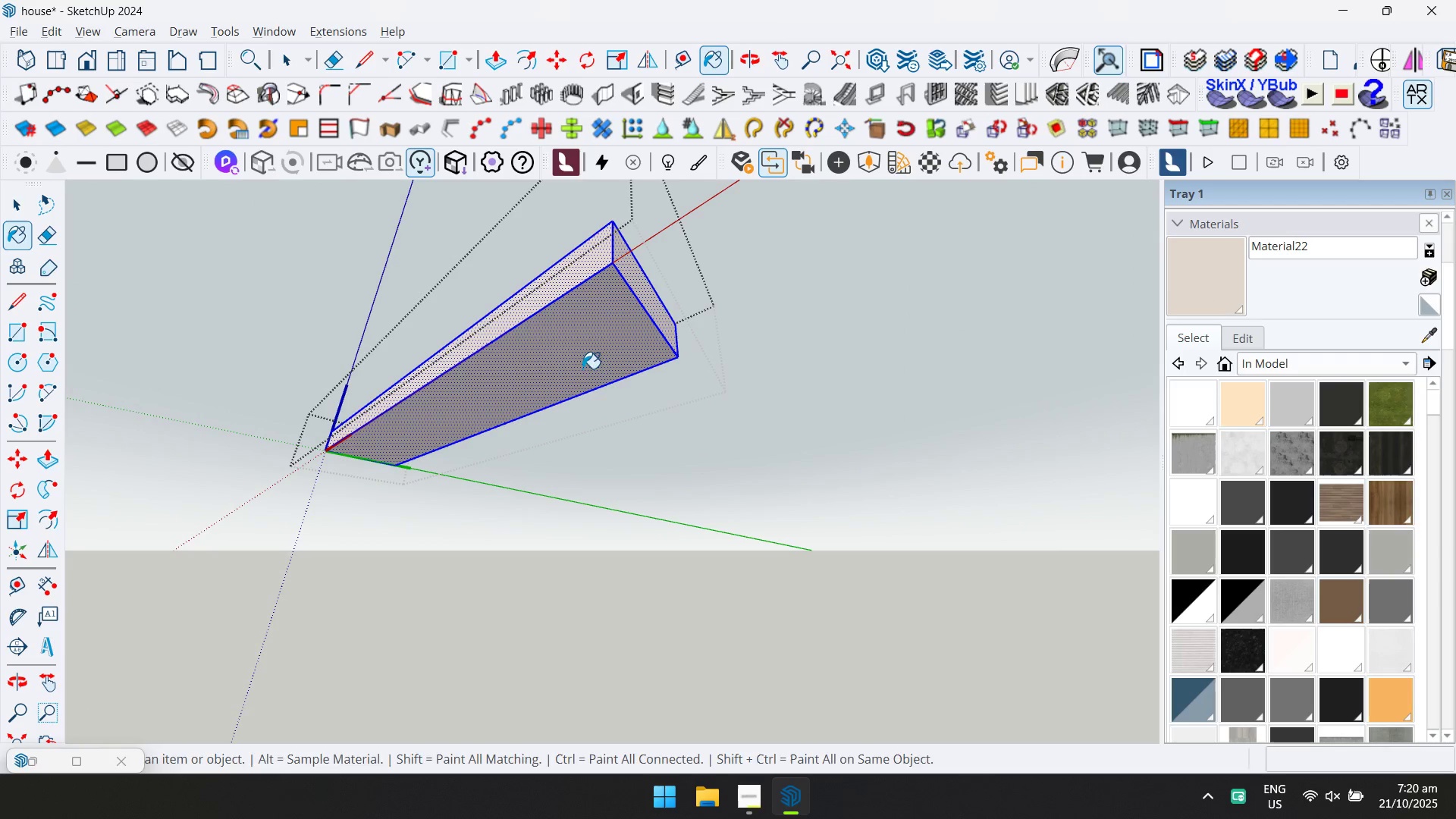 
key(Space)
 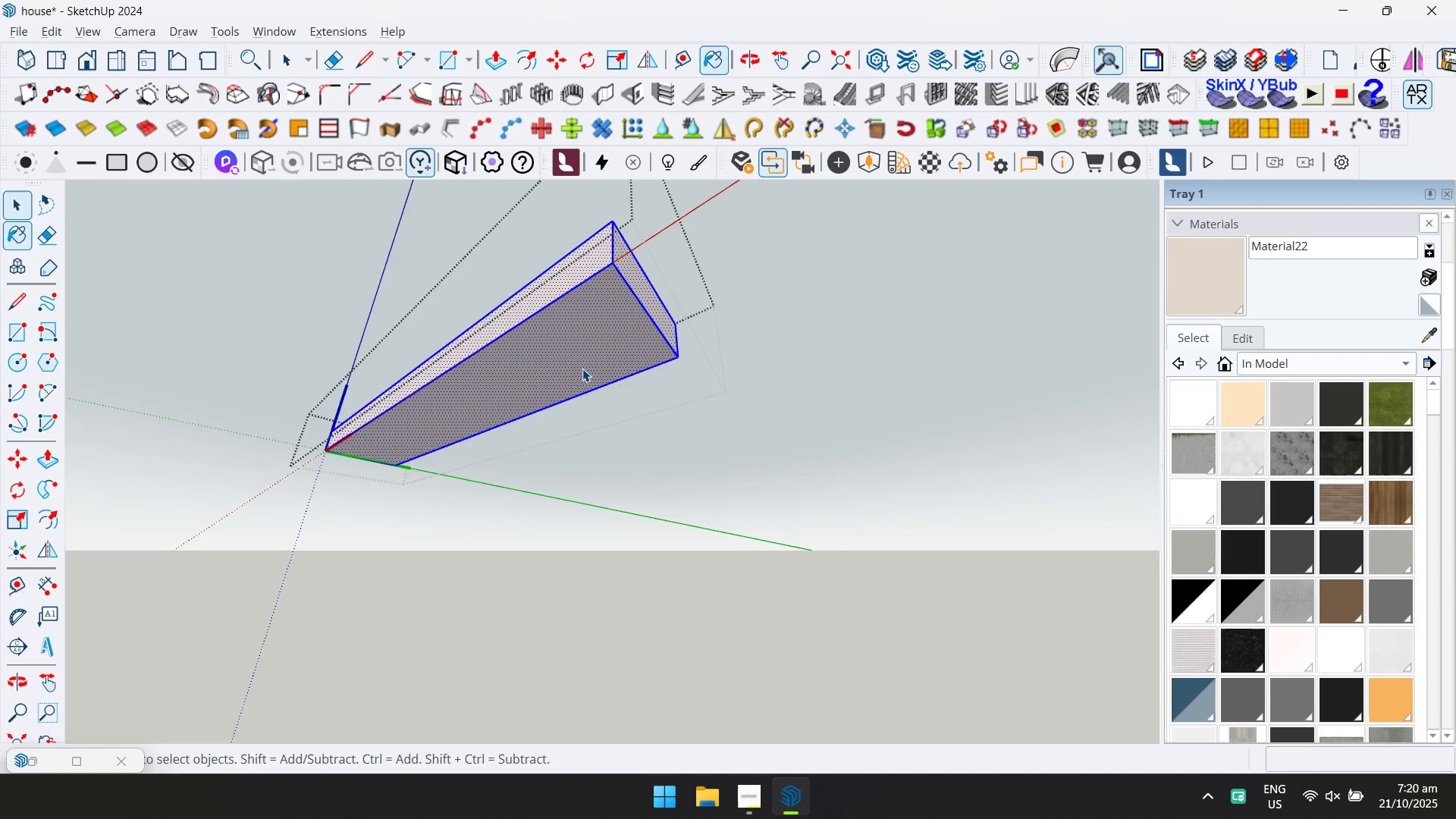 
key(Escape)
 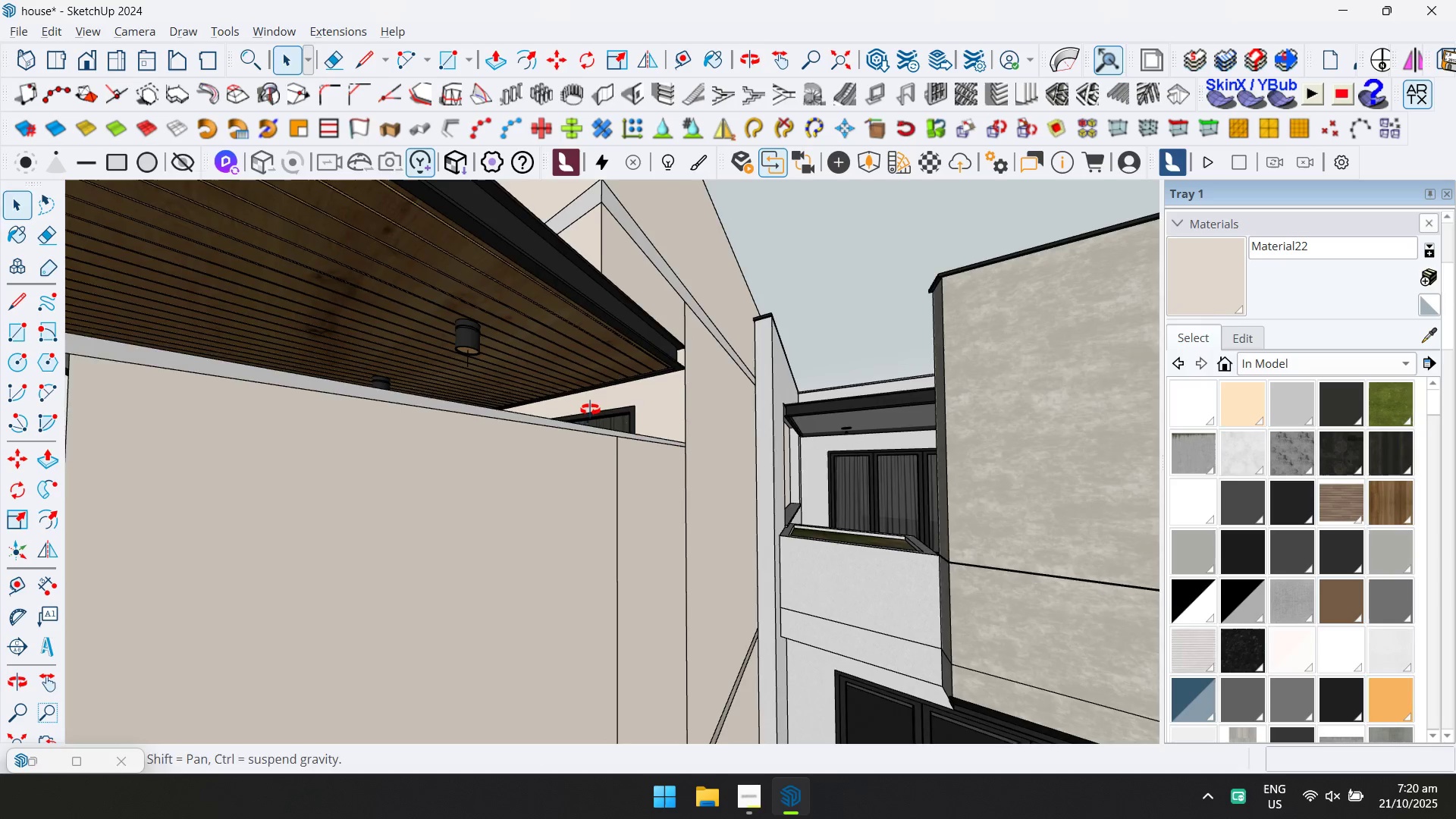 
scroll: coordinate [595, 262], scroll_direction: up, amount: 2.0
 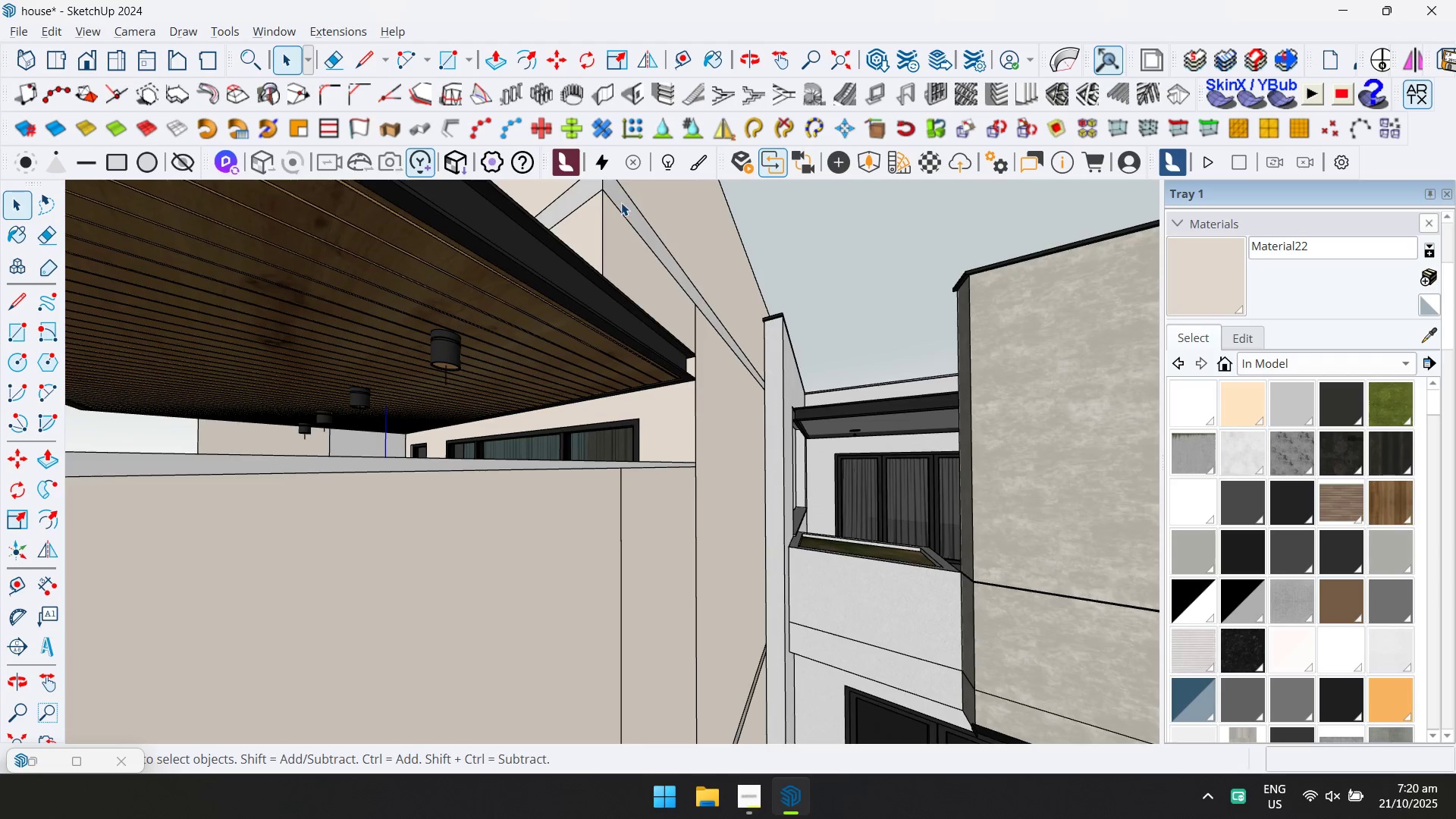 
double_click([621, 202])
 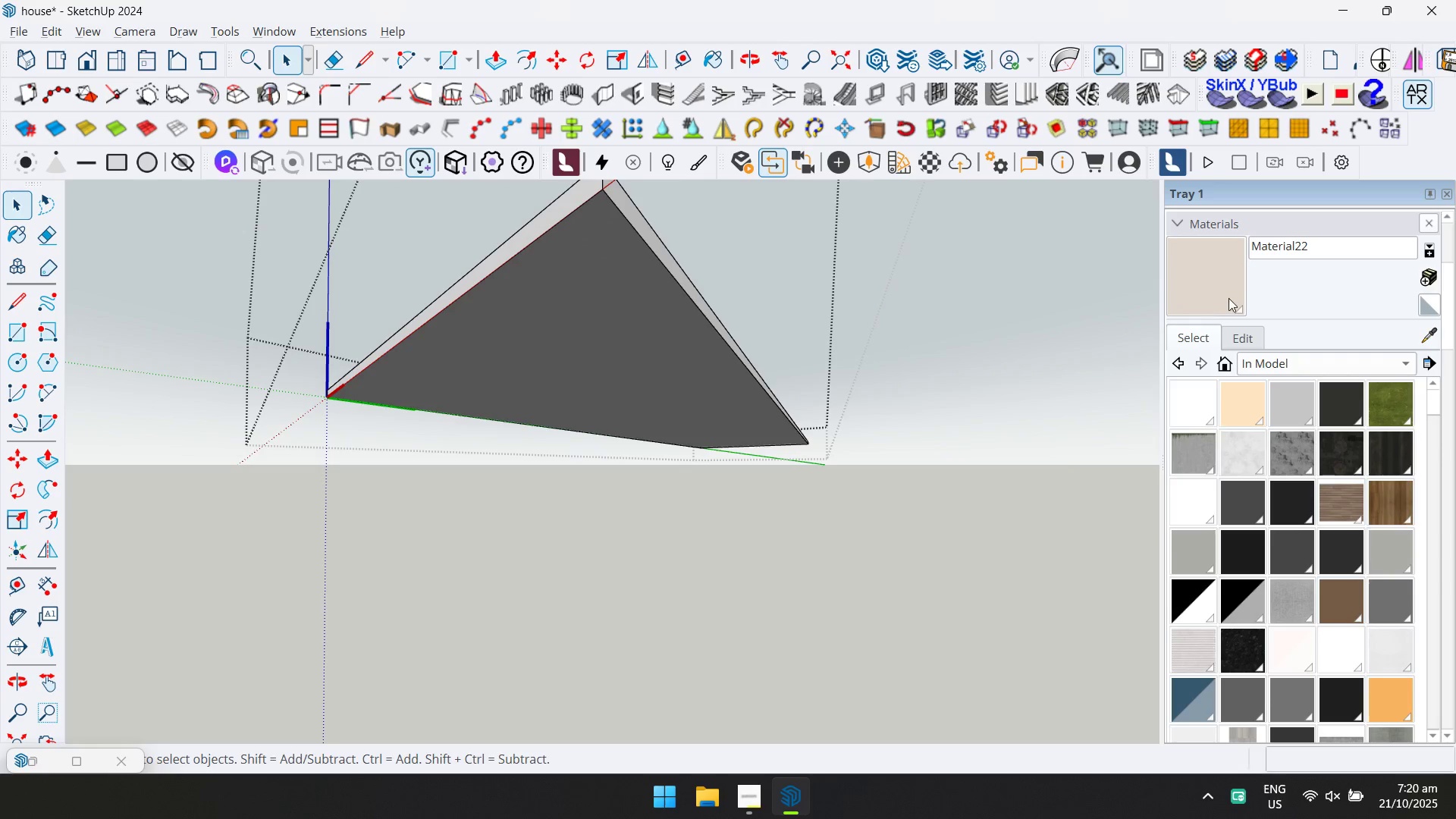 
hold_key(key=ControlLeft, duration=0.75)
double_click([698, 287])
 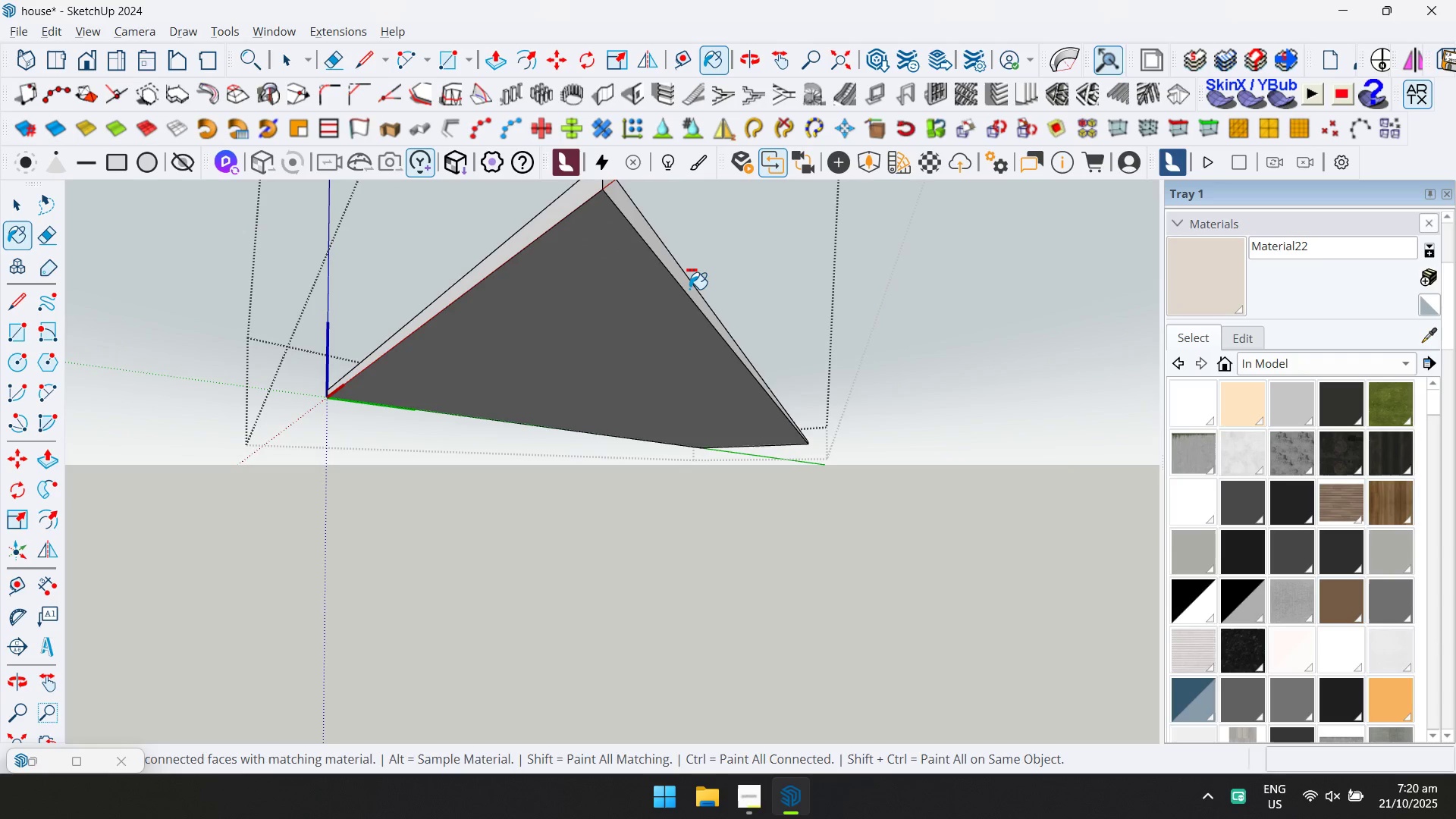 
triple_click([689, 289])
 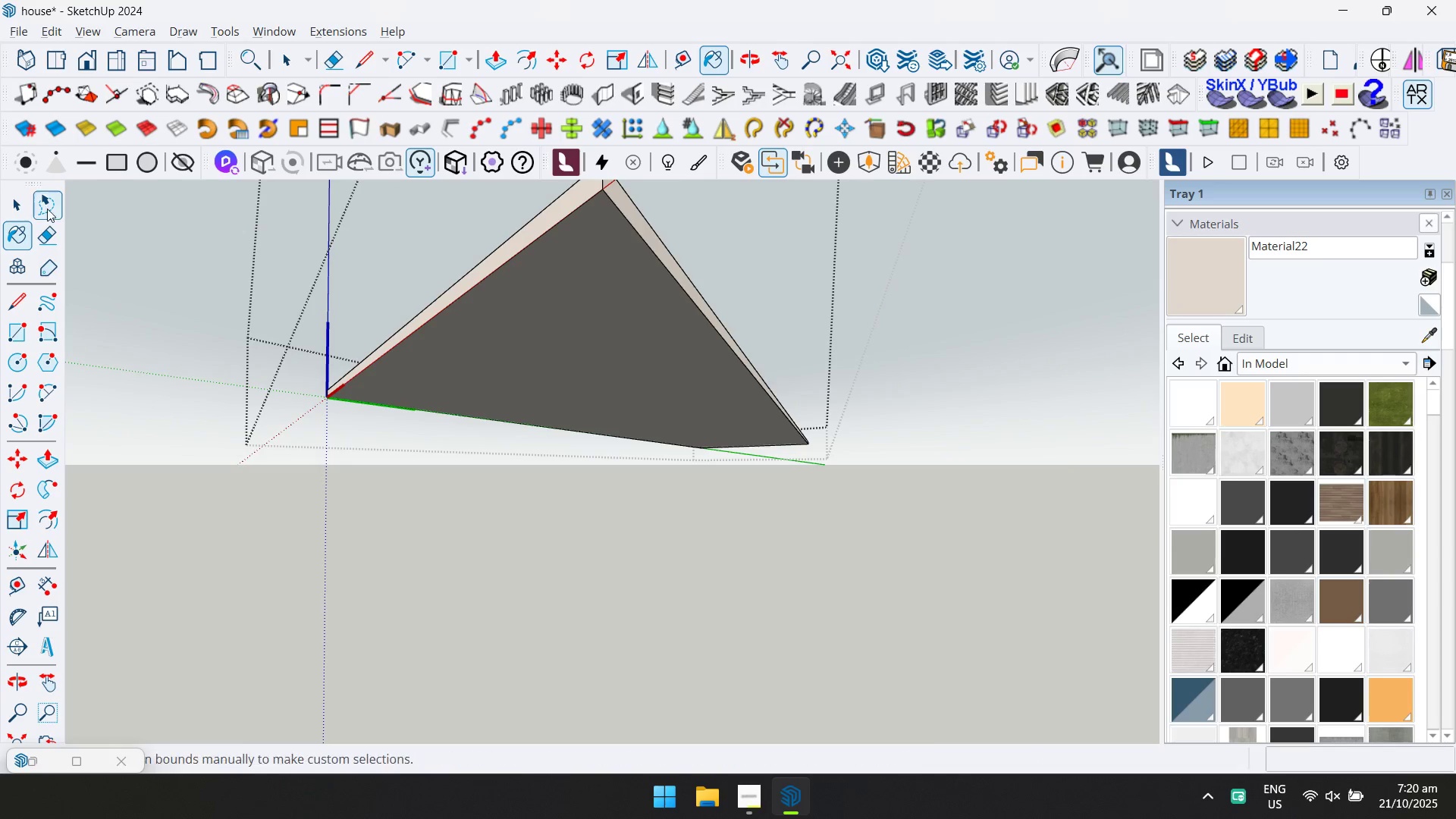 
left_click([33, 209])
 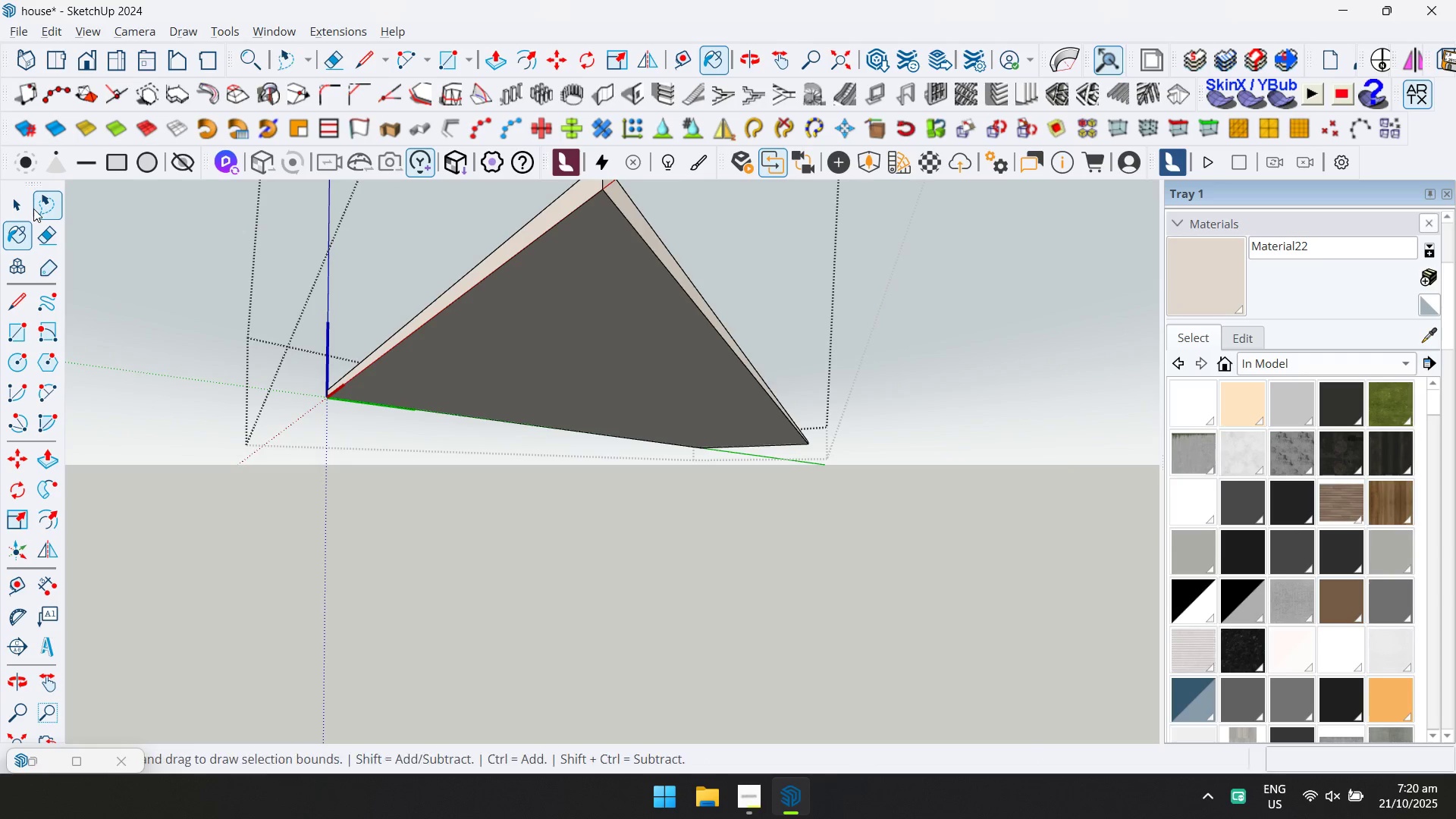 
key(Escape)
 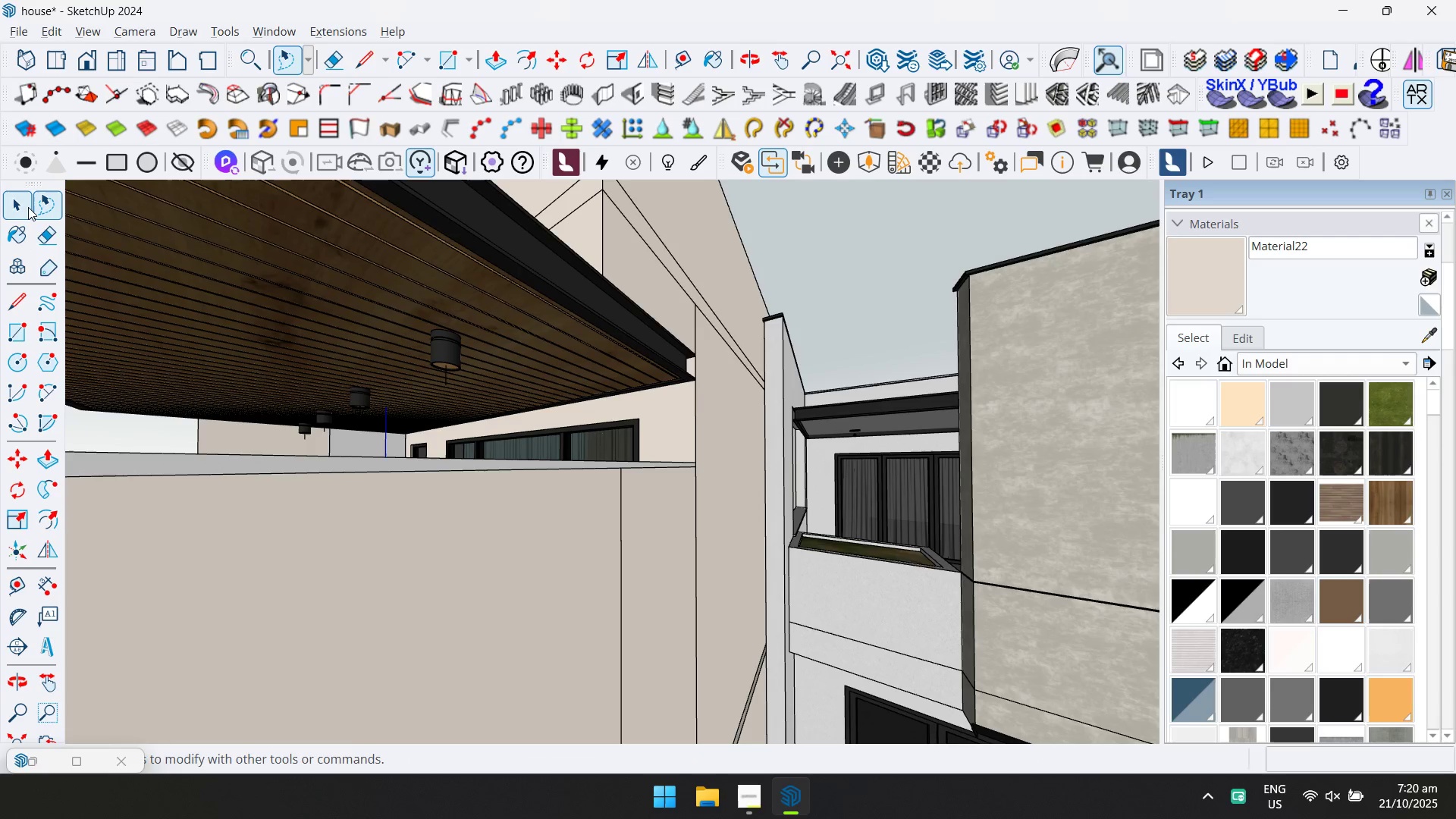 
key(Escape)
 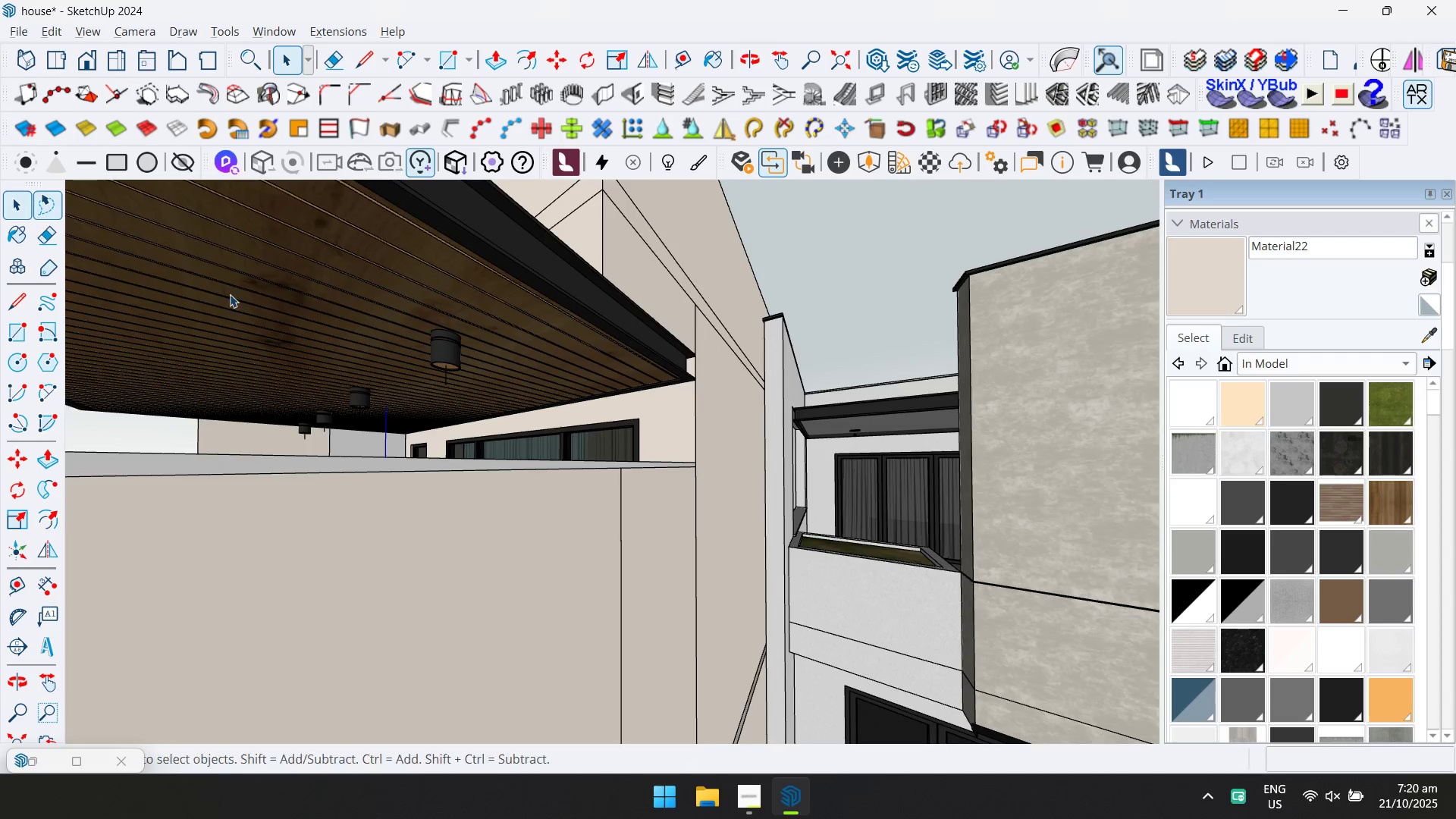 
scroll: coordinate [444, 415], scroll_direction: down, amount: 22.0
 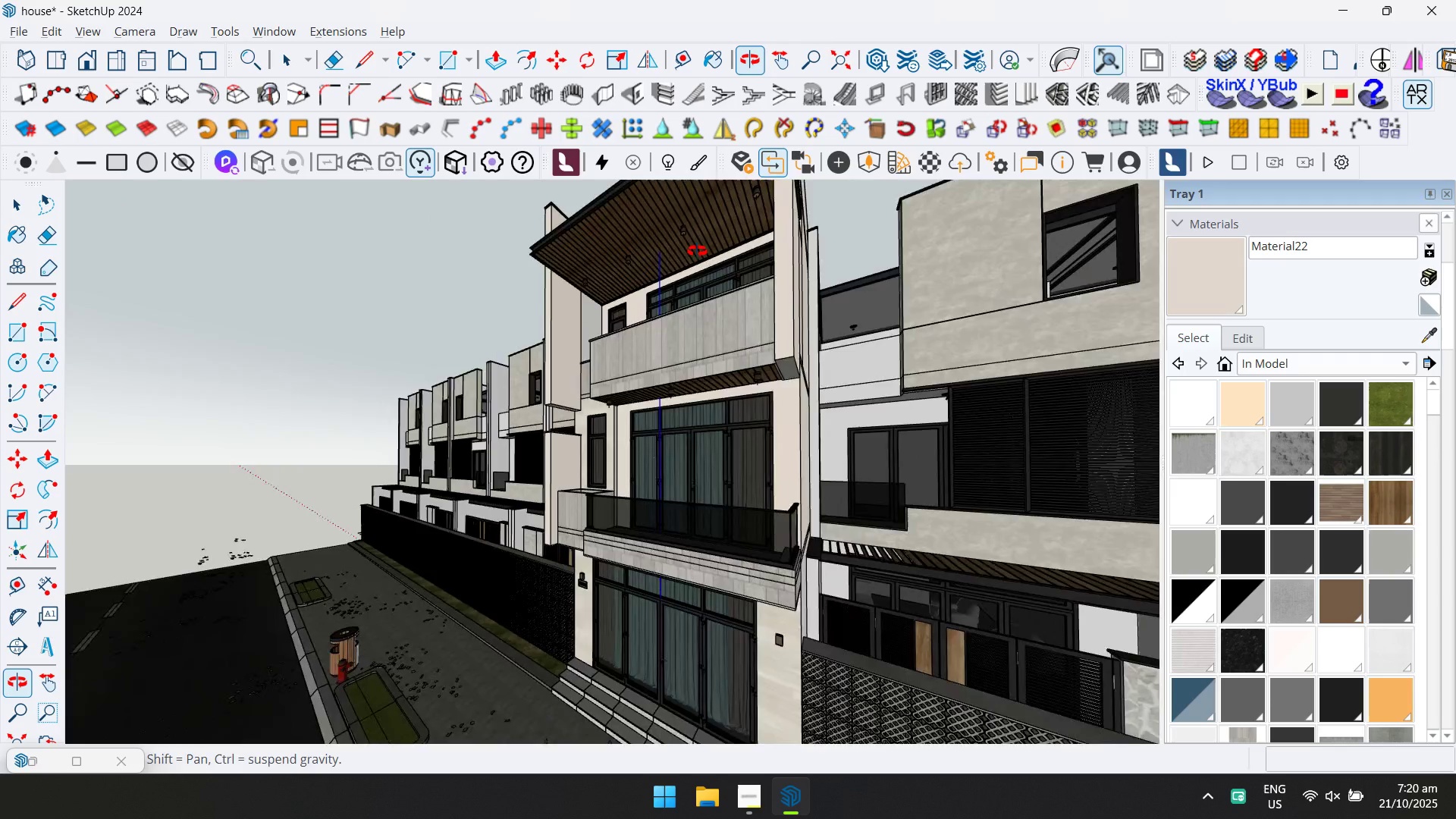 
hold_key(key=ShiftLeft, duration=0.51)
 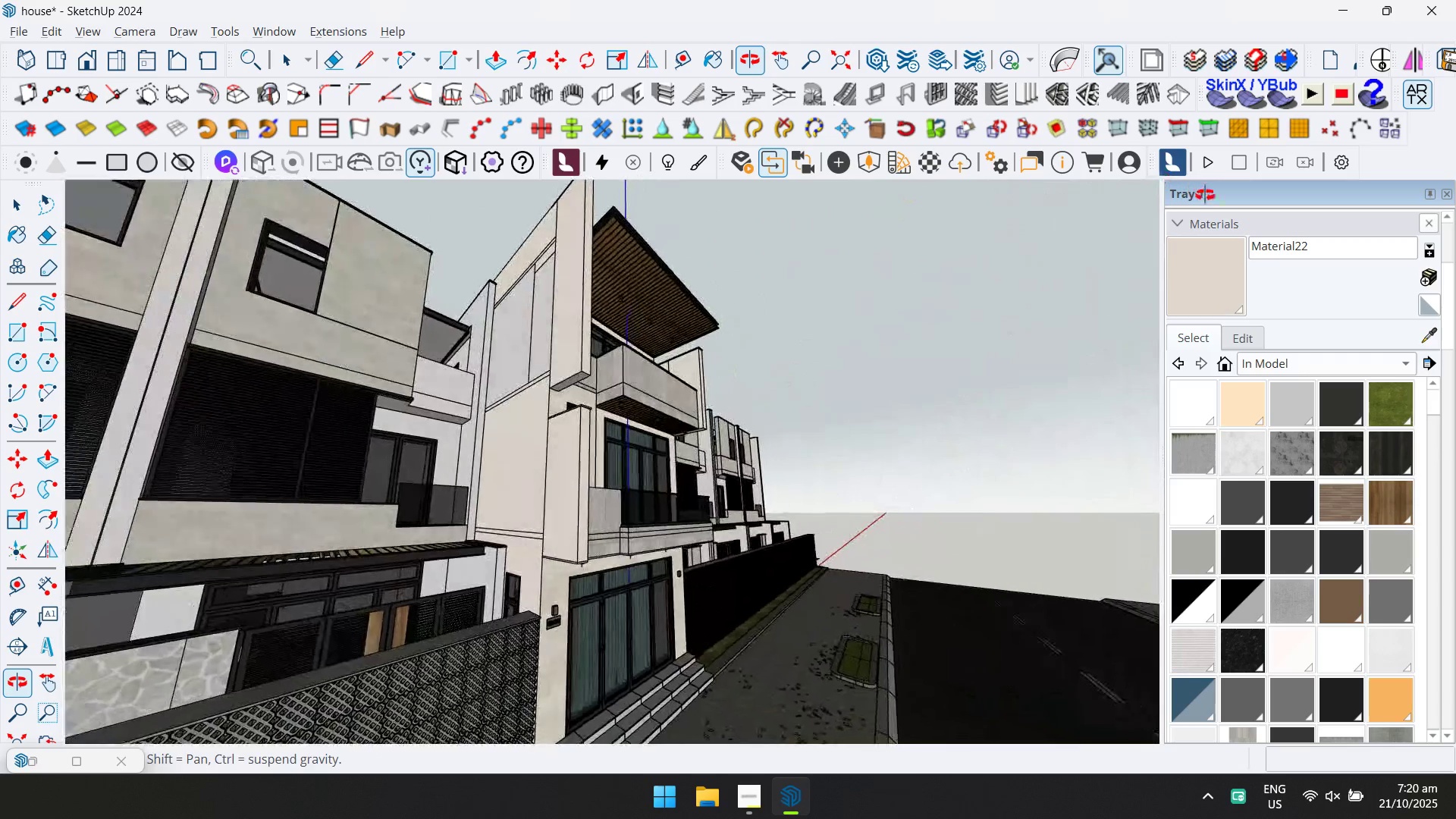 
scroll: coordinate [573, 380], scroll_direction: up, amount: 14.0
 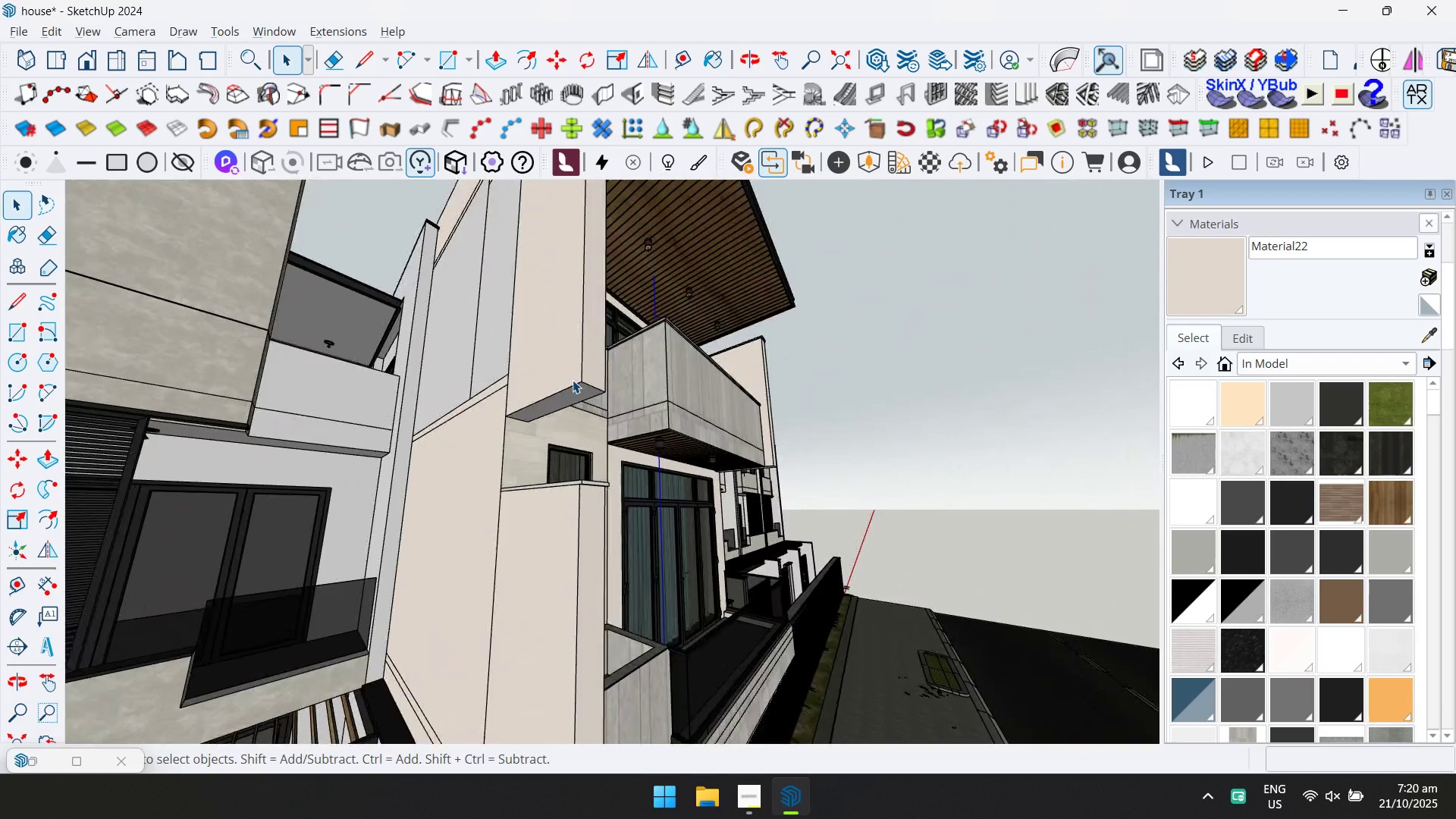 
double_click([573, 380])
 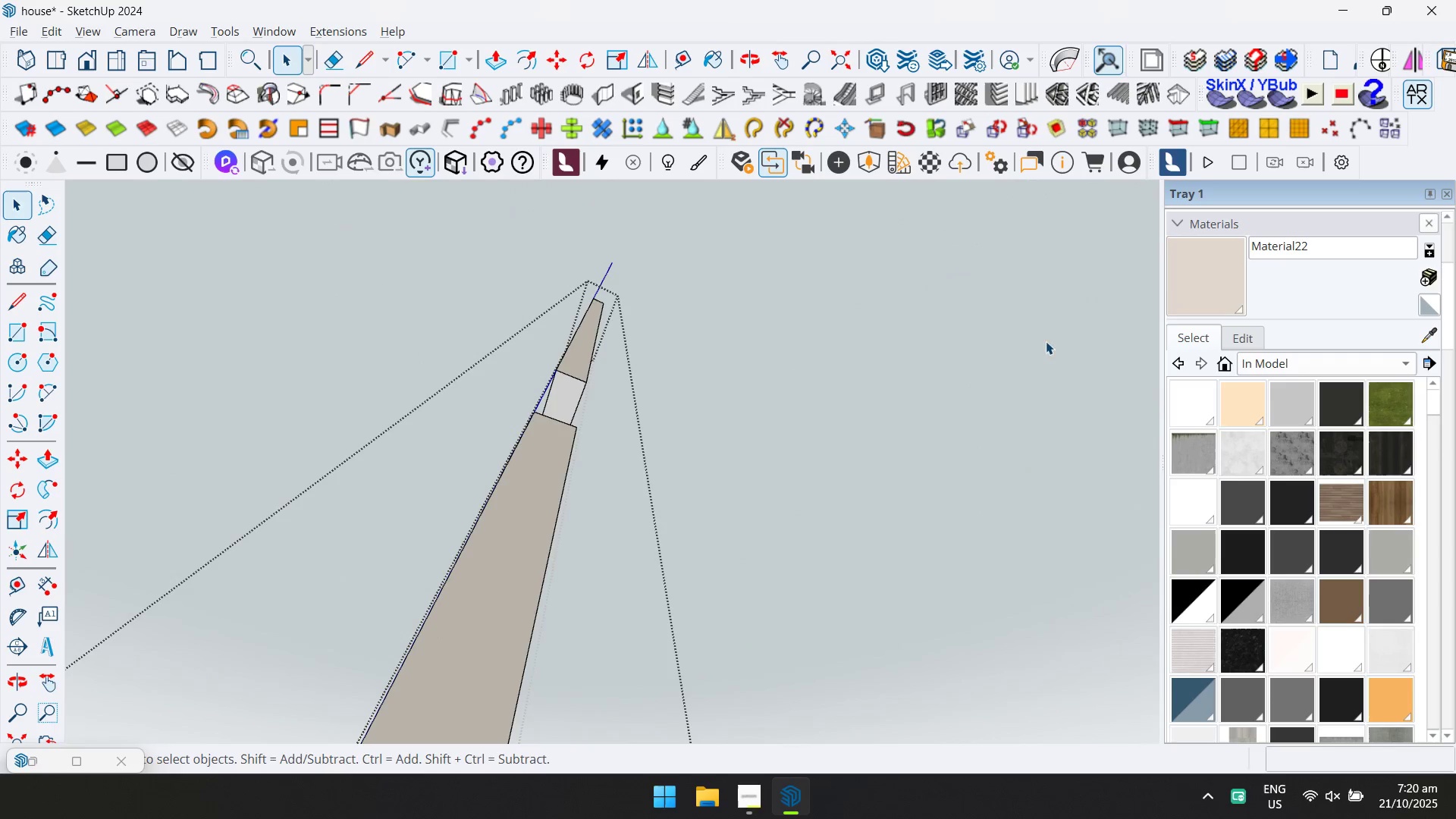 
hold_key(key=ControlLeft, duration=0.93)
 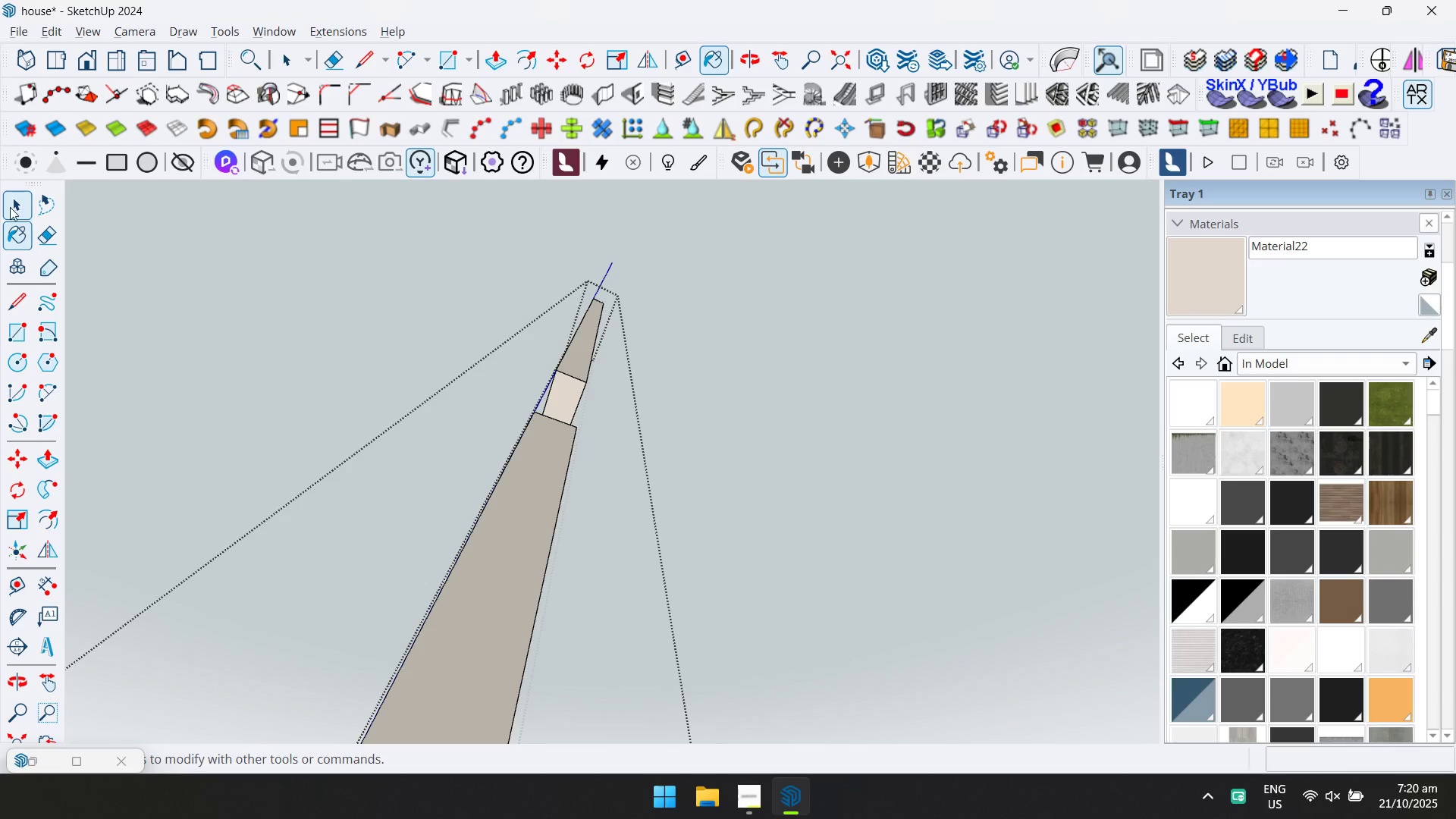 
left_click([8, 206])
 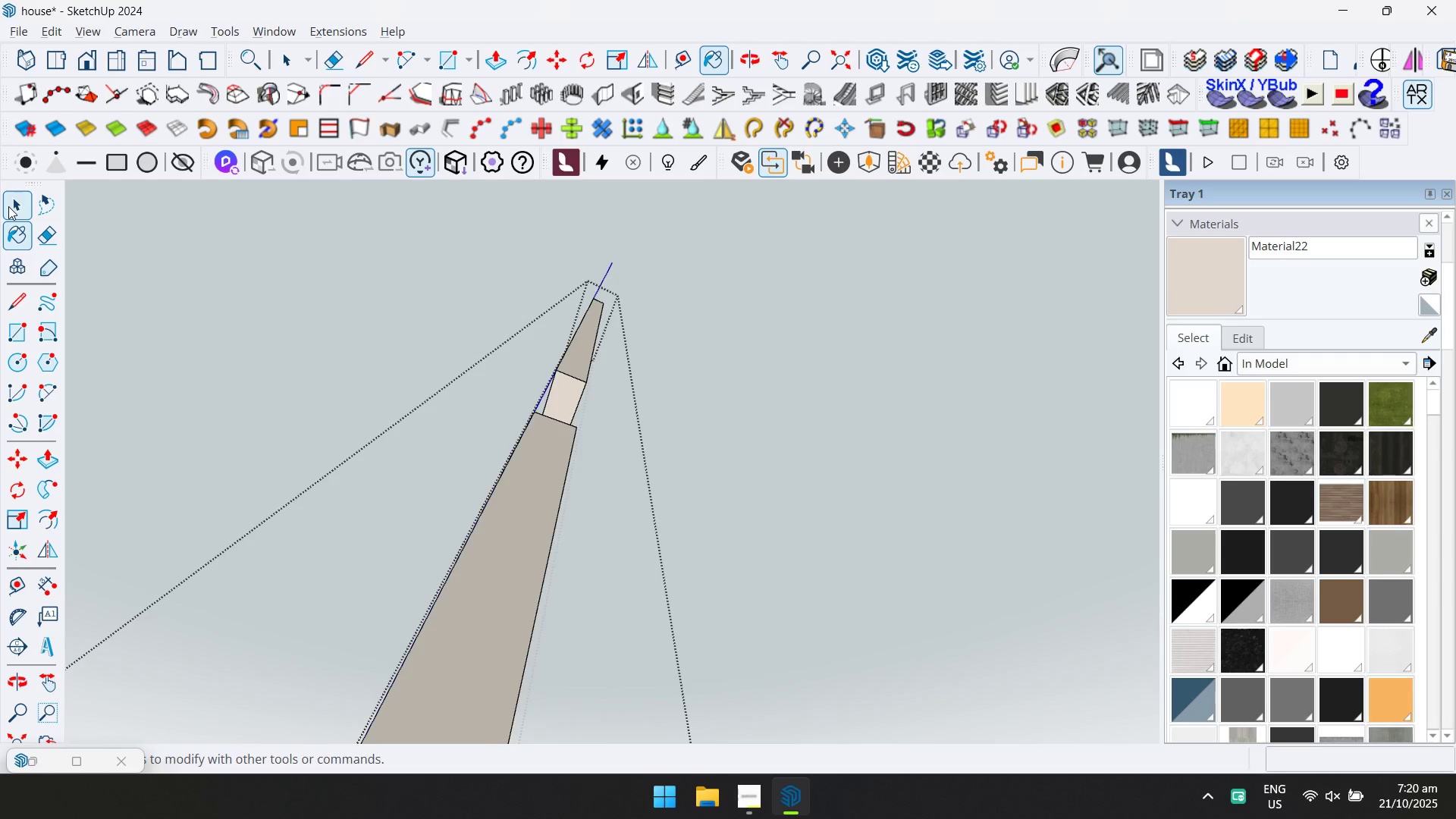 
key(Escape)
 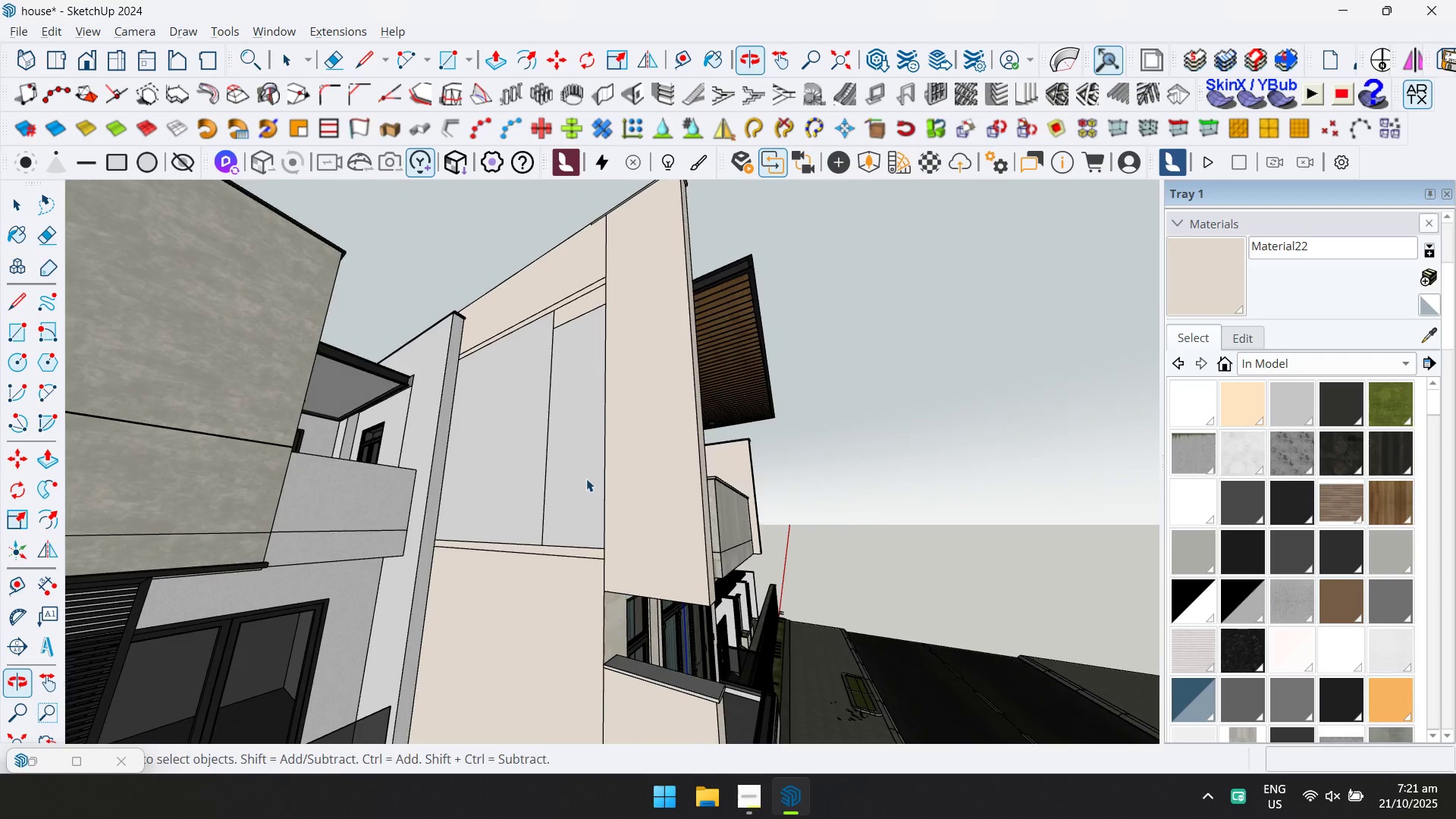 
left_click([582, 467])
 